 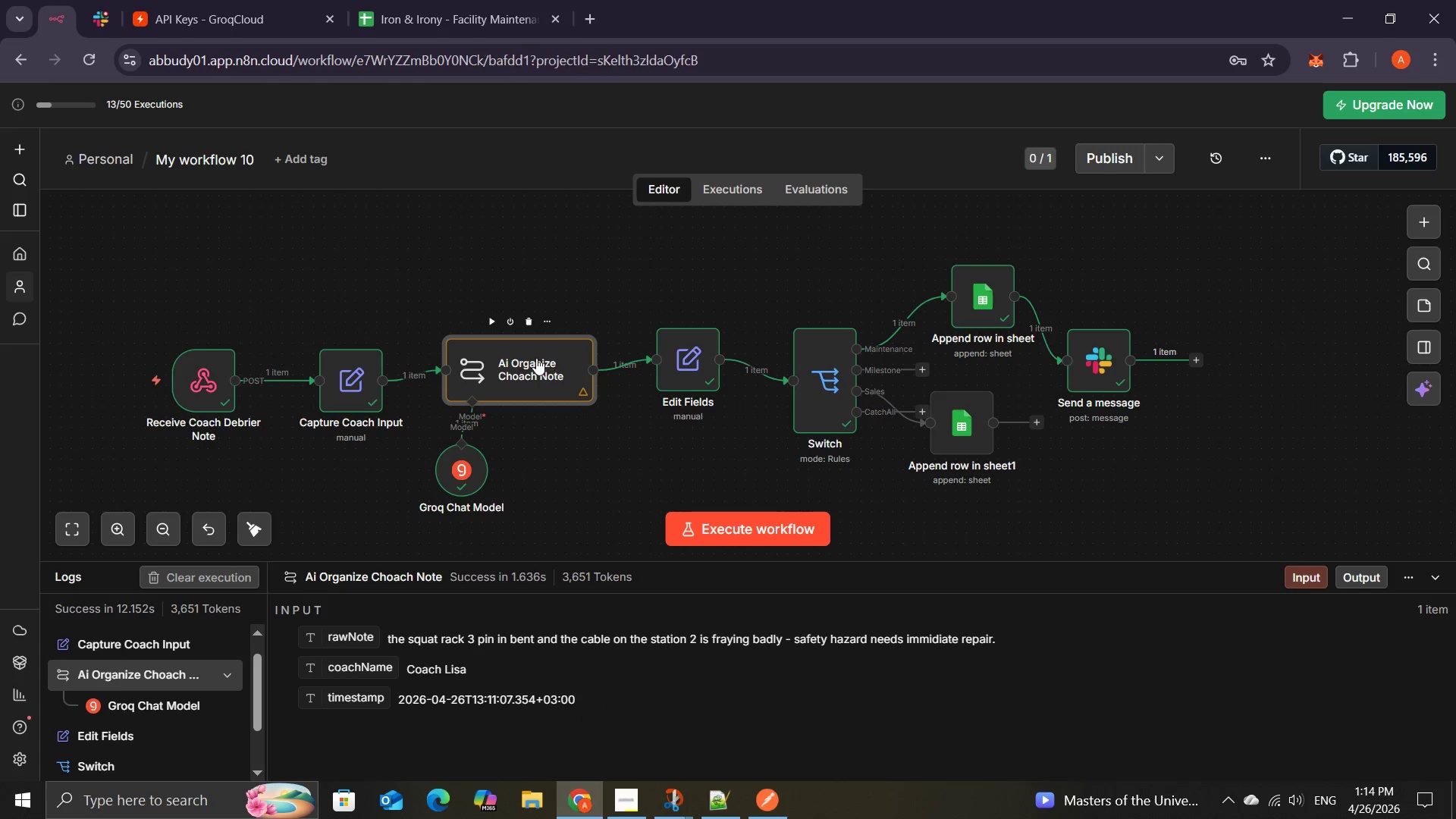 
left_click([860, 212])
 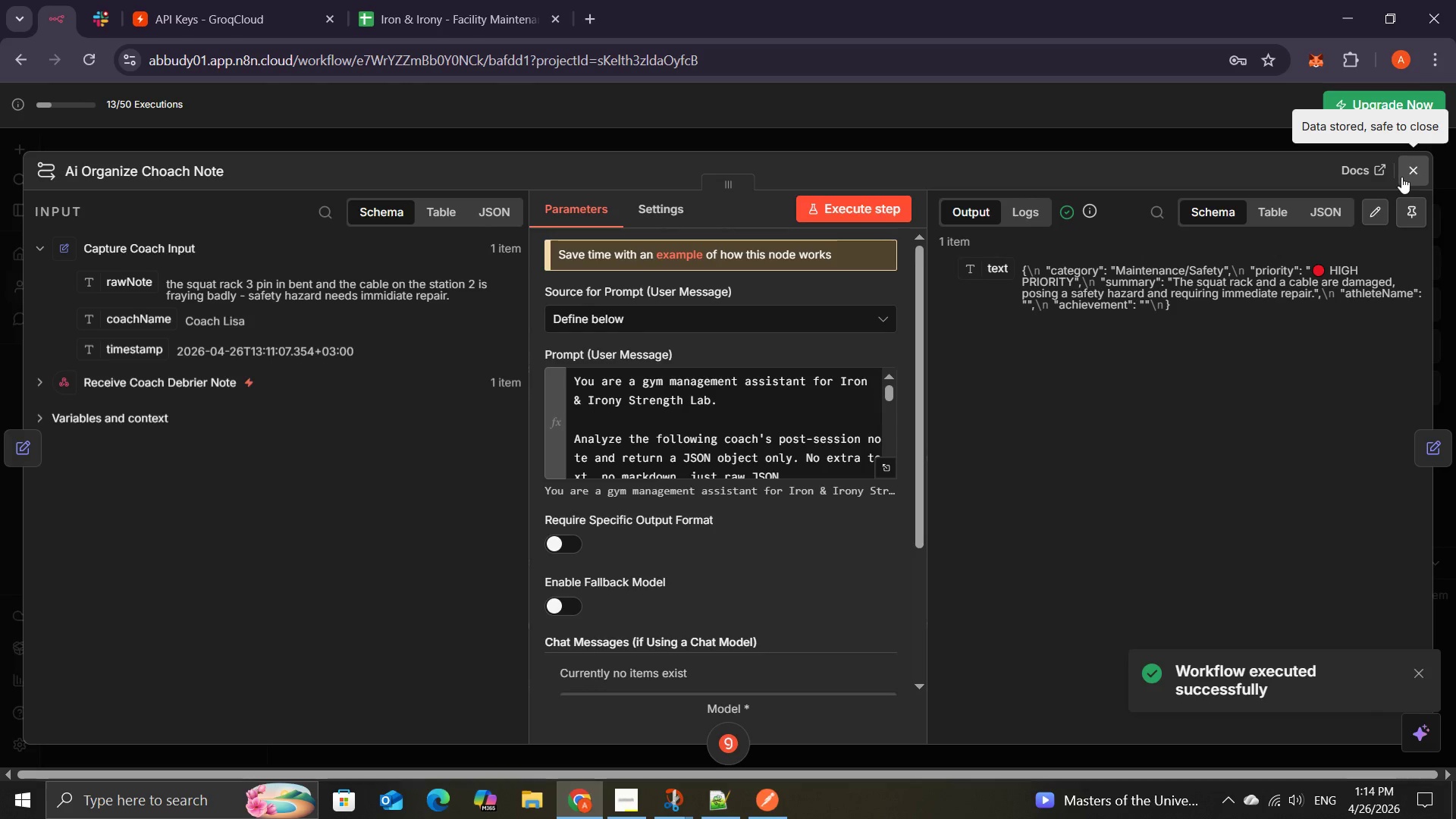 
wait(5.39)
 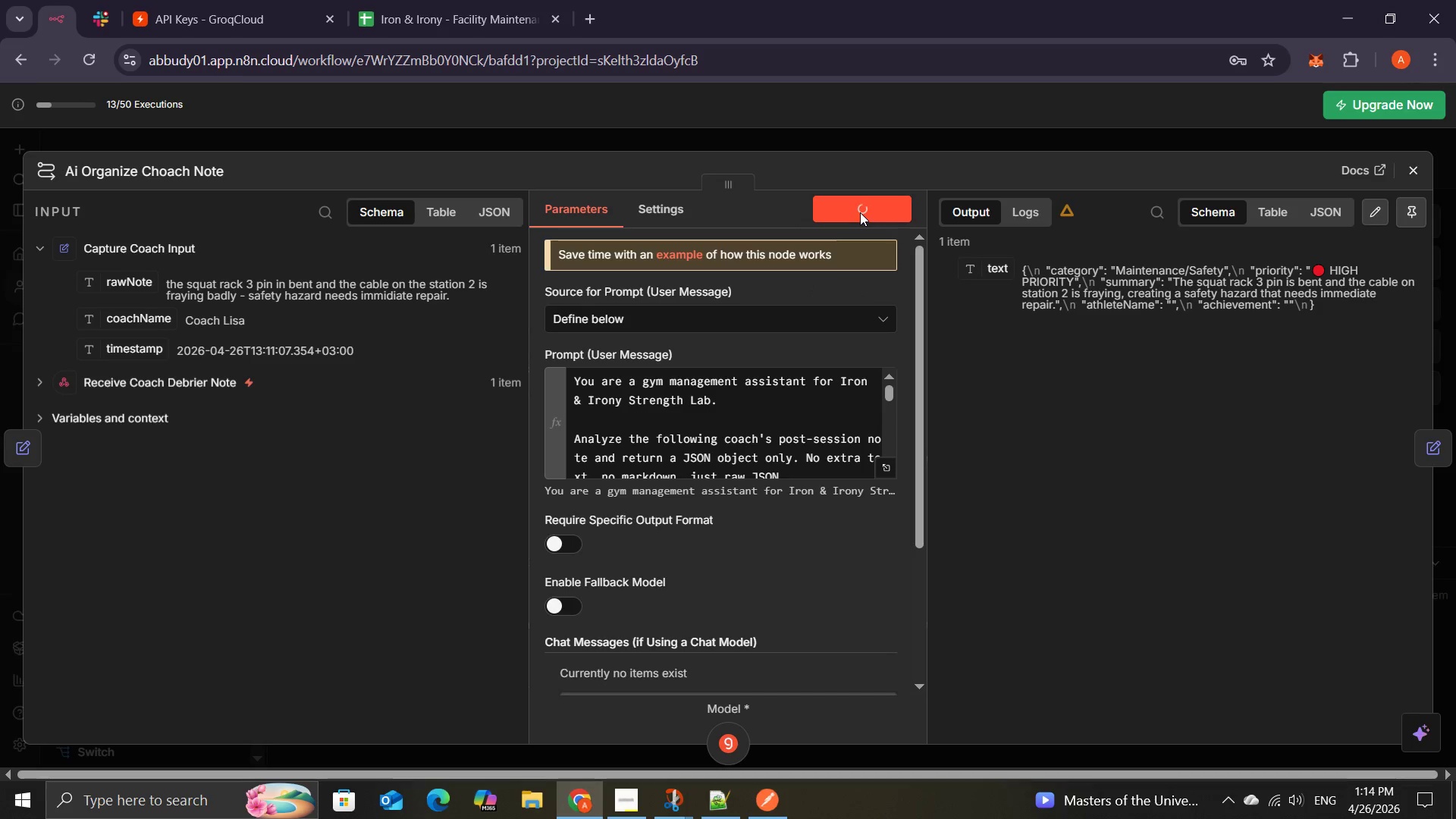 
left_click([1401, 177])
 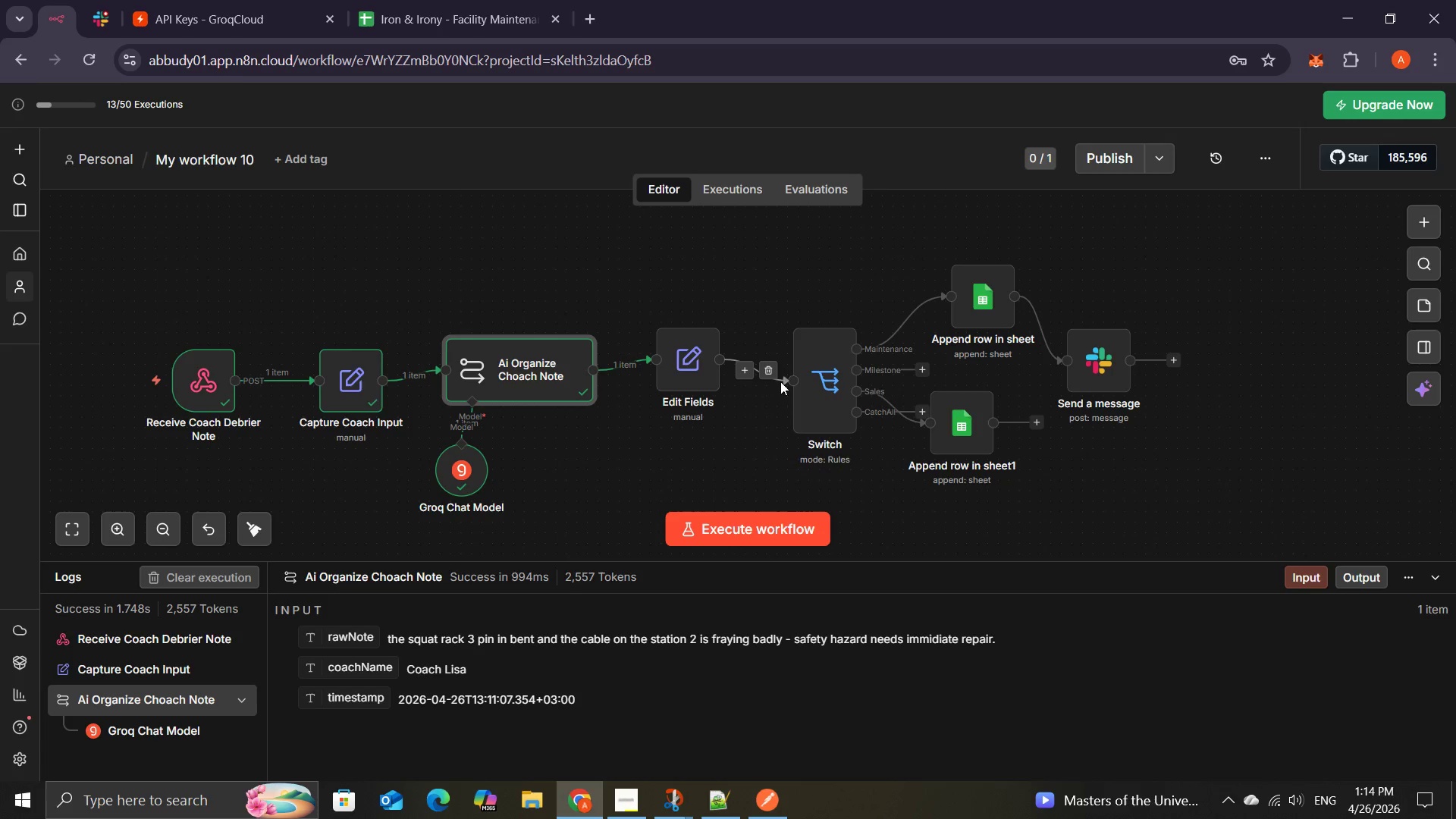 
left_click([752, 519])
 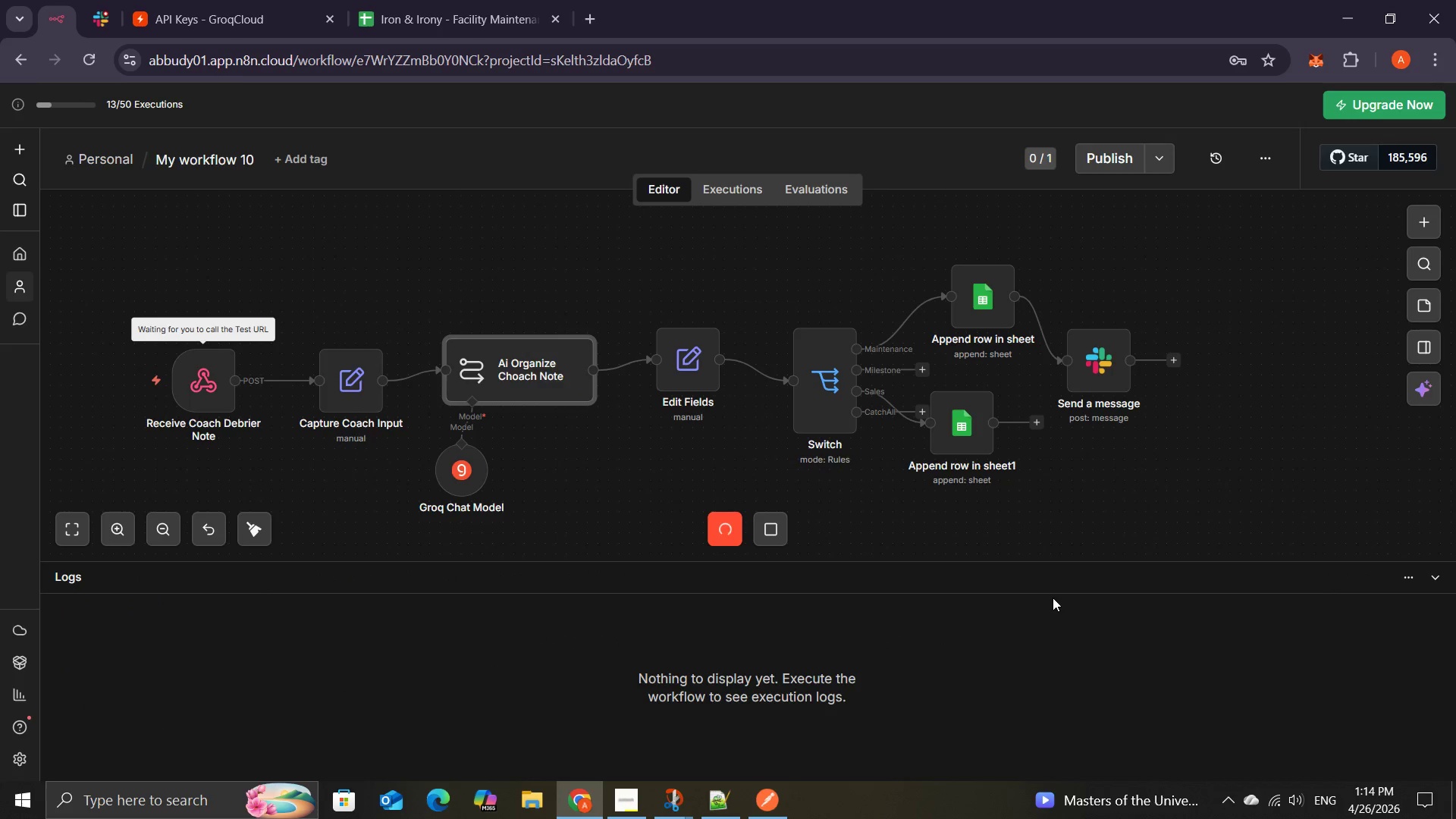 
left_click([767, 794])
 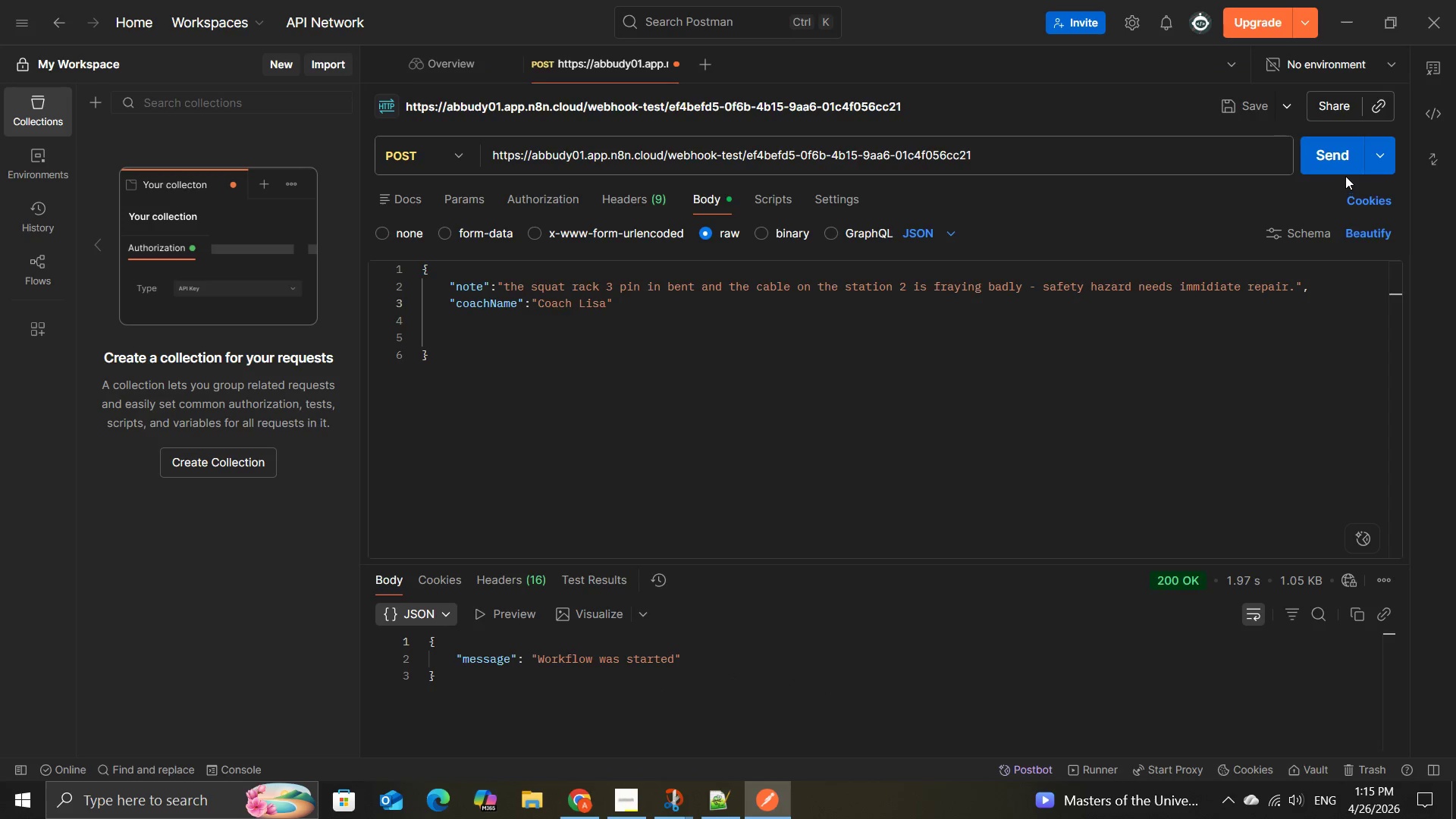 
left_click([1344, 166])
 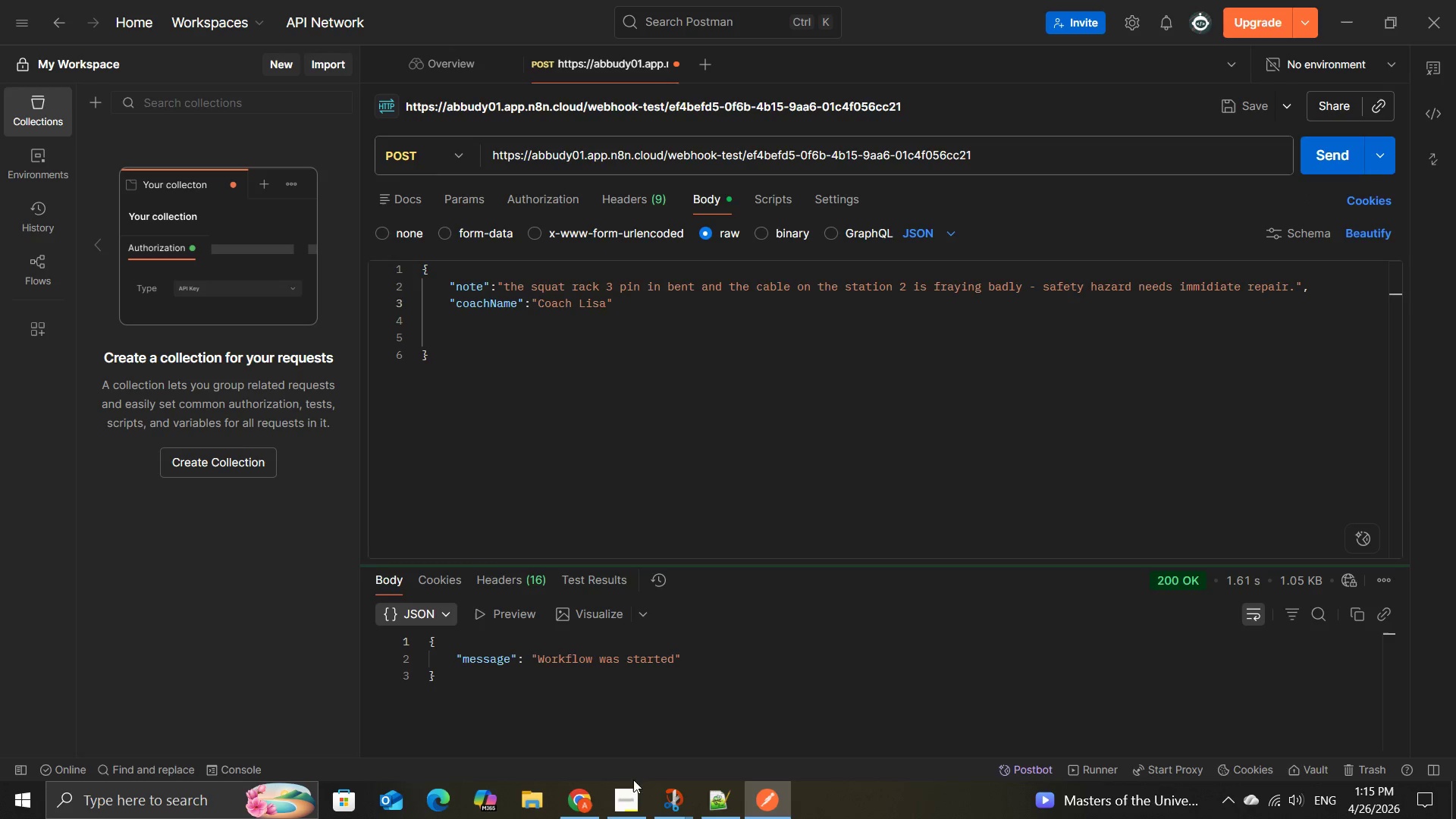 
left_click([594, 797])
 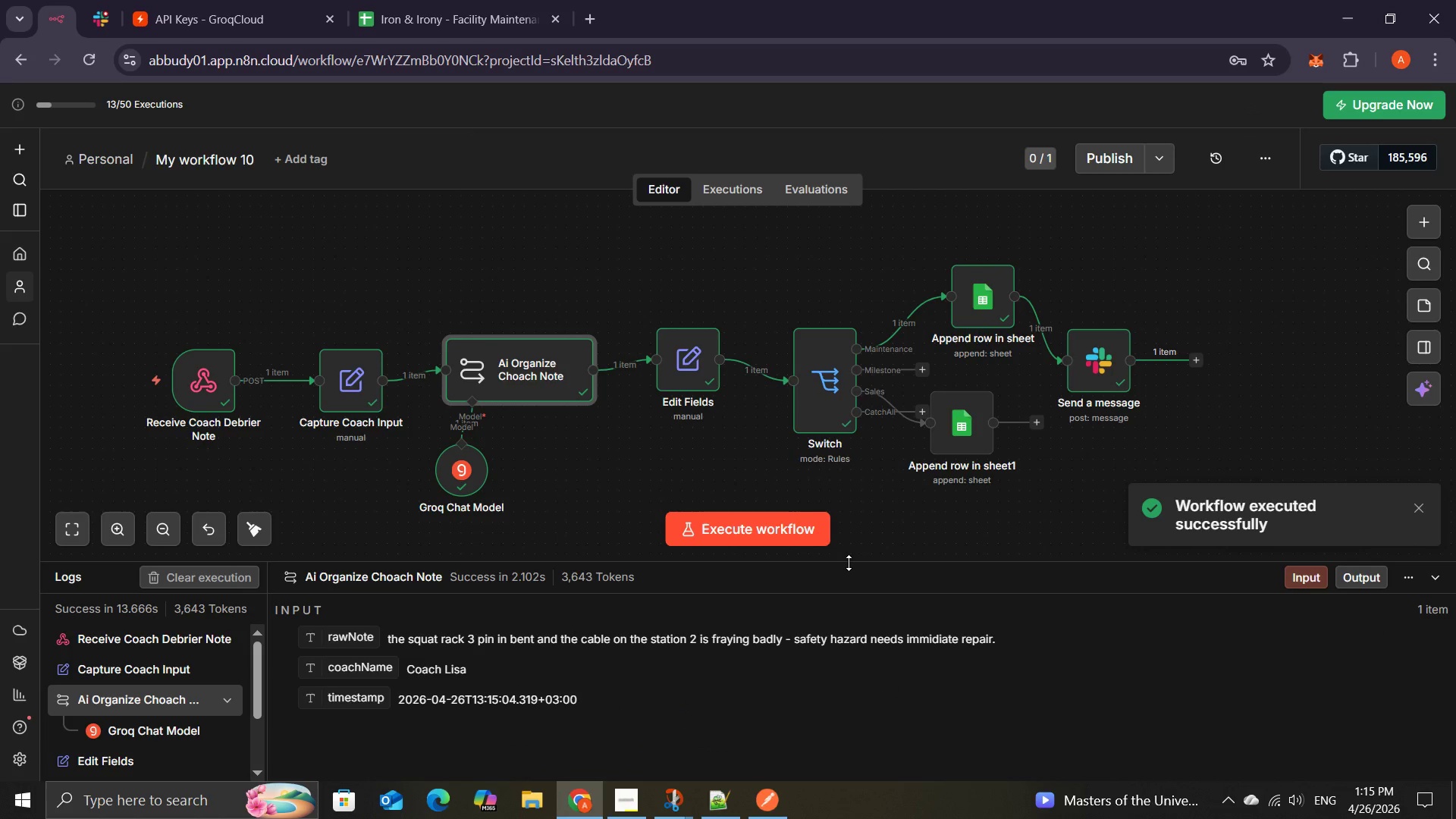 
wait(10.42)
 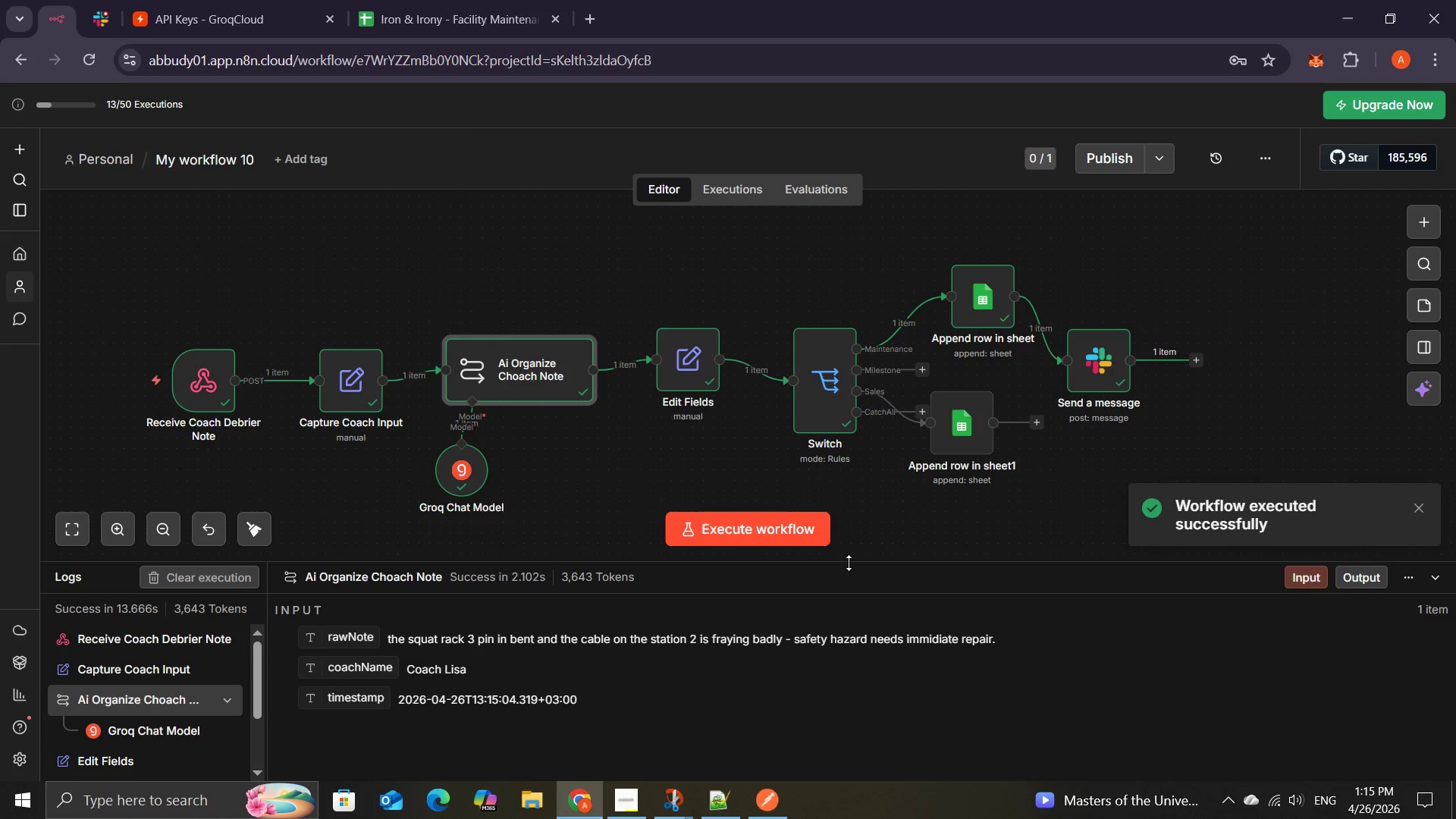 
double_click([968, 435])
 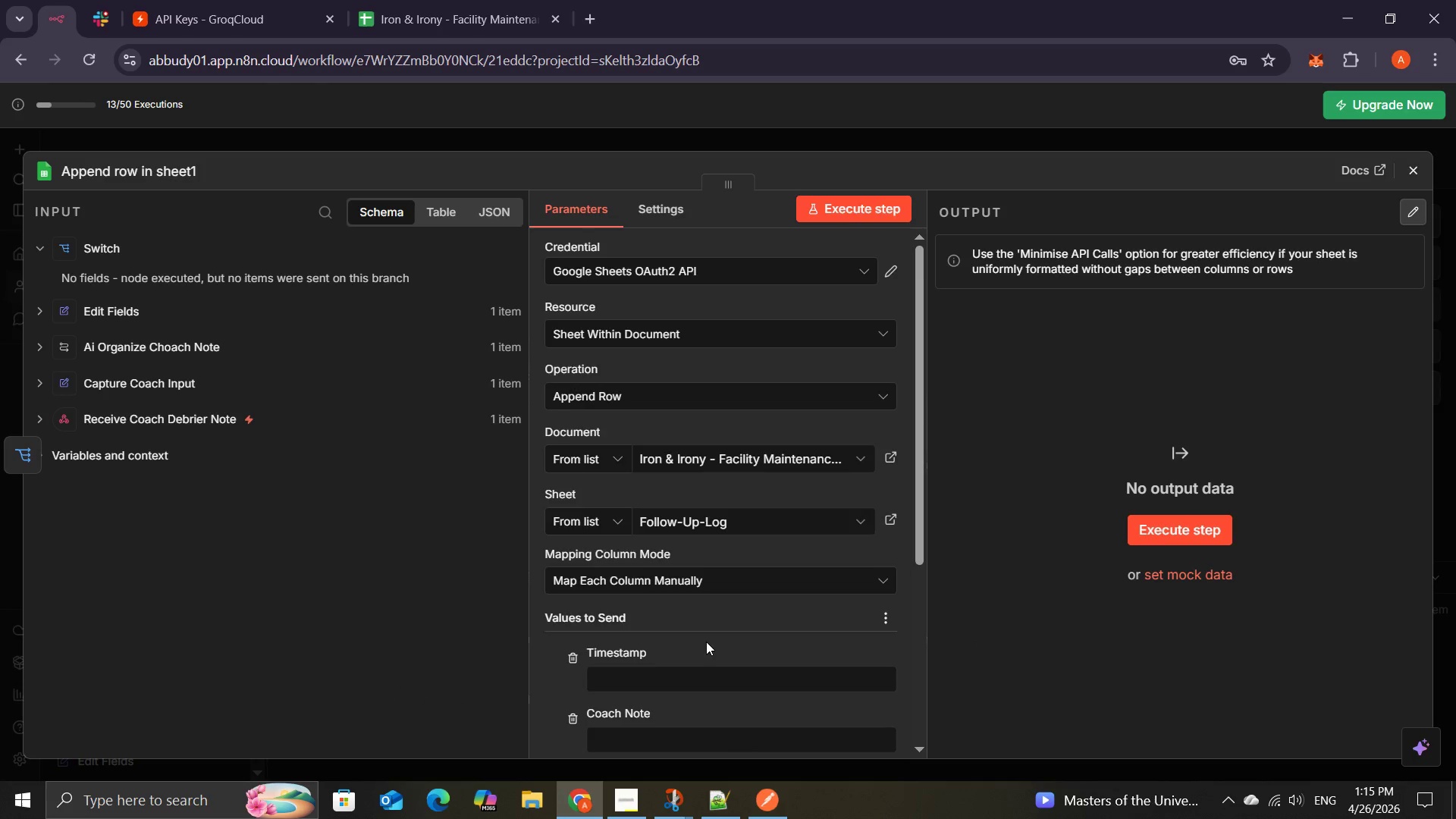 
wait(8.77)
 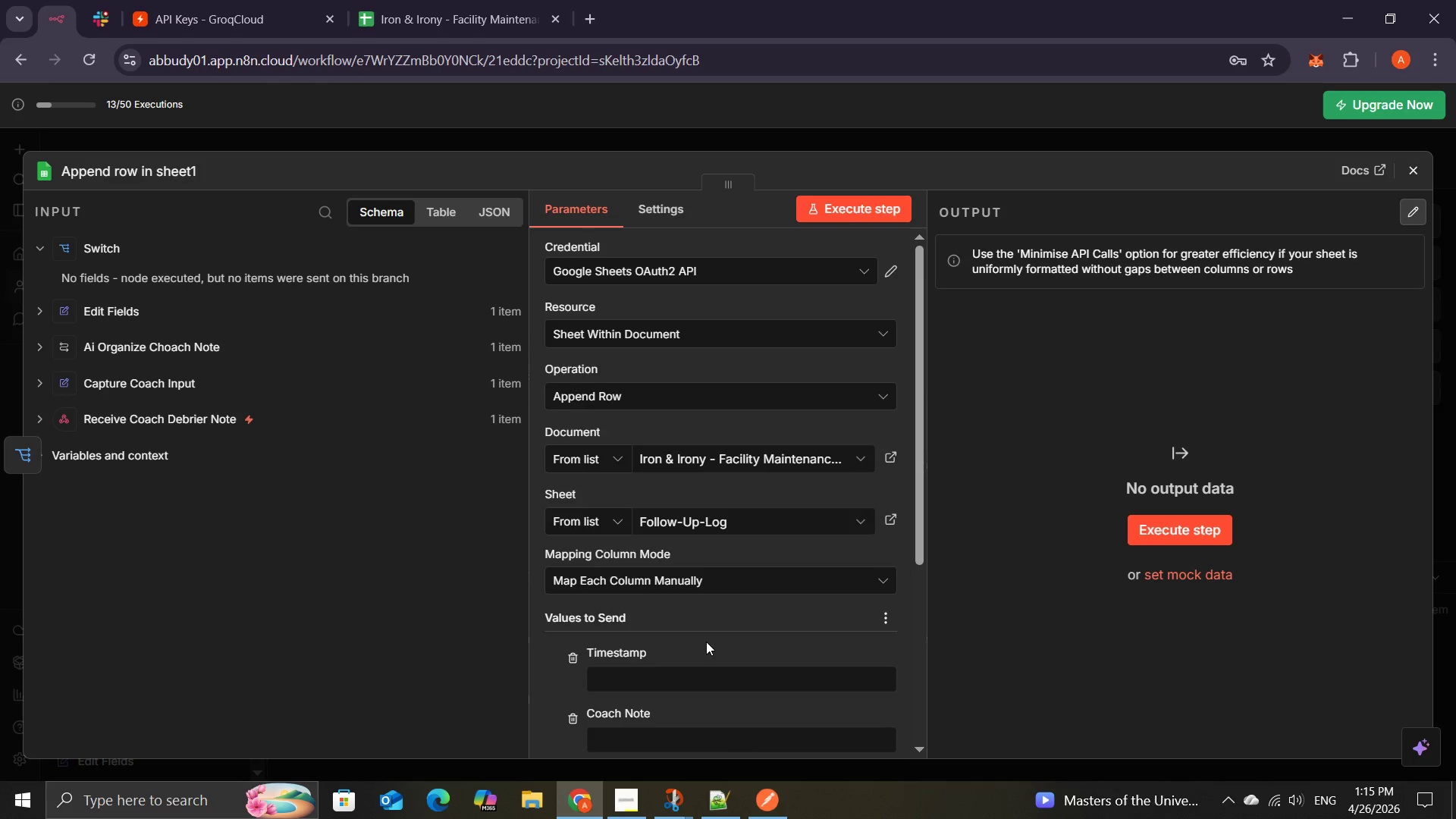 
left_click([38, 306])
 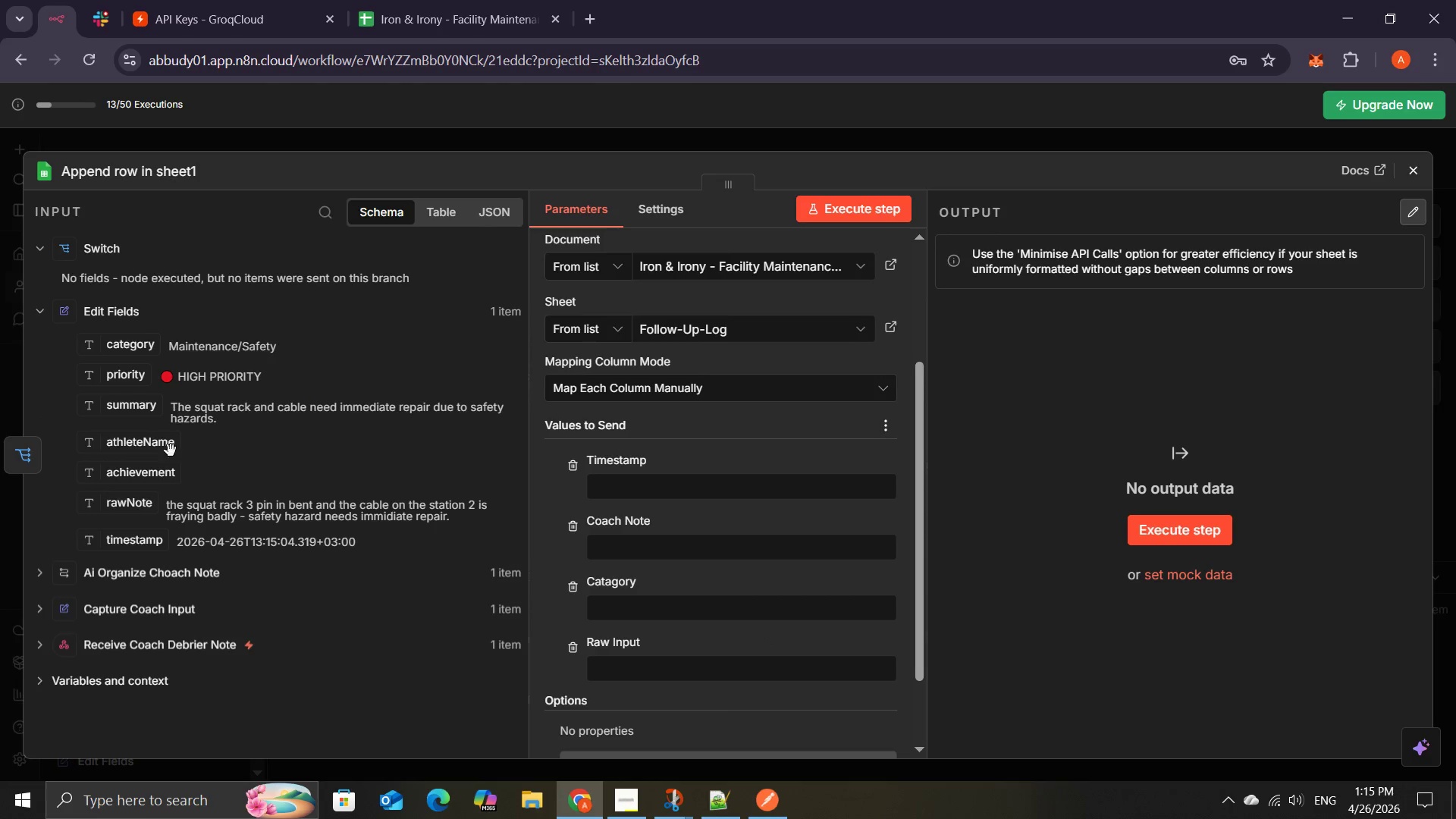 
left_click_drag(start_coordinate=[132, 548], to_coordinate=[611, 475])
 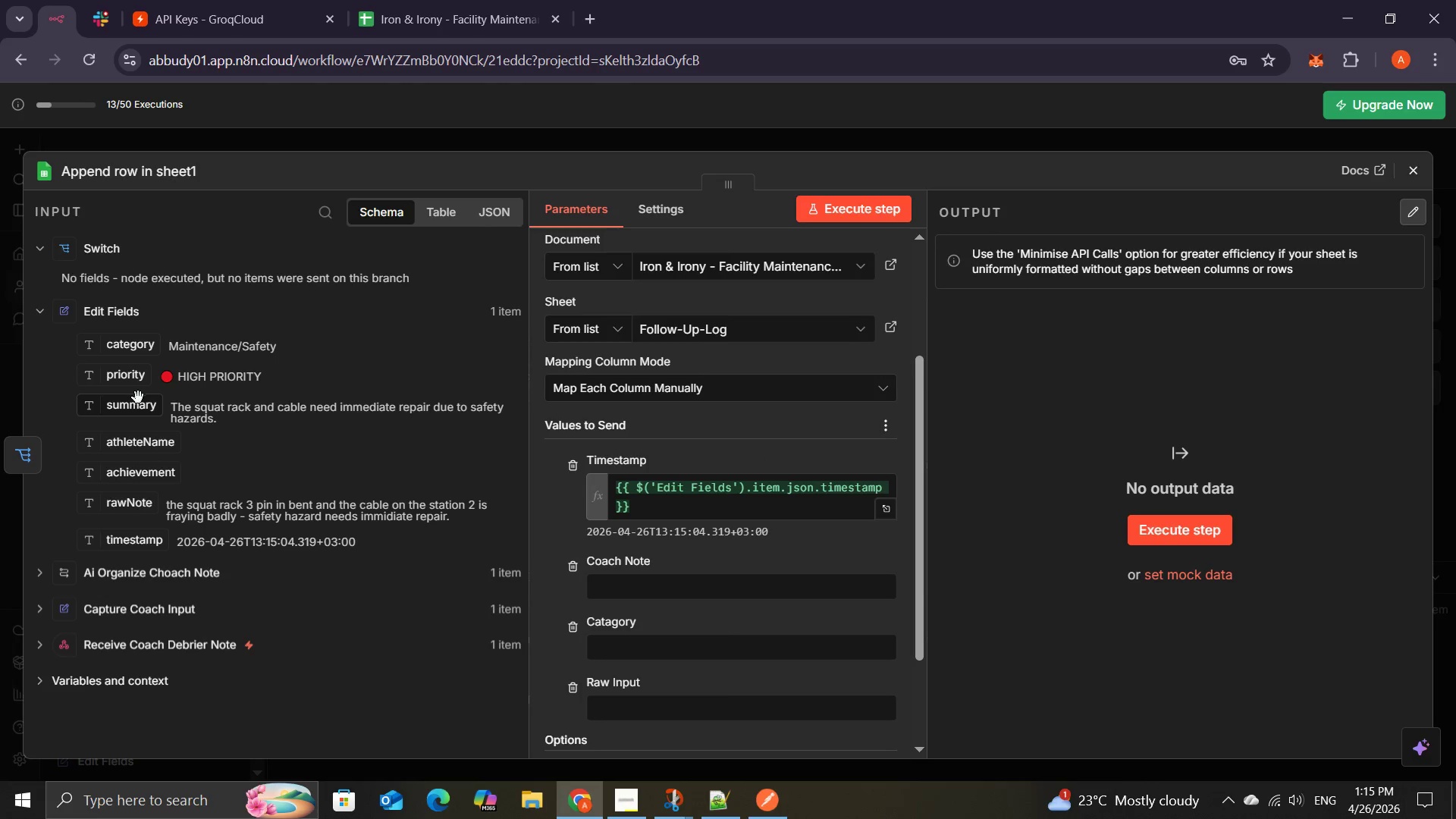 
left_click_drag(start_coordinate=[137, 412], to_coordinate=[600, 582])
 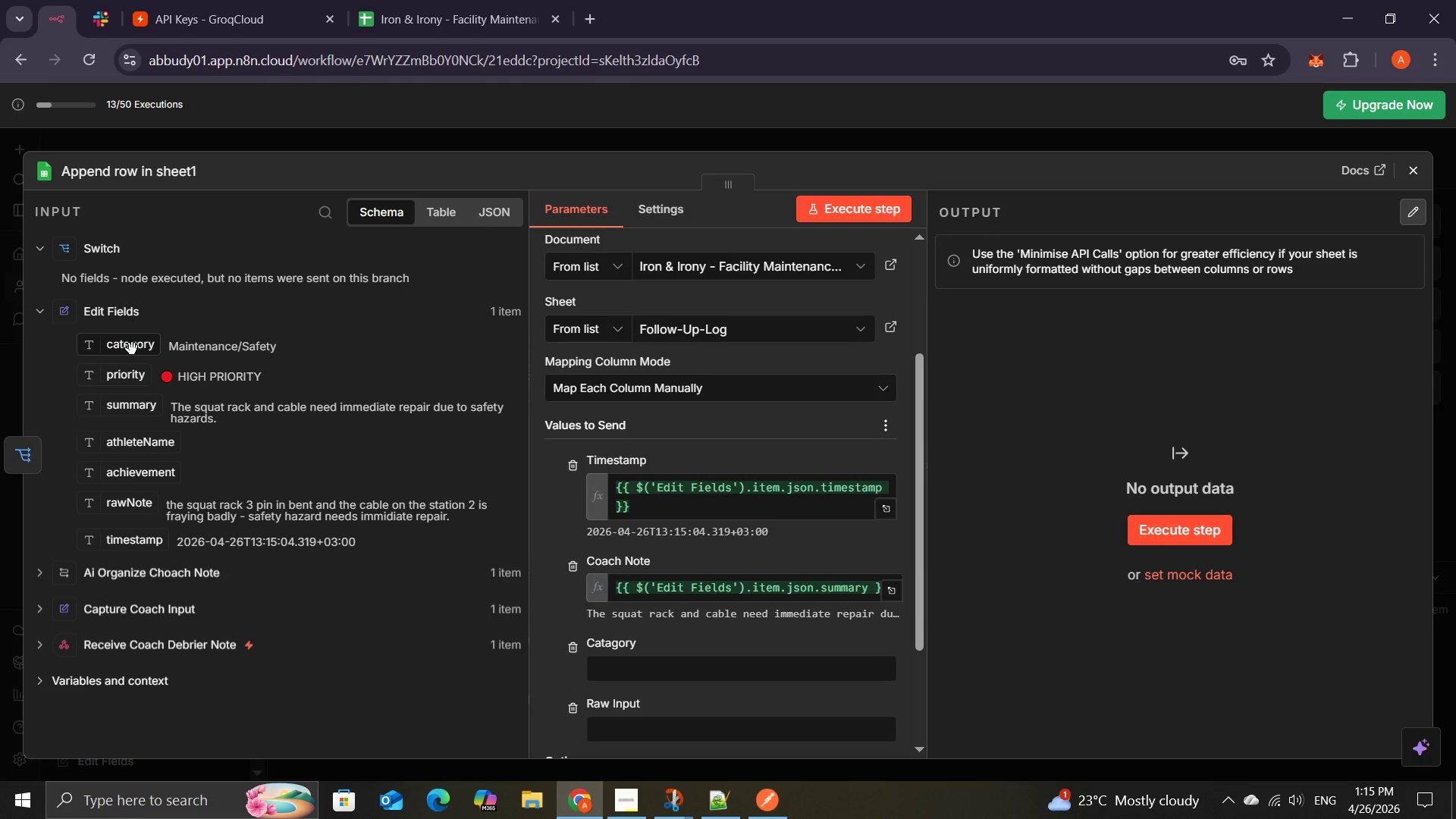 
wait(8.0)
 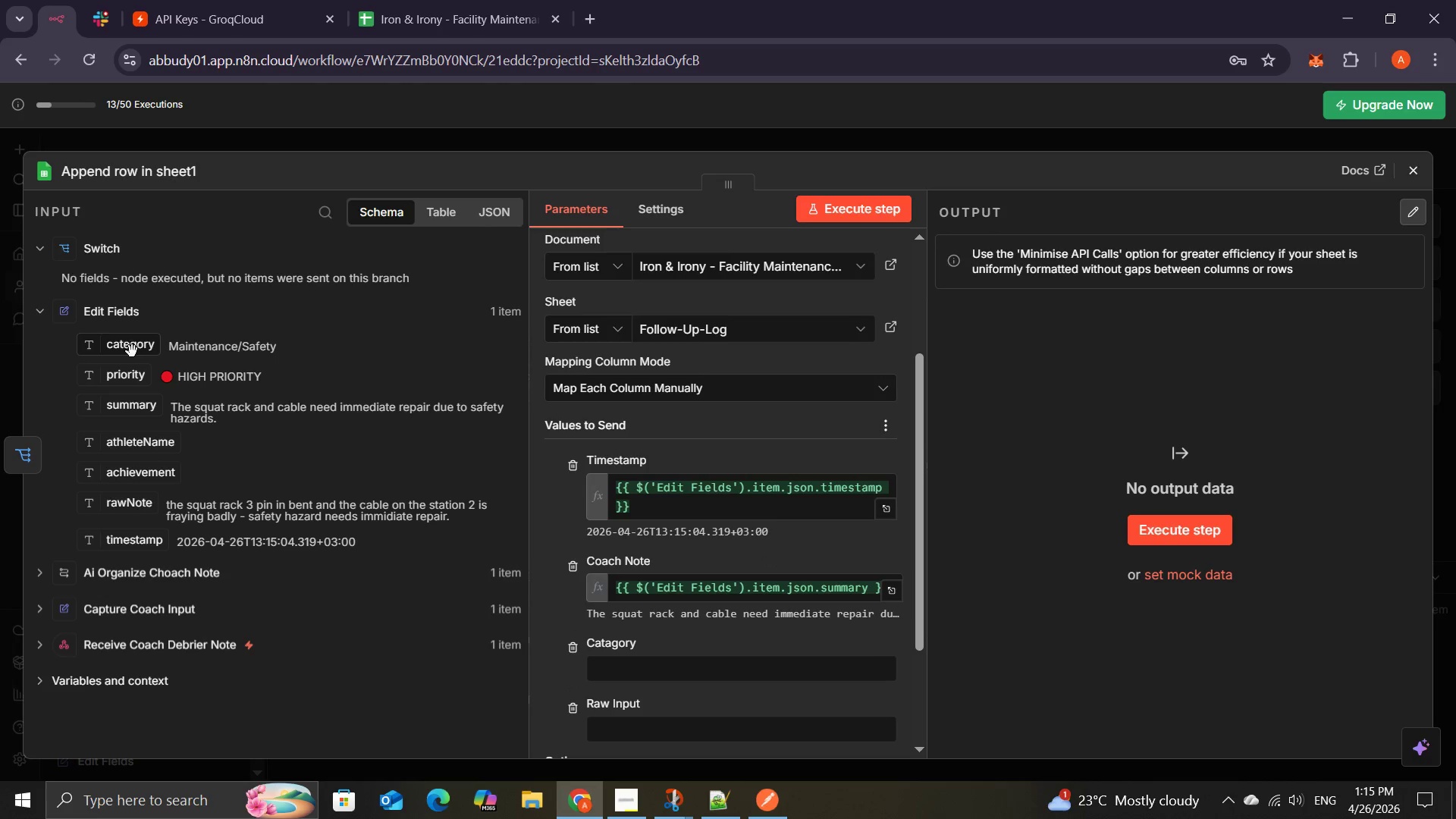 
left_click_drag(start_coordinate=[128, 351], to_coordinate=[625, 674])
 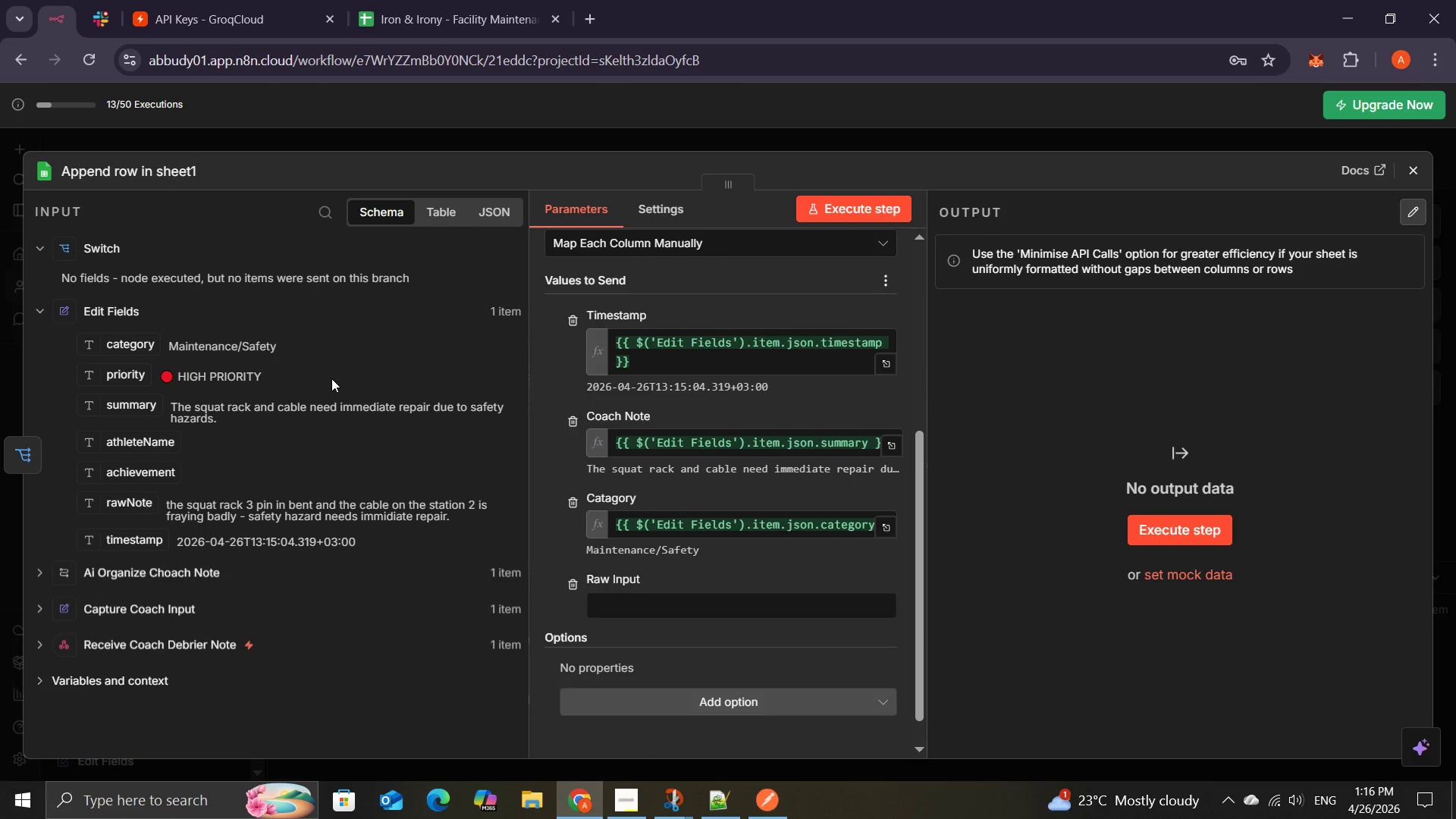 
wait(25.26)
 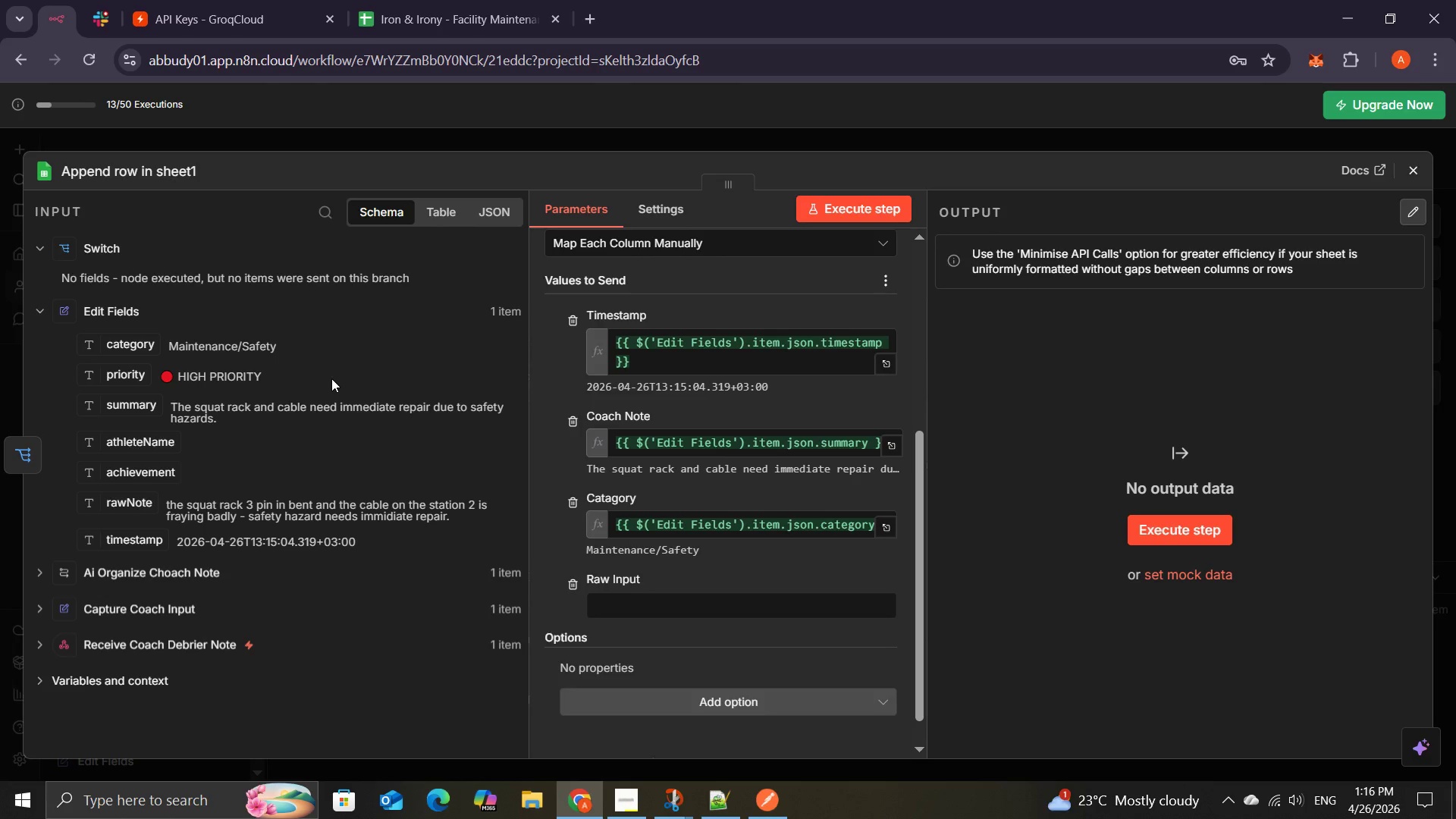 
left_click_drag(start_coordinate=[138, 510], to_coordinate=[635, 610])
 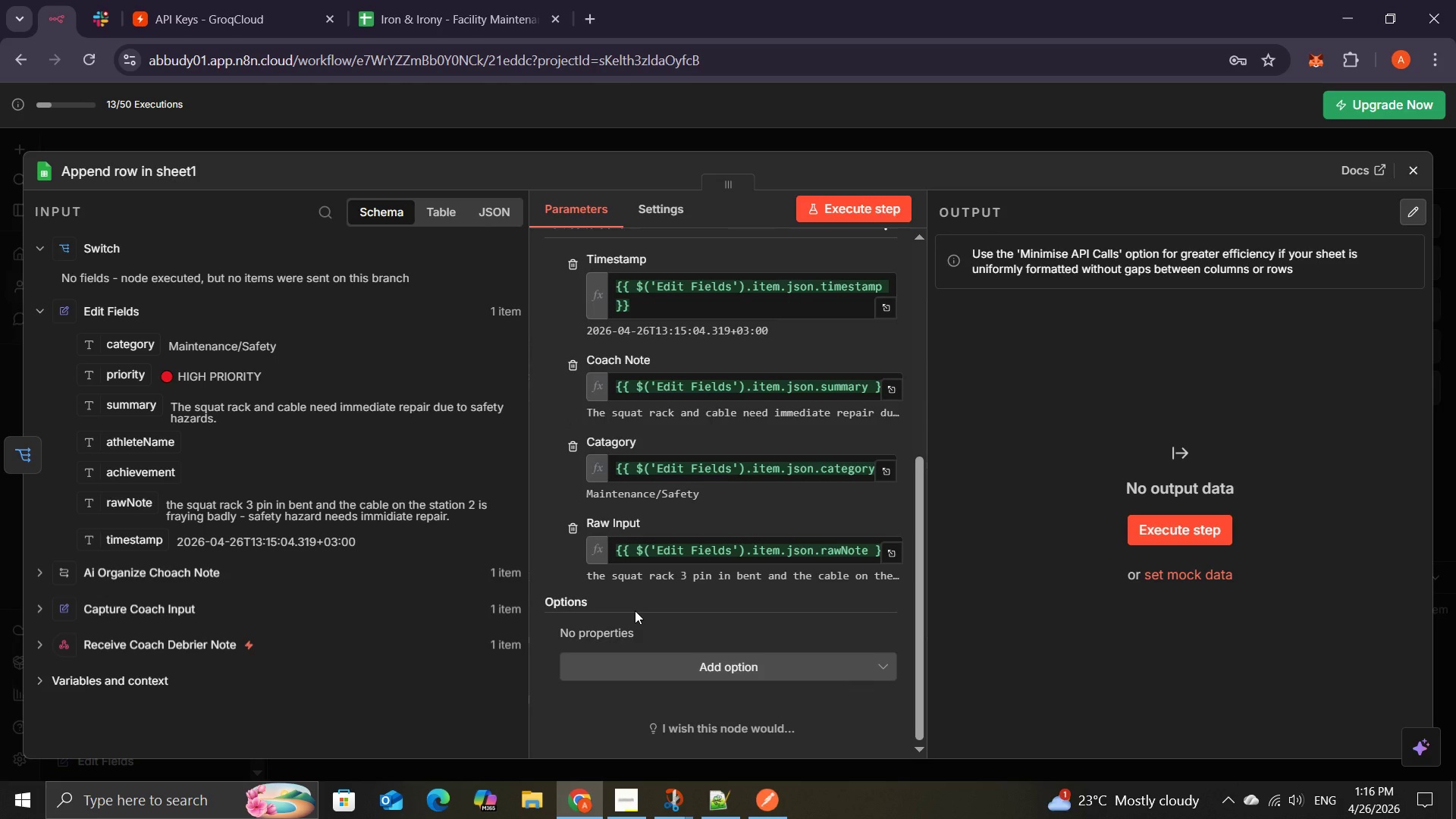 
wait(12.02)
 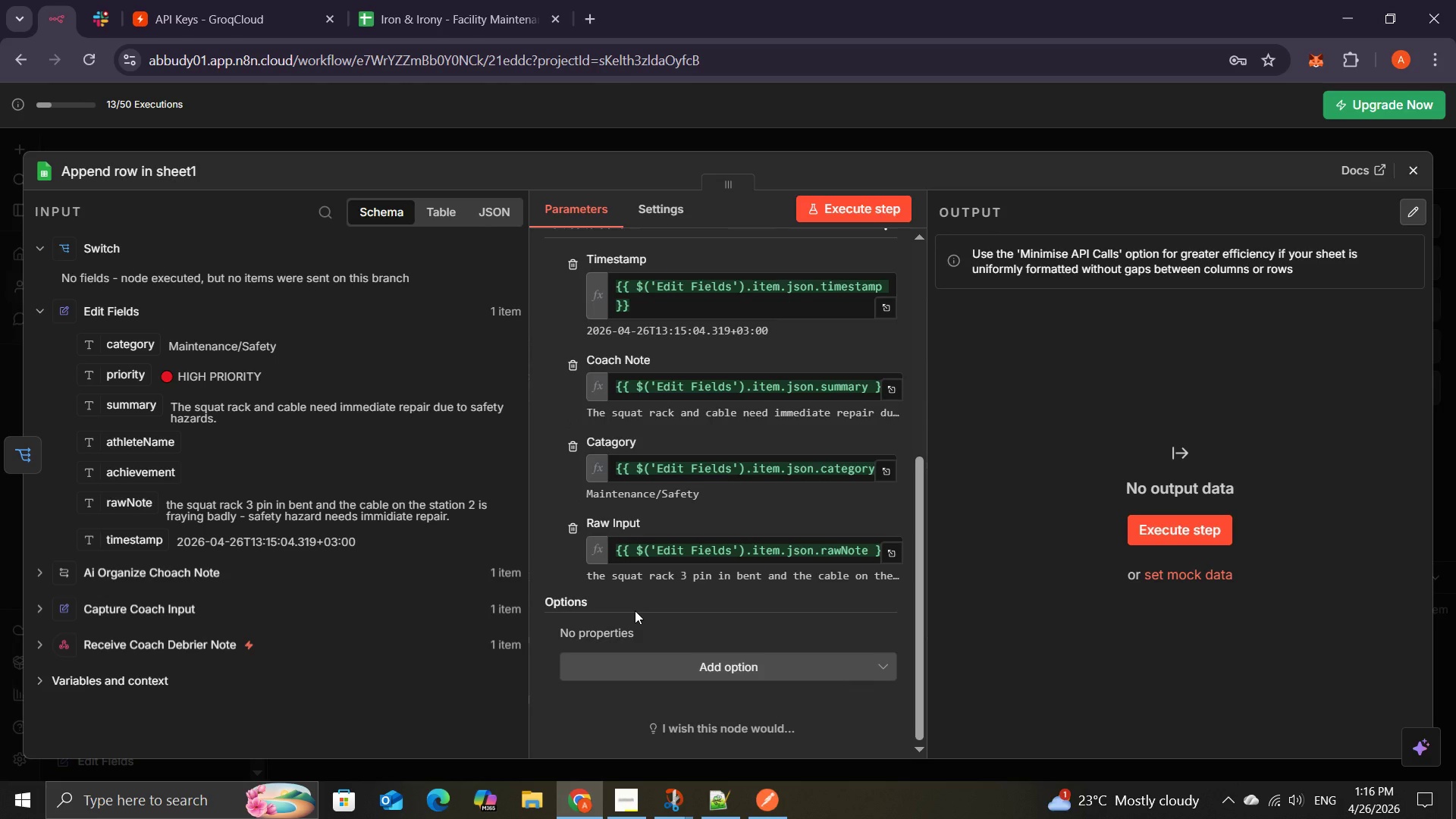 
left_click([860, 196])
 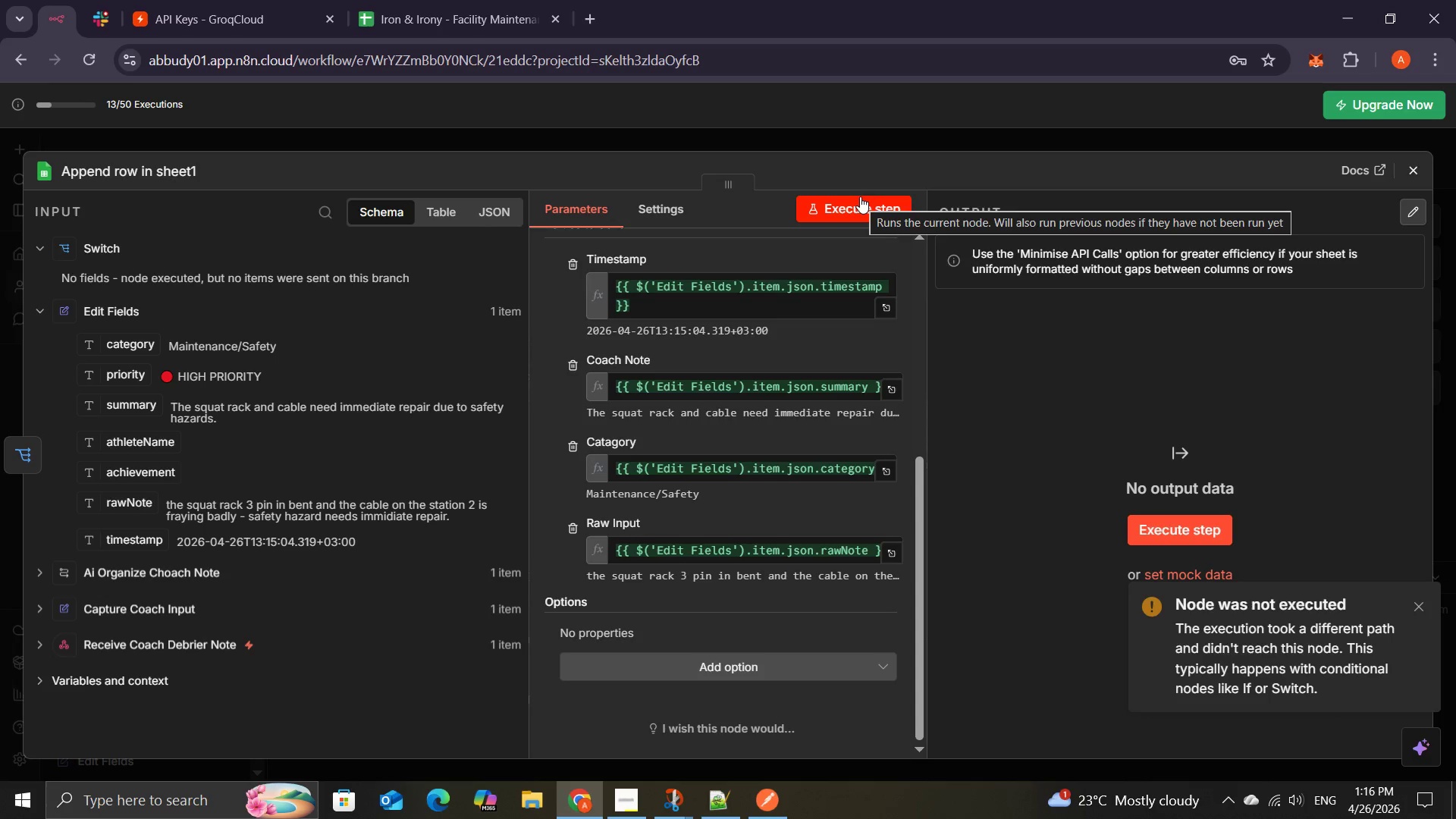 
mouse_move([684, 520])
 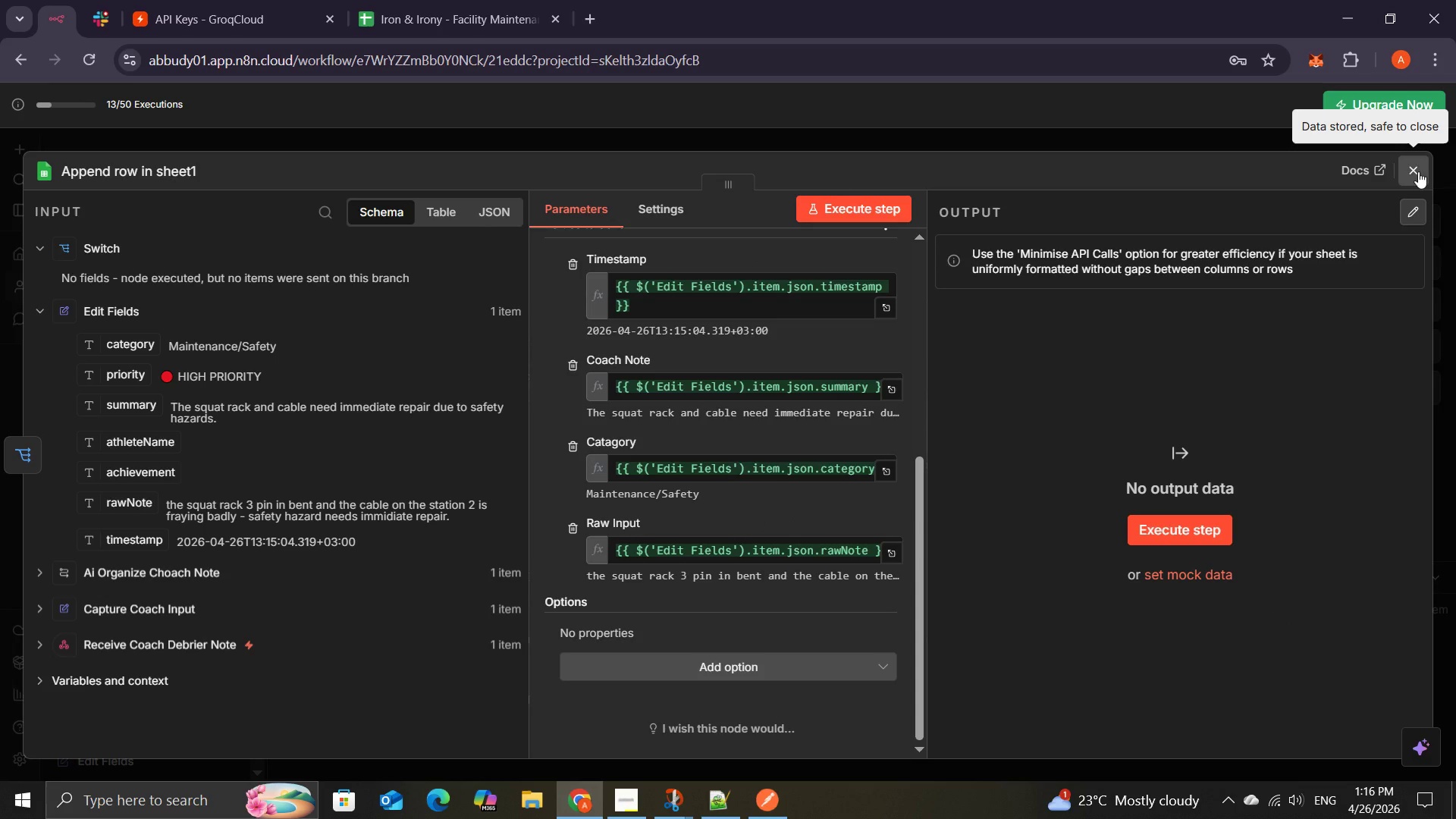 
left_click([1418, 171])
 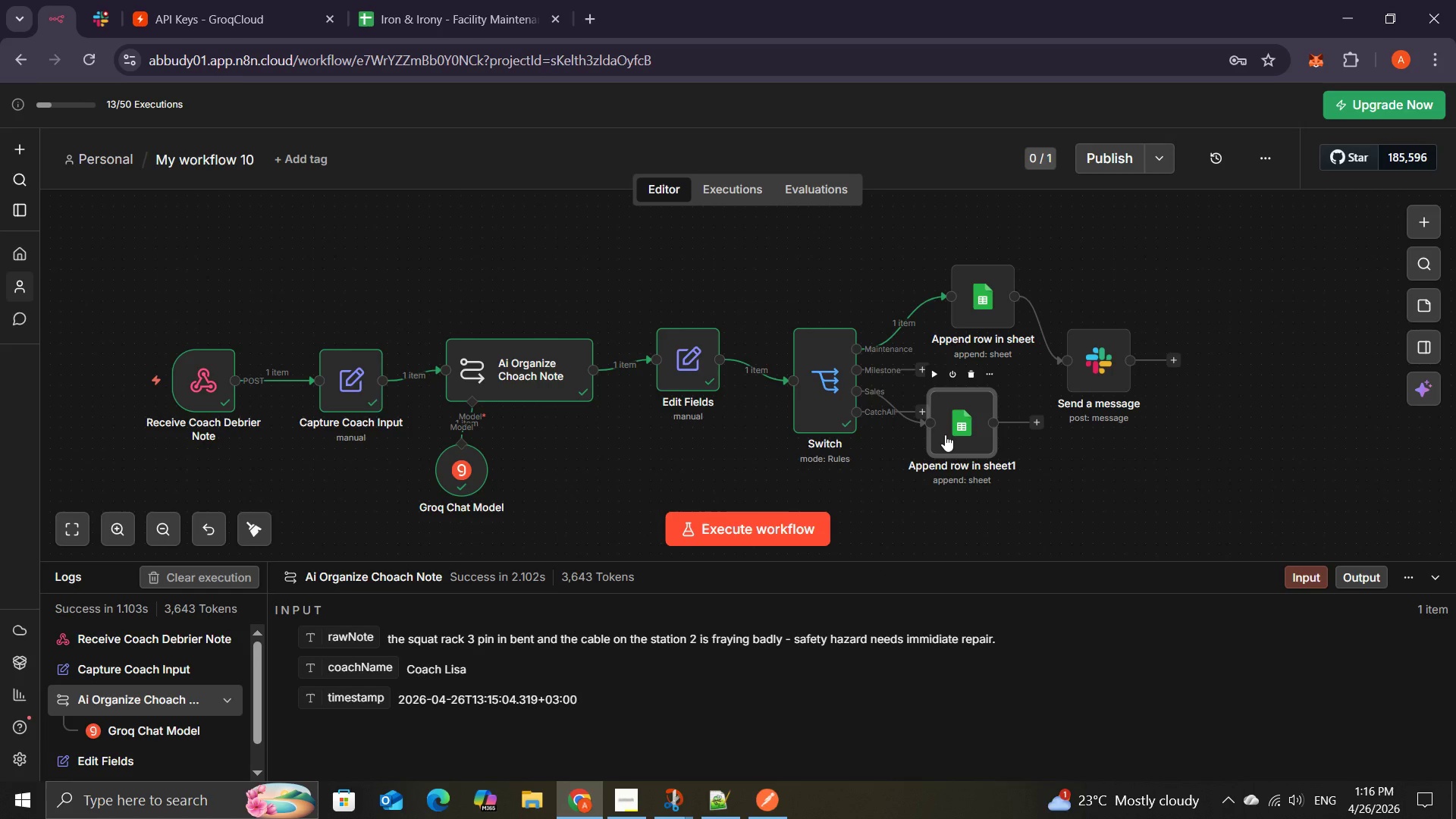 
wait(9.84)
 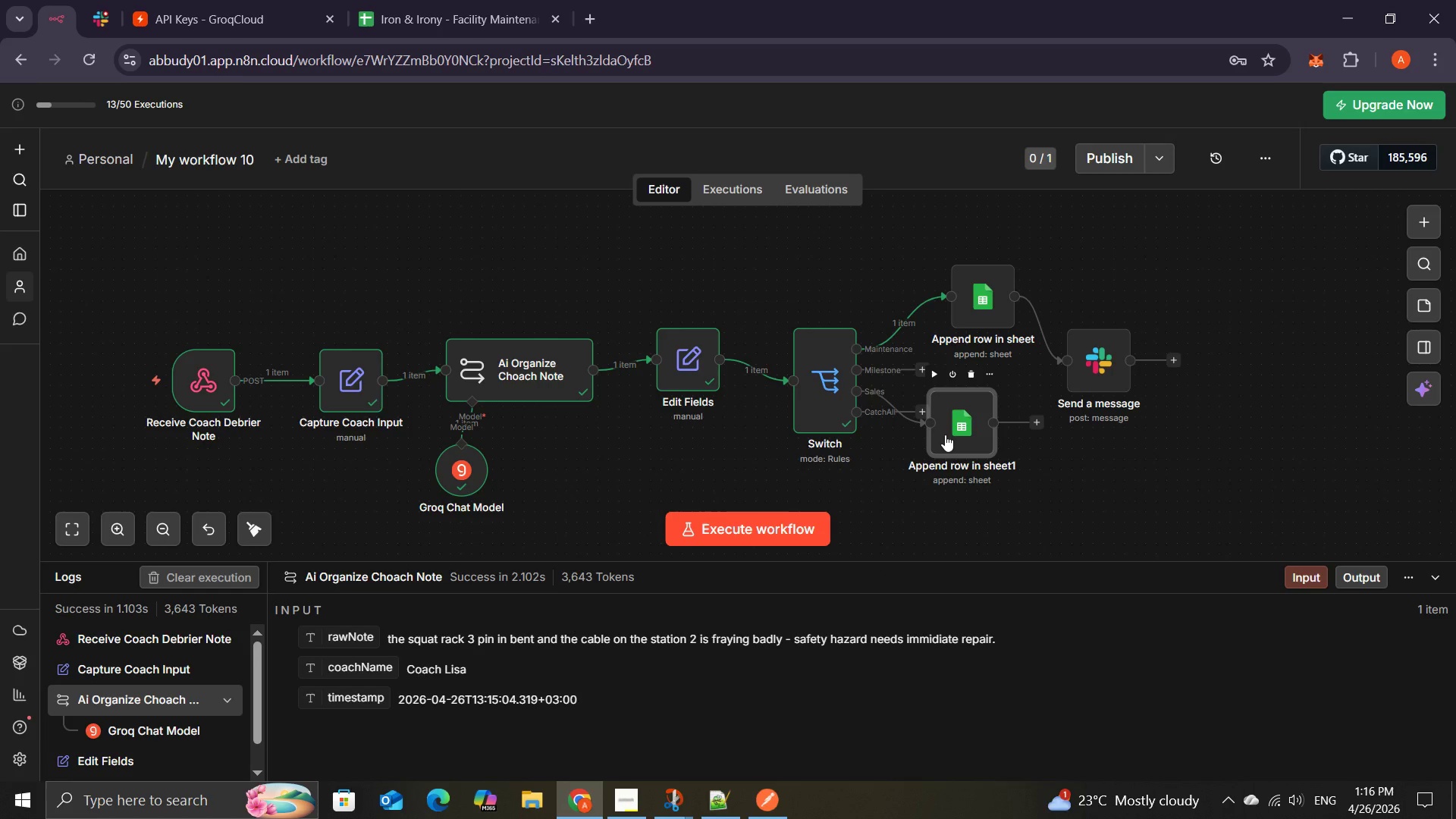 
double_click([948, 431])
 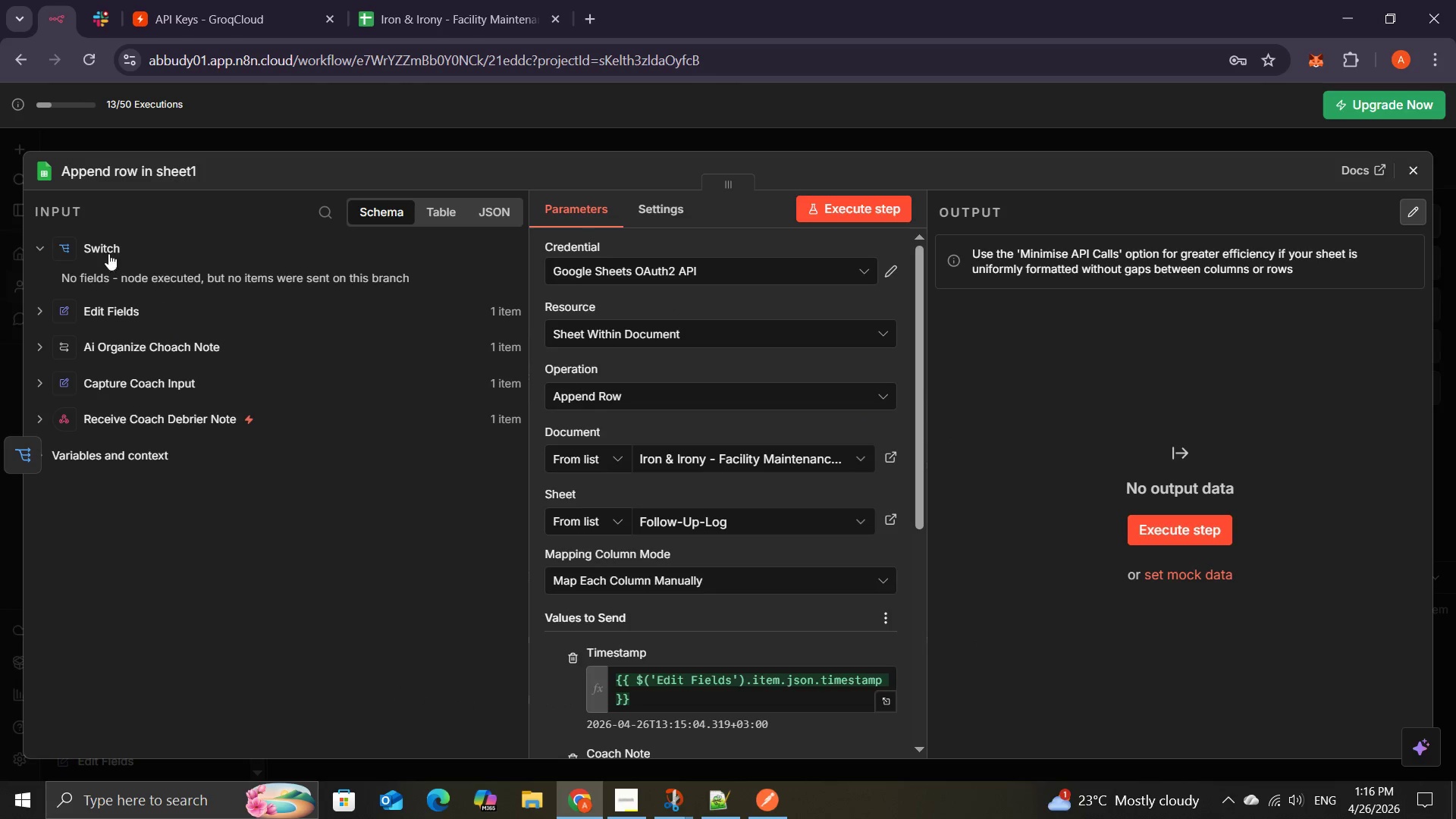 
left_click([52, 250])
 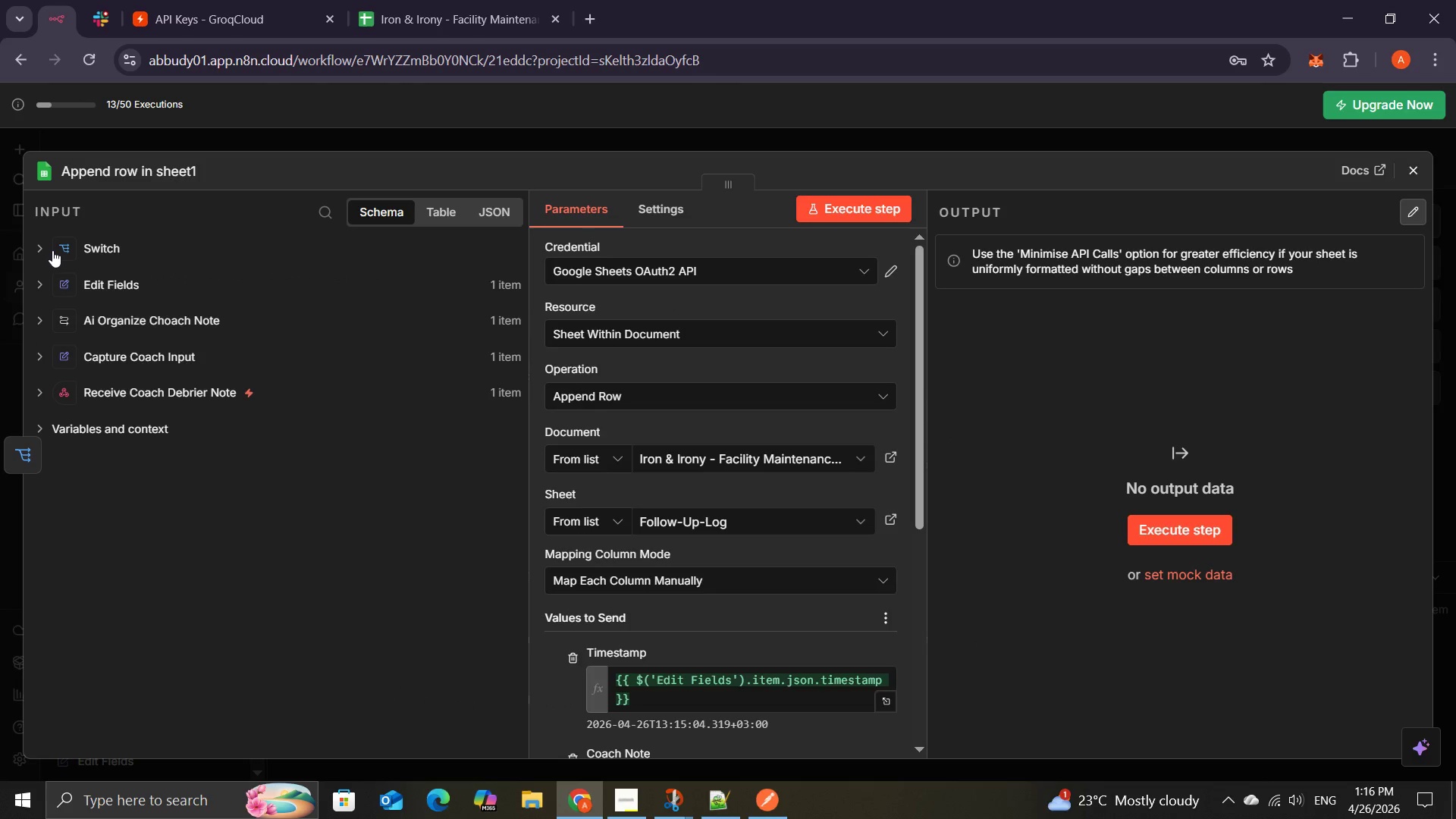 
left_click([52, 250])
 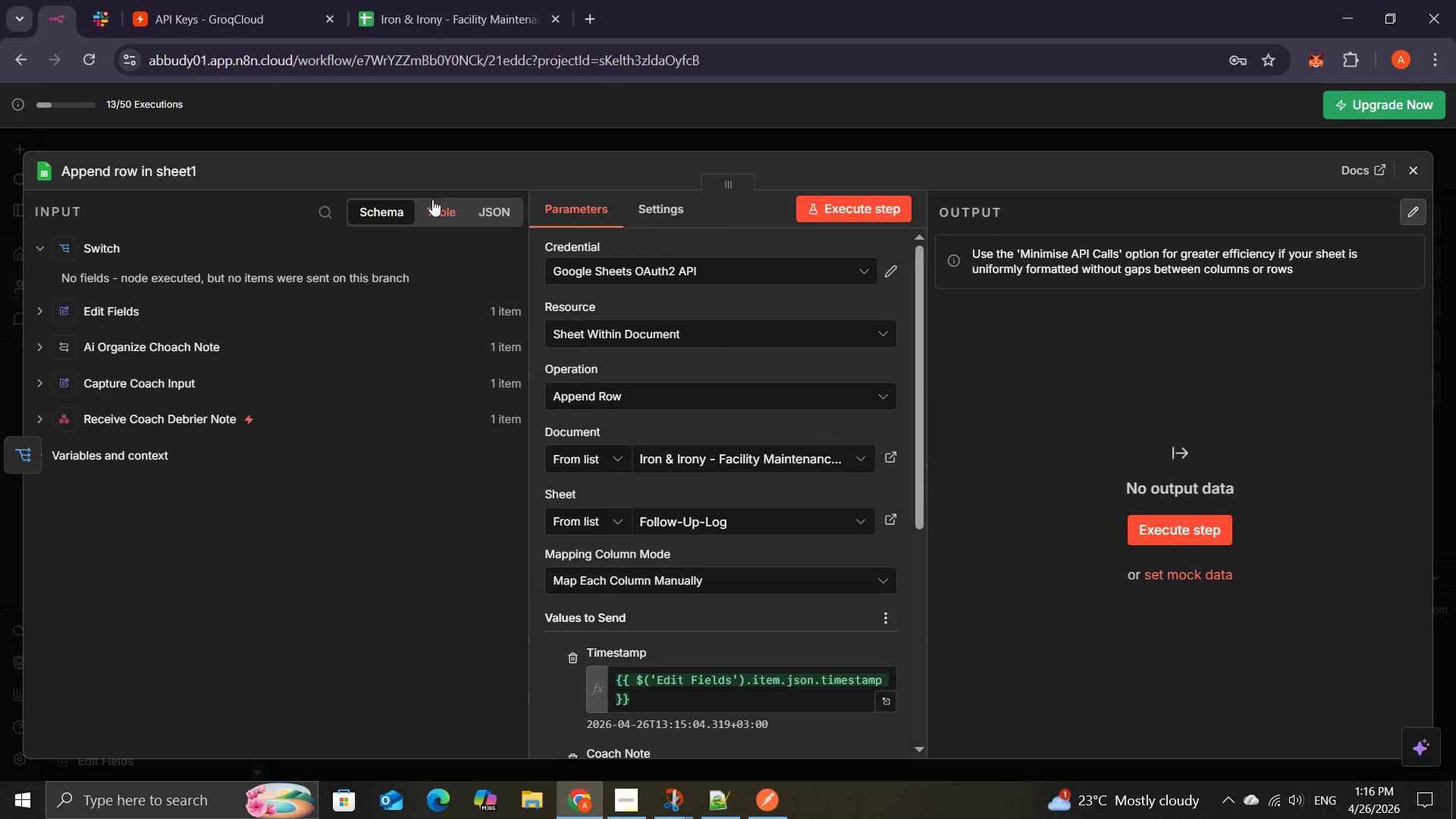 
wait(6.69)
 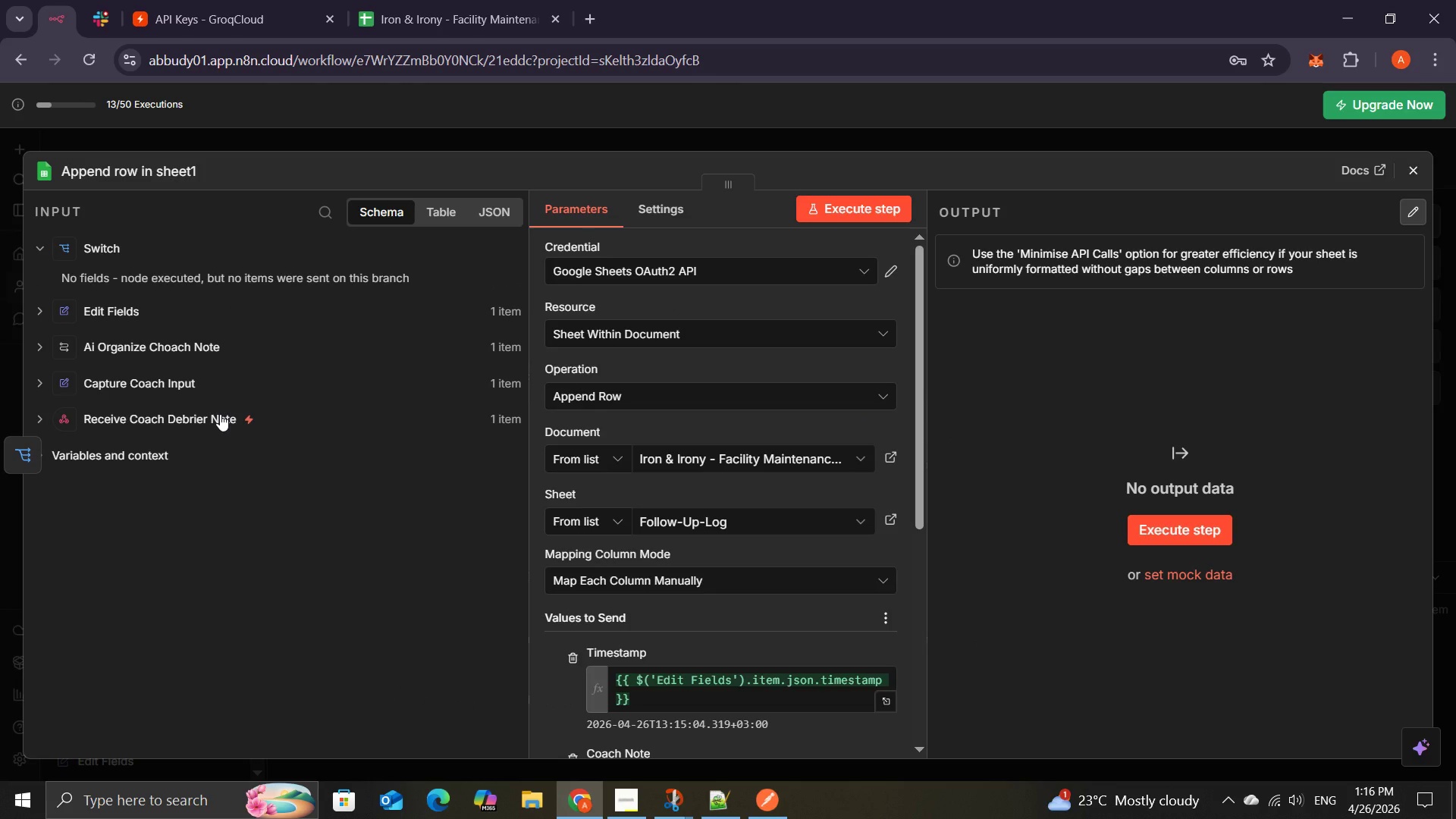 
left_click([42, 246])
 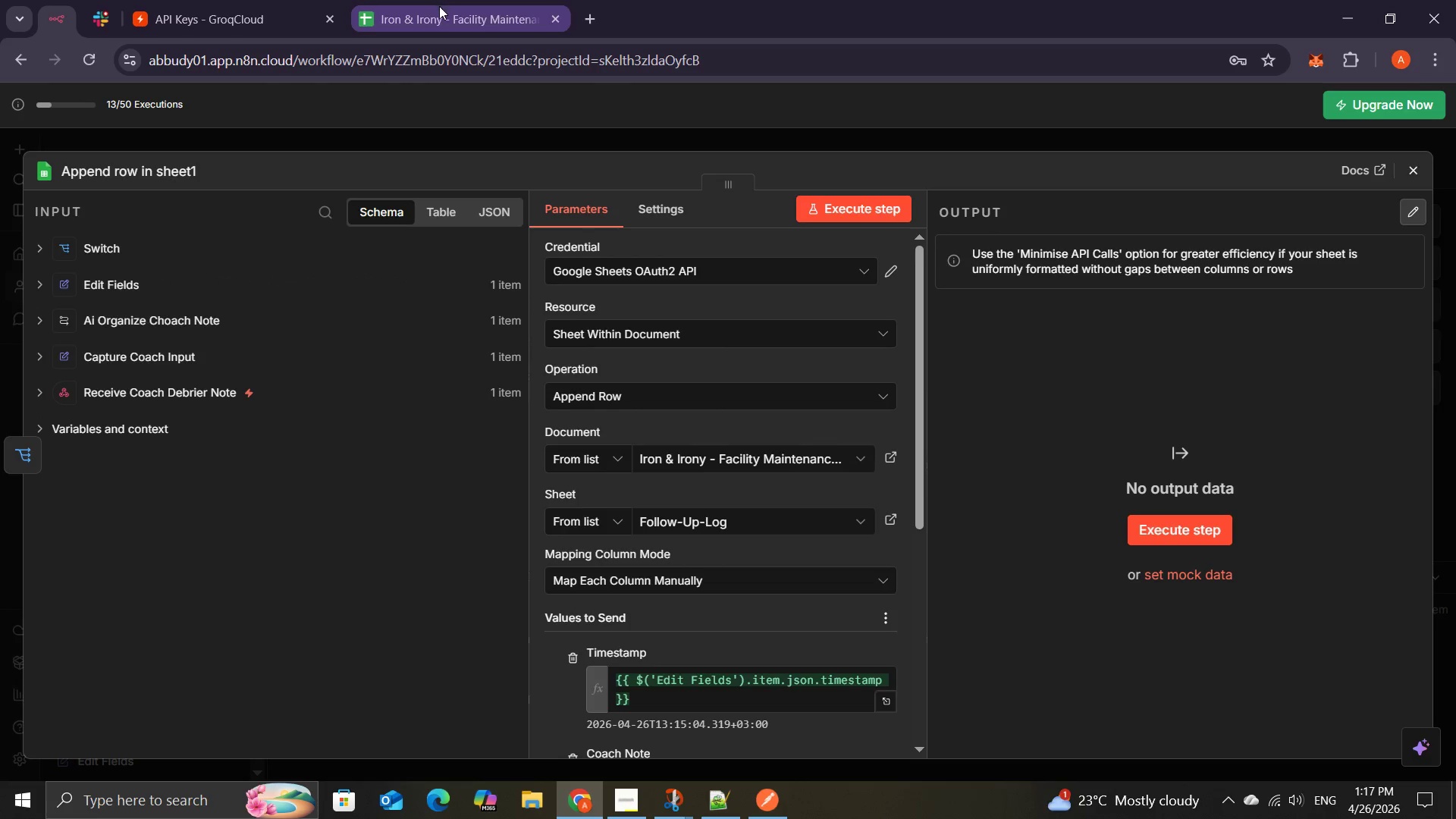 
left_click([440, 6])
 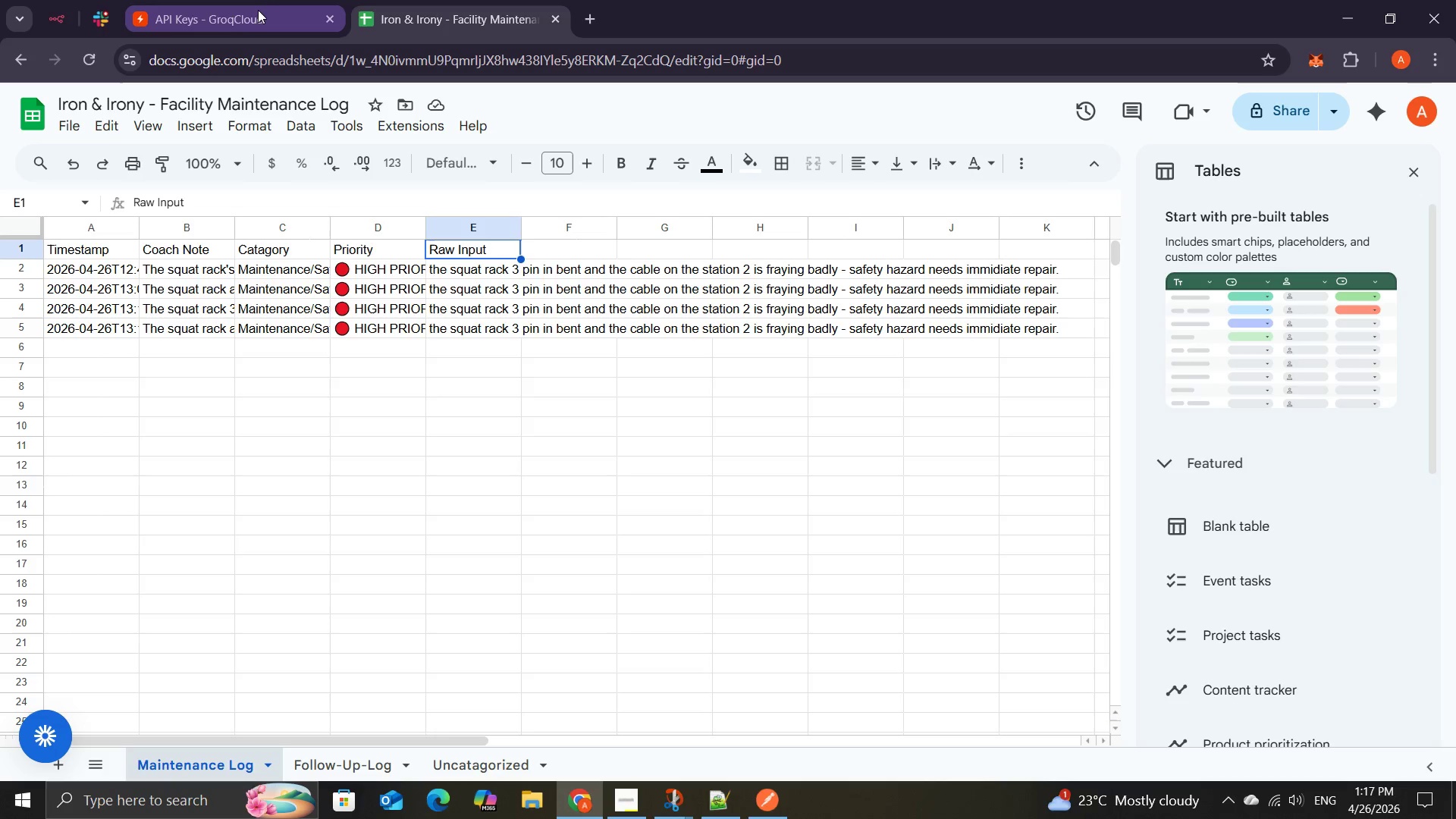 
left_click([255, 10])
 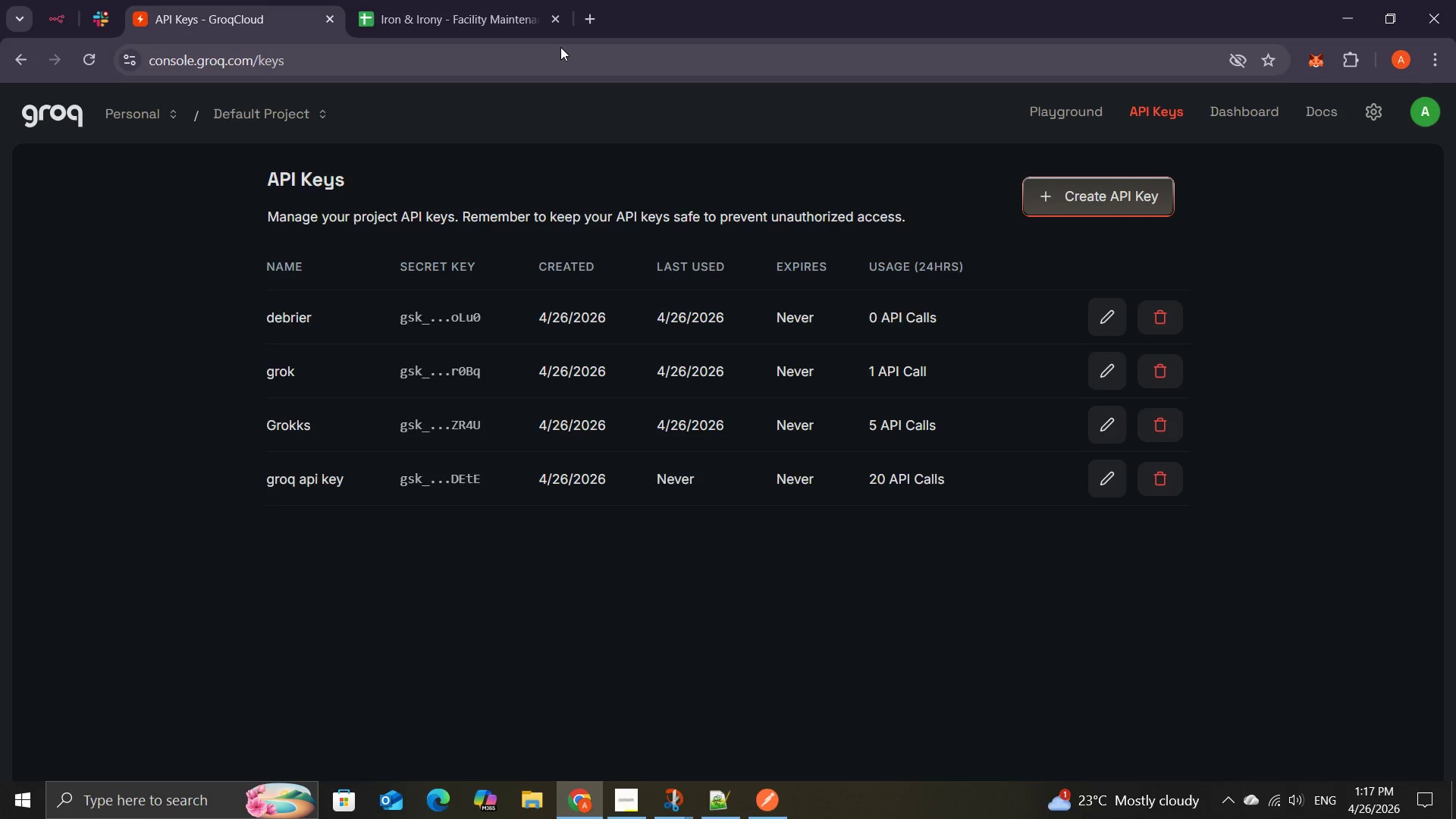 
mouse_move([450, 21])
 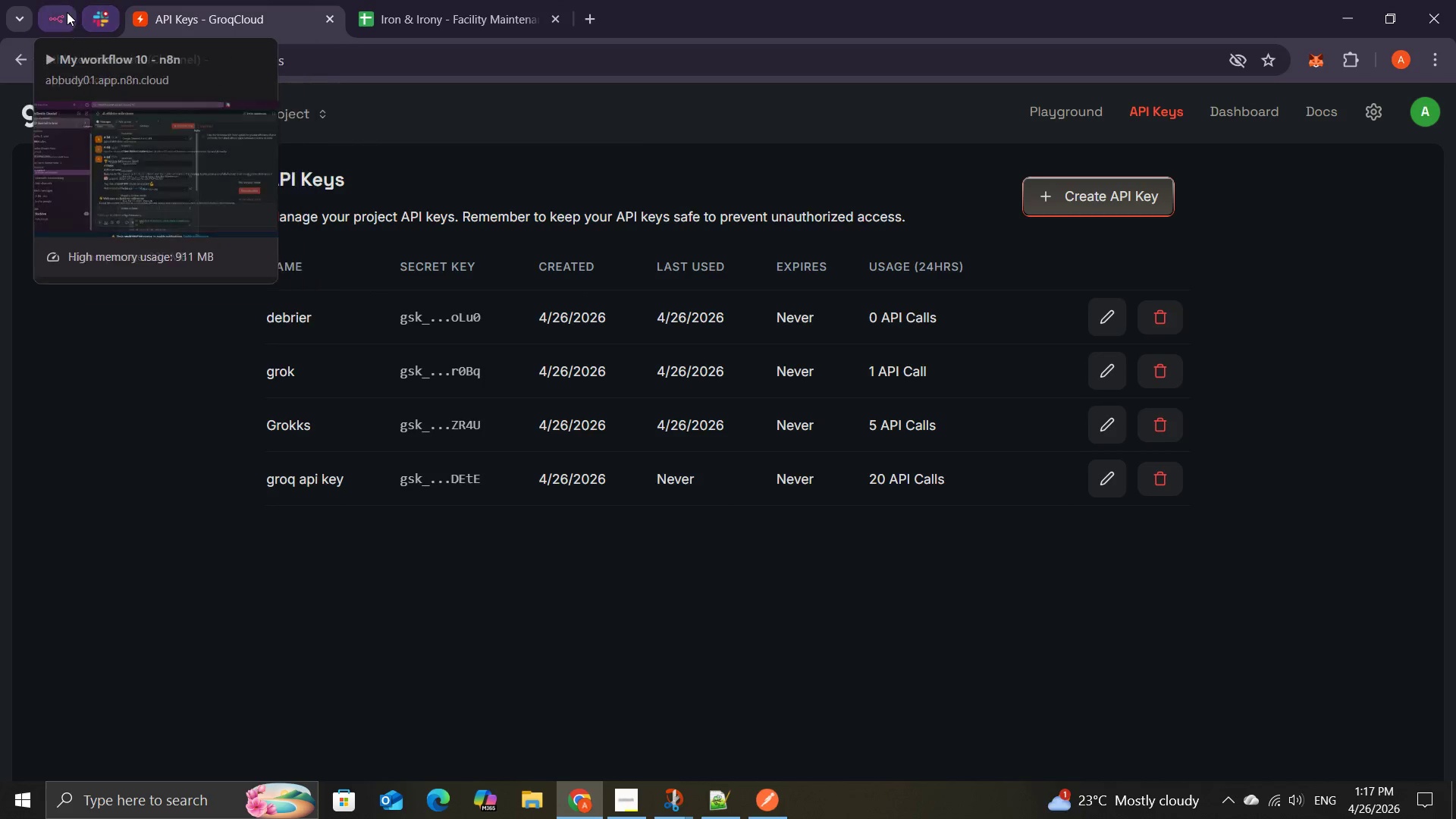 
left_click([64, 11])
 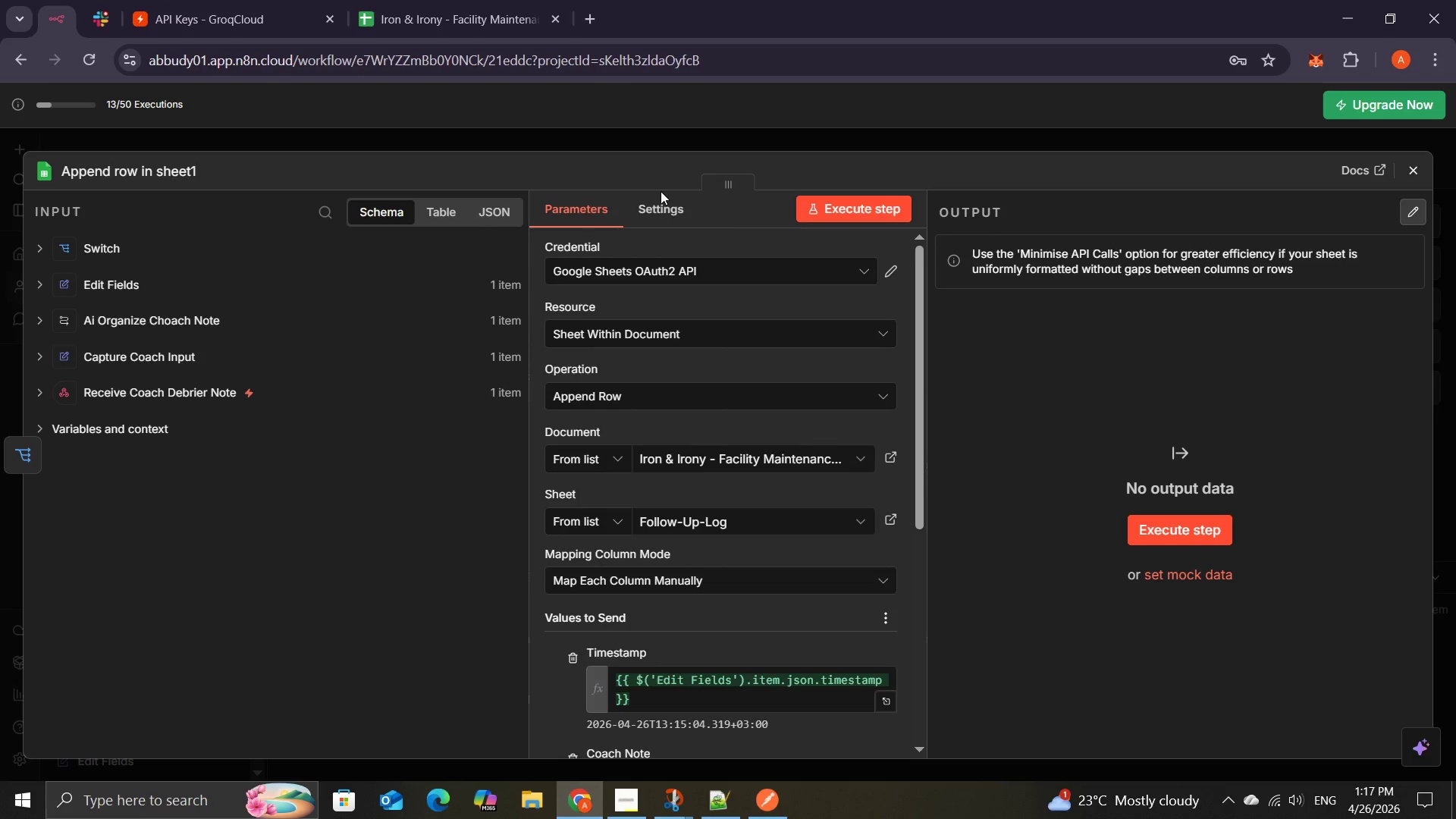 
wait(10.0)
 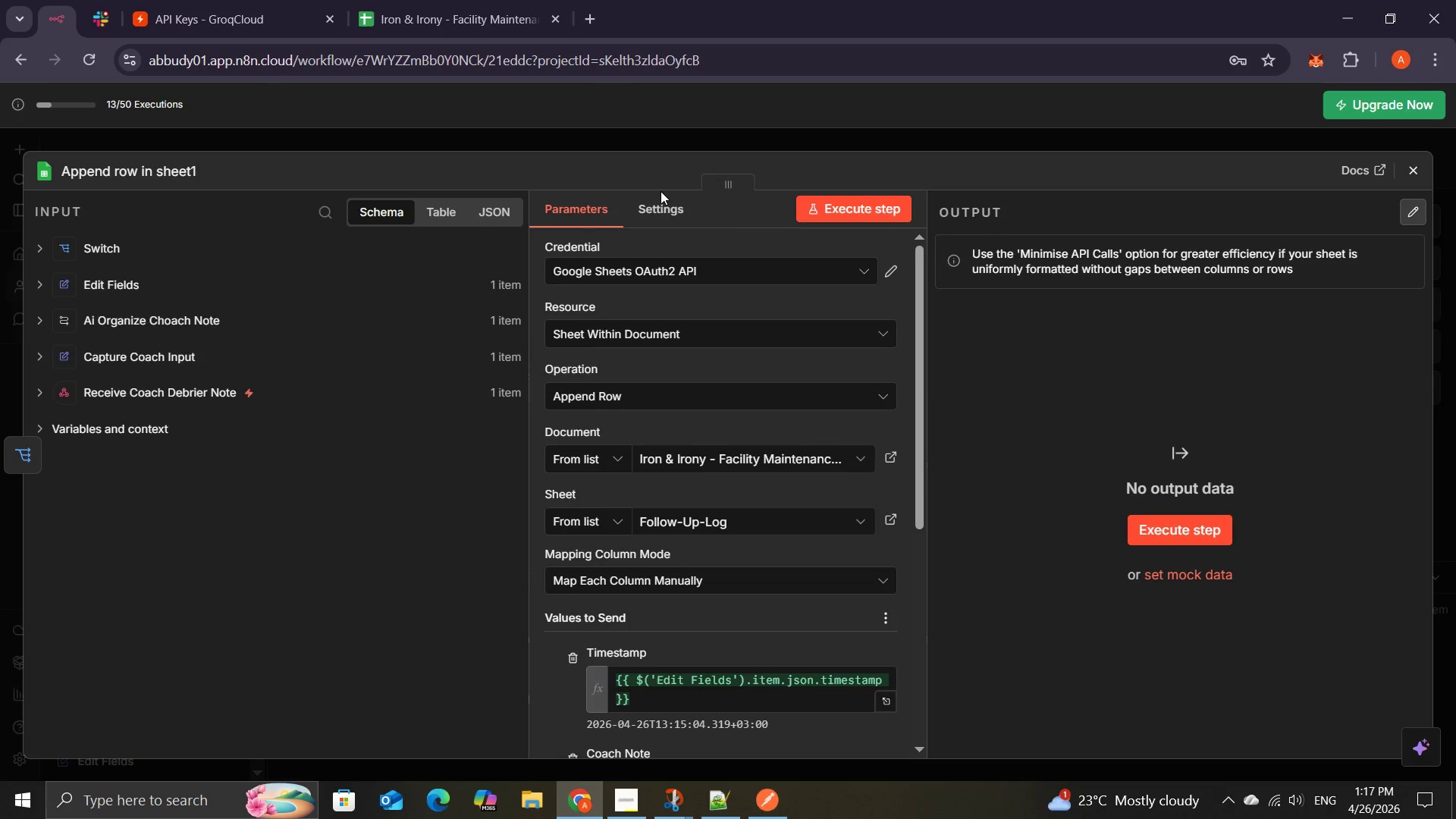 
left_click([1417, 173])
 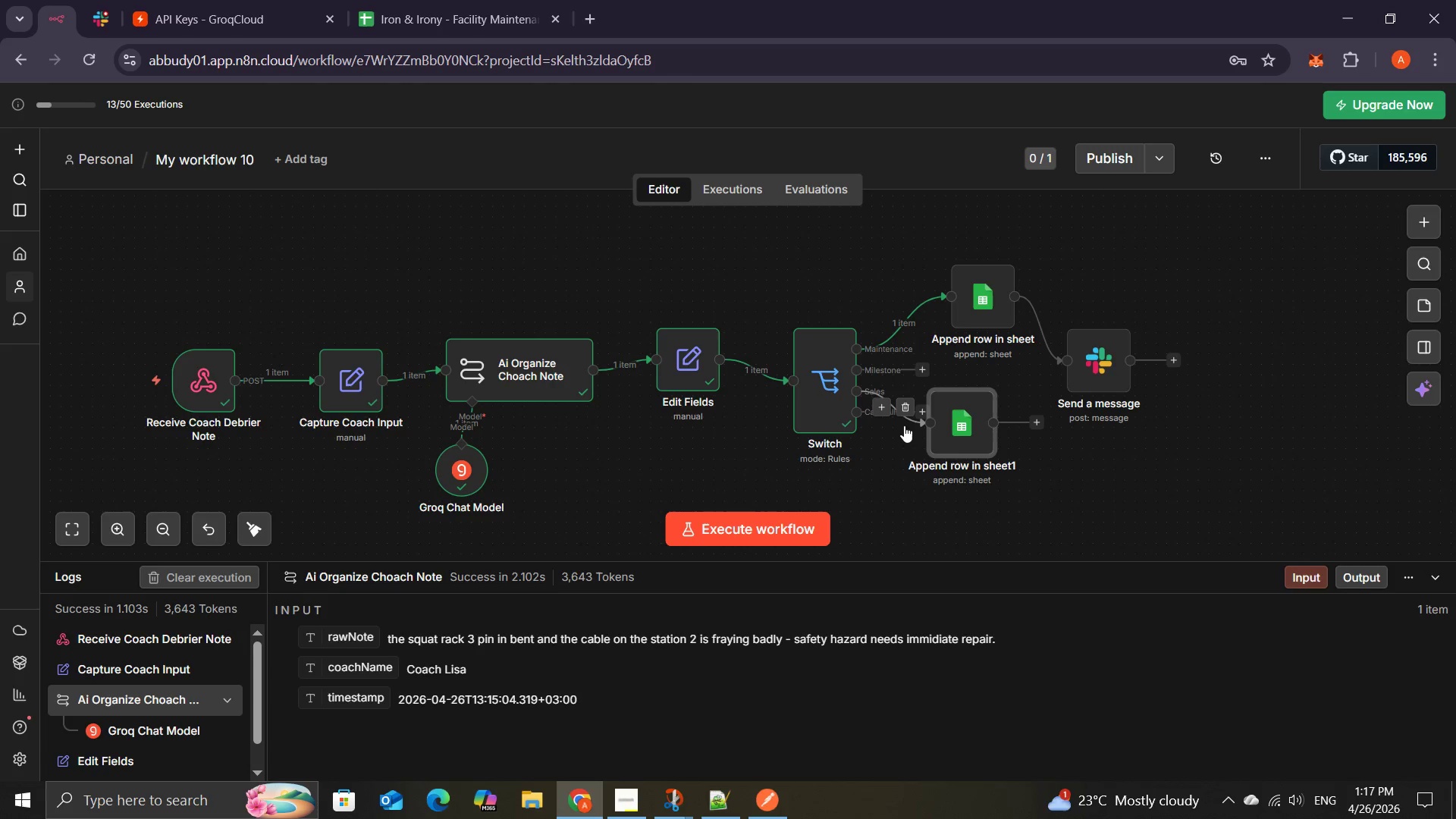 
wait(6.84)
 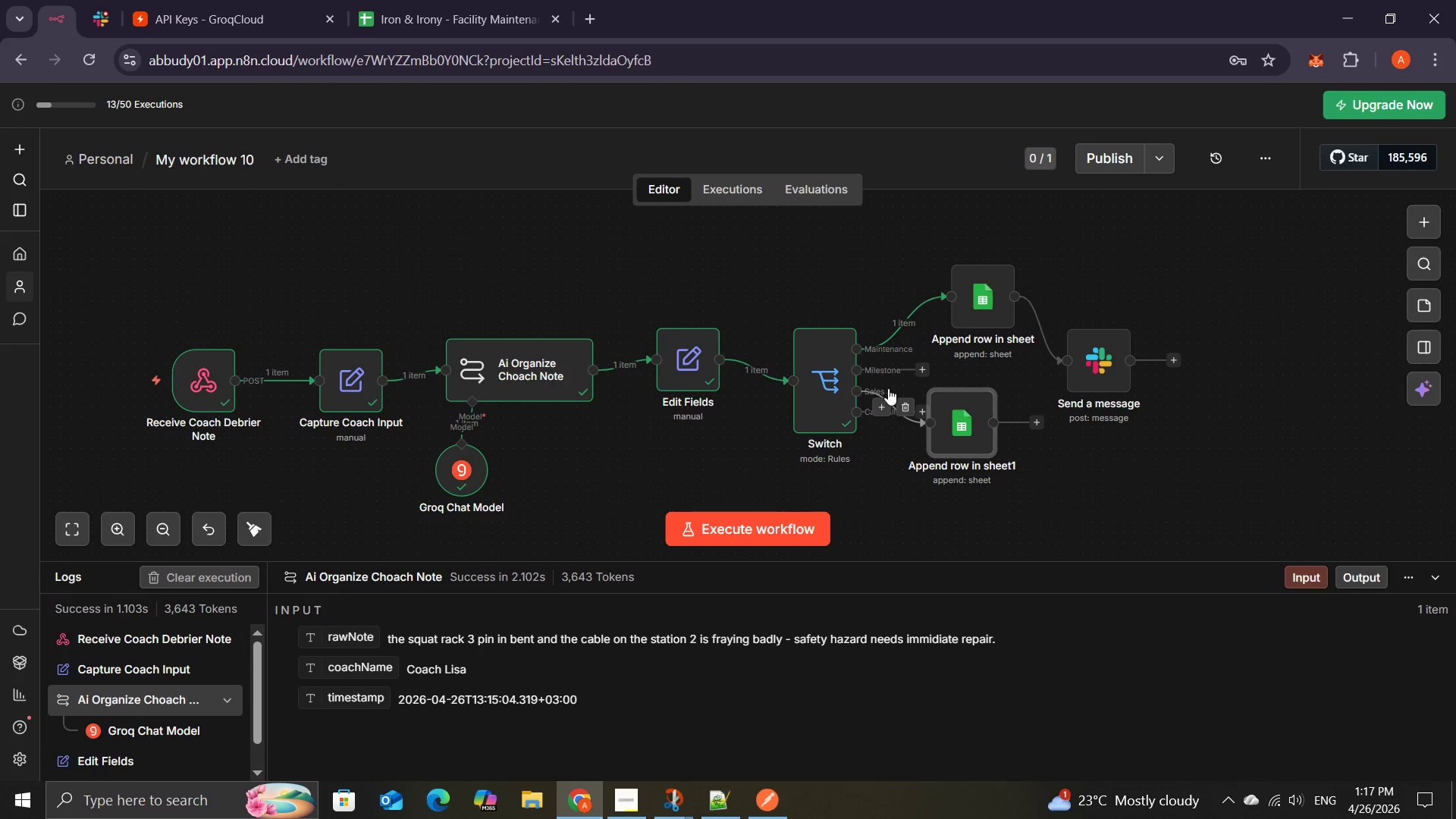 
left_click_drag(start_coordinate=[952, 416], to_coordinate=[1019, 441])
 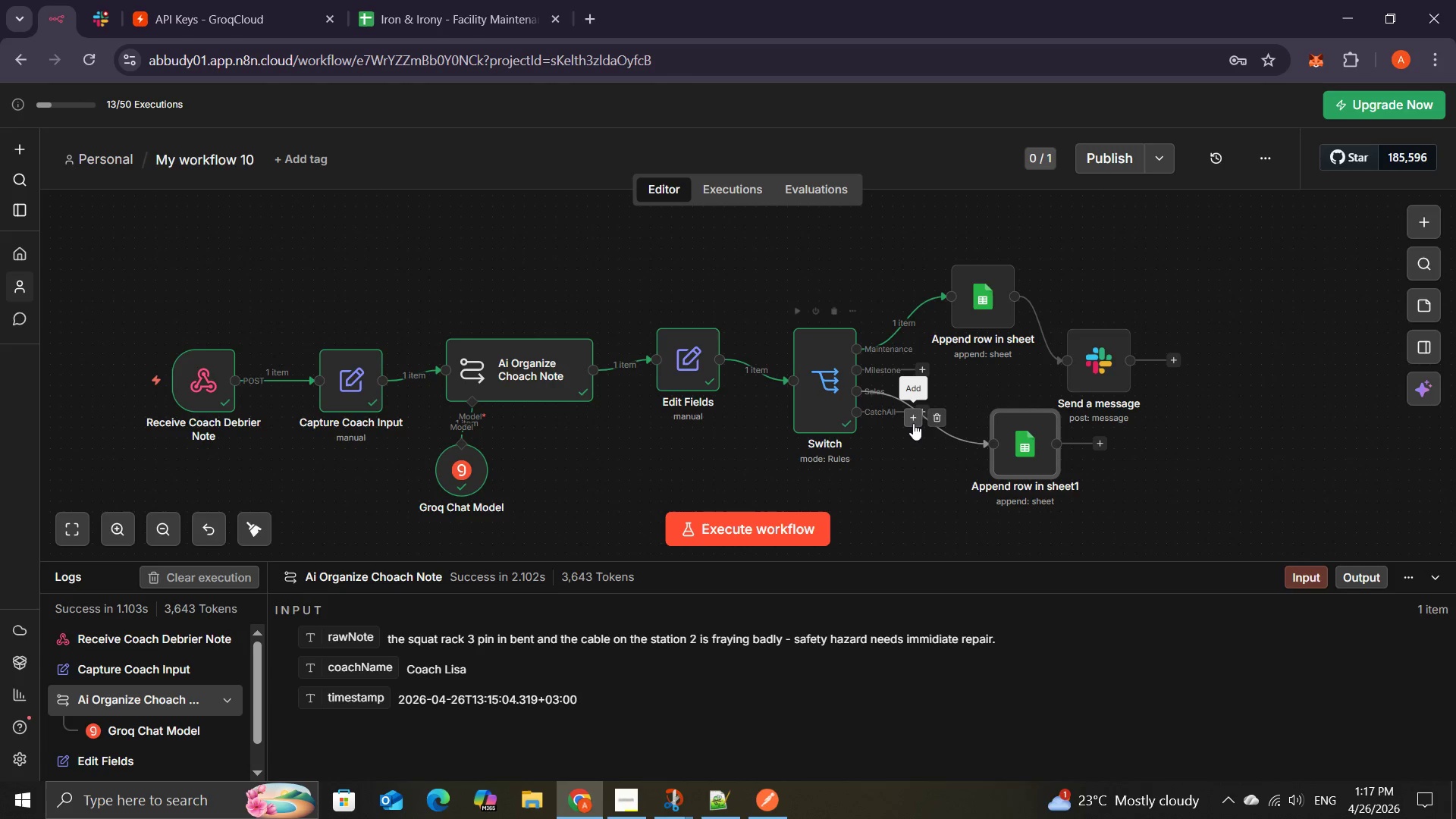 
left_click([916, 414])
 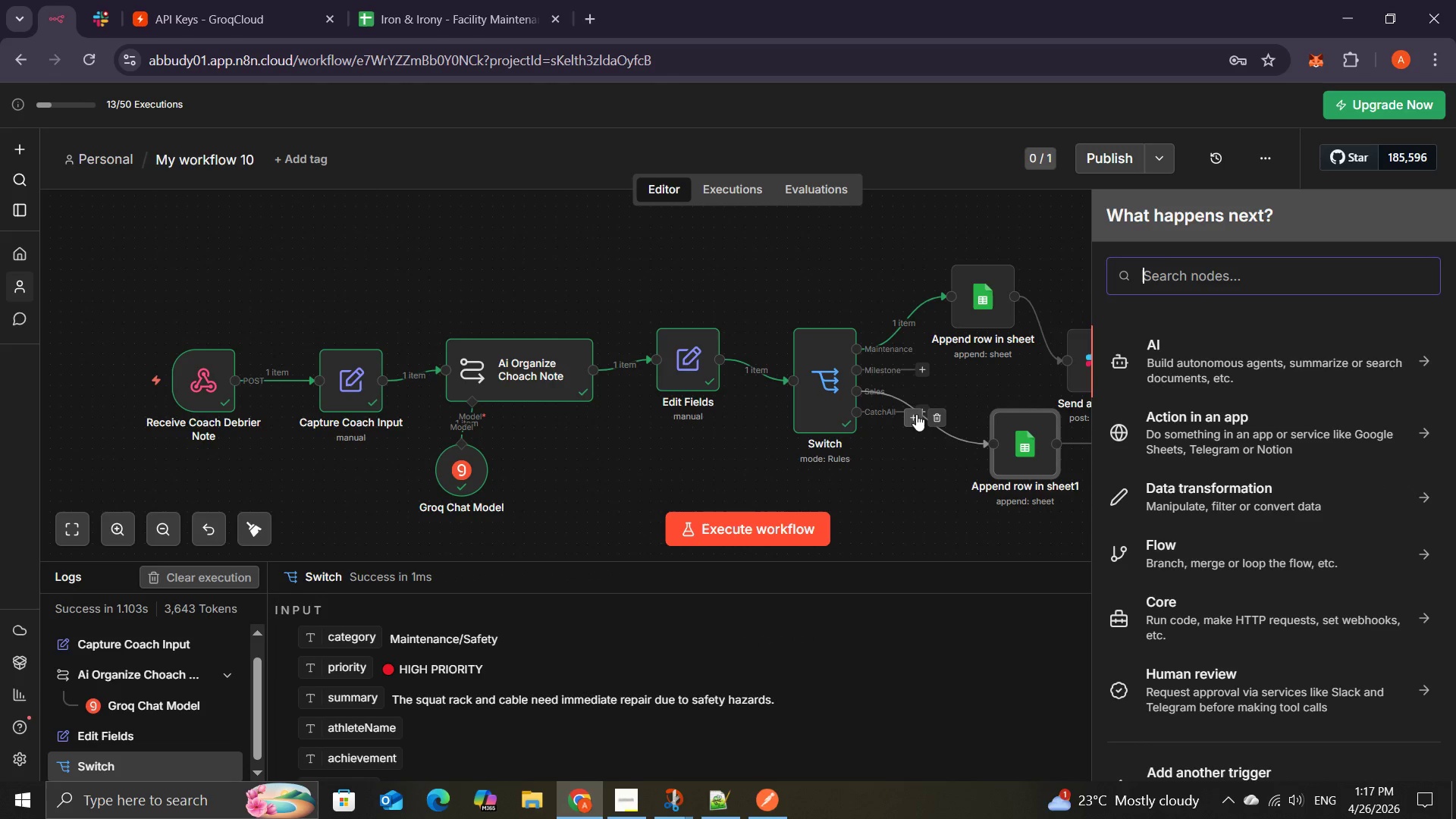 
type(goo)
 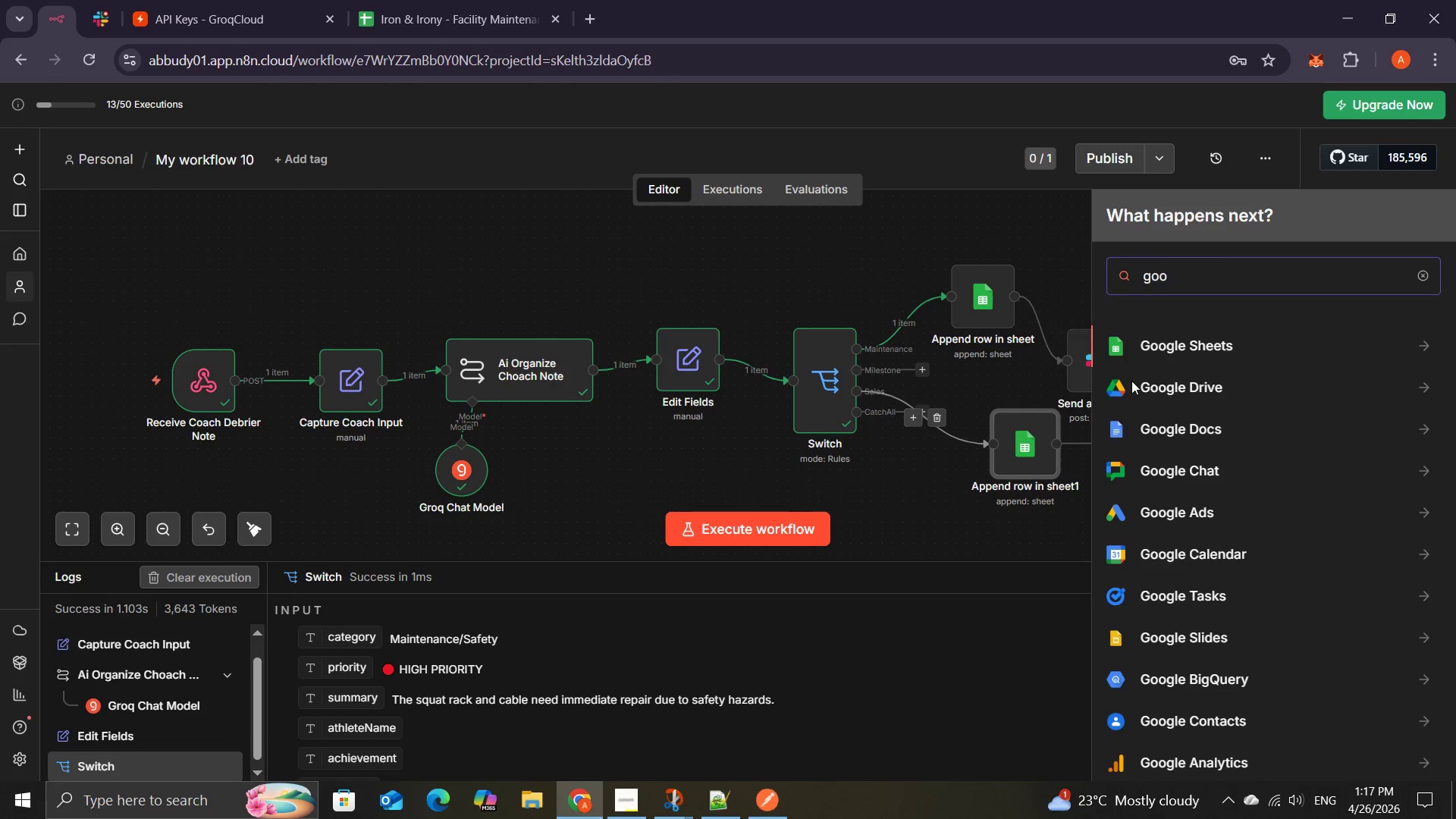 
left_click([1140, 351])
 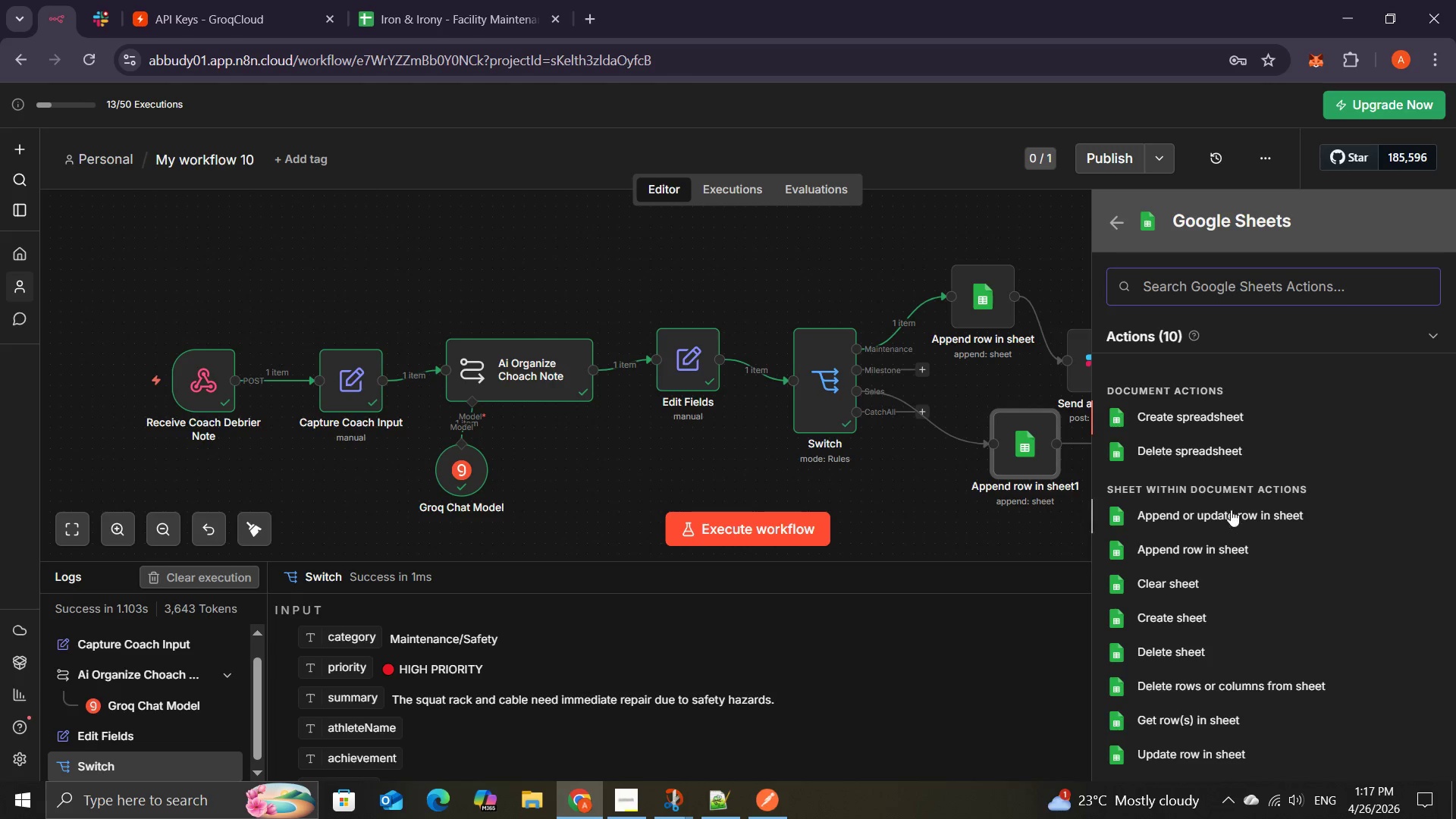 
wait(7.5)
 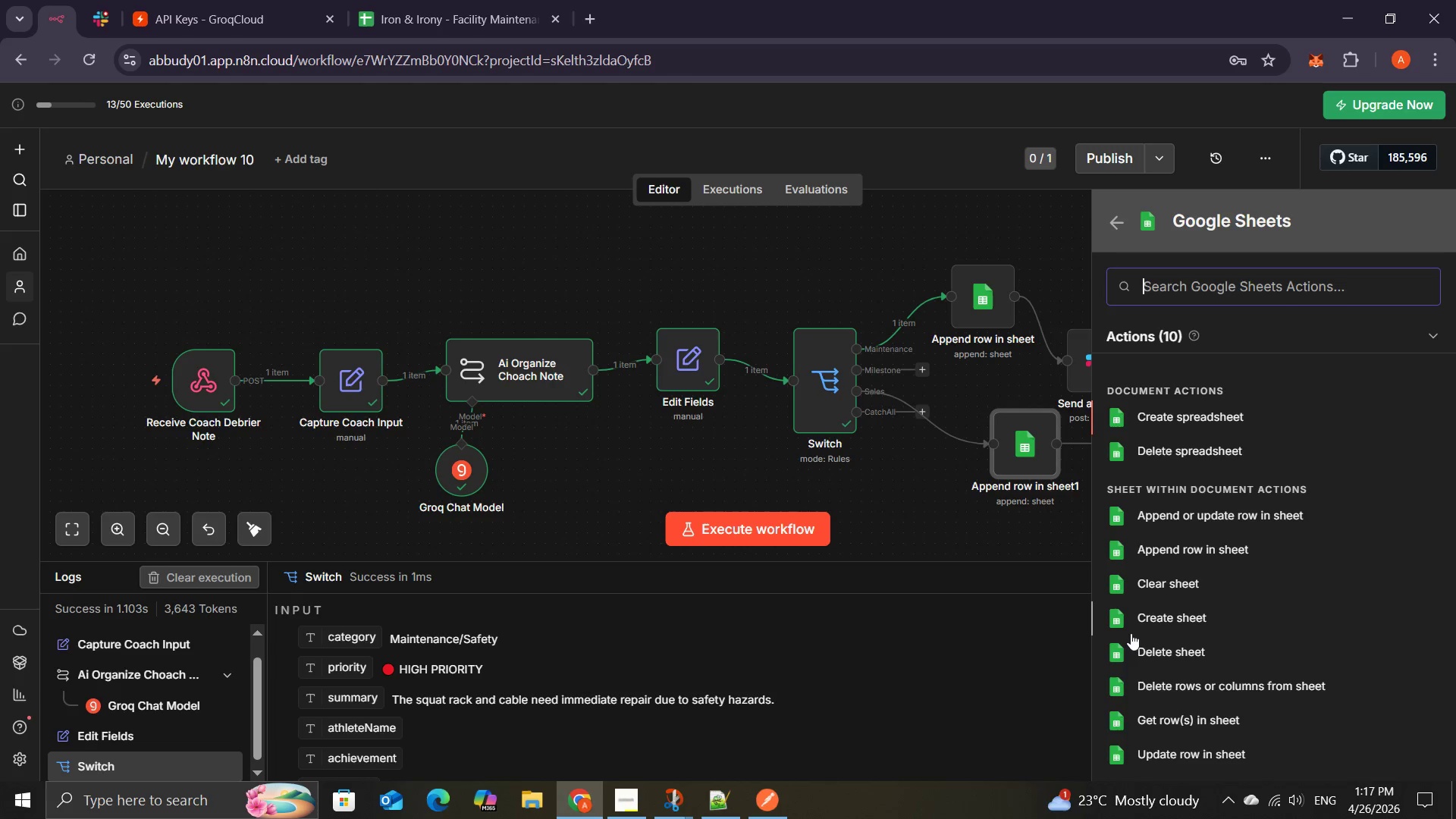 
left_click([1185, 547])
 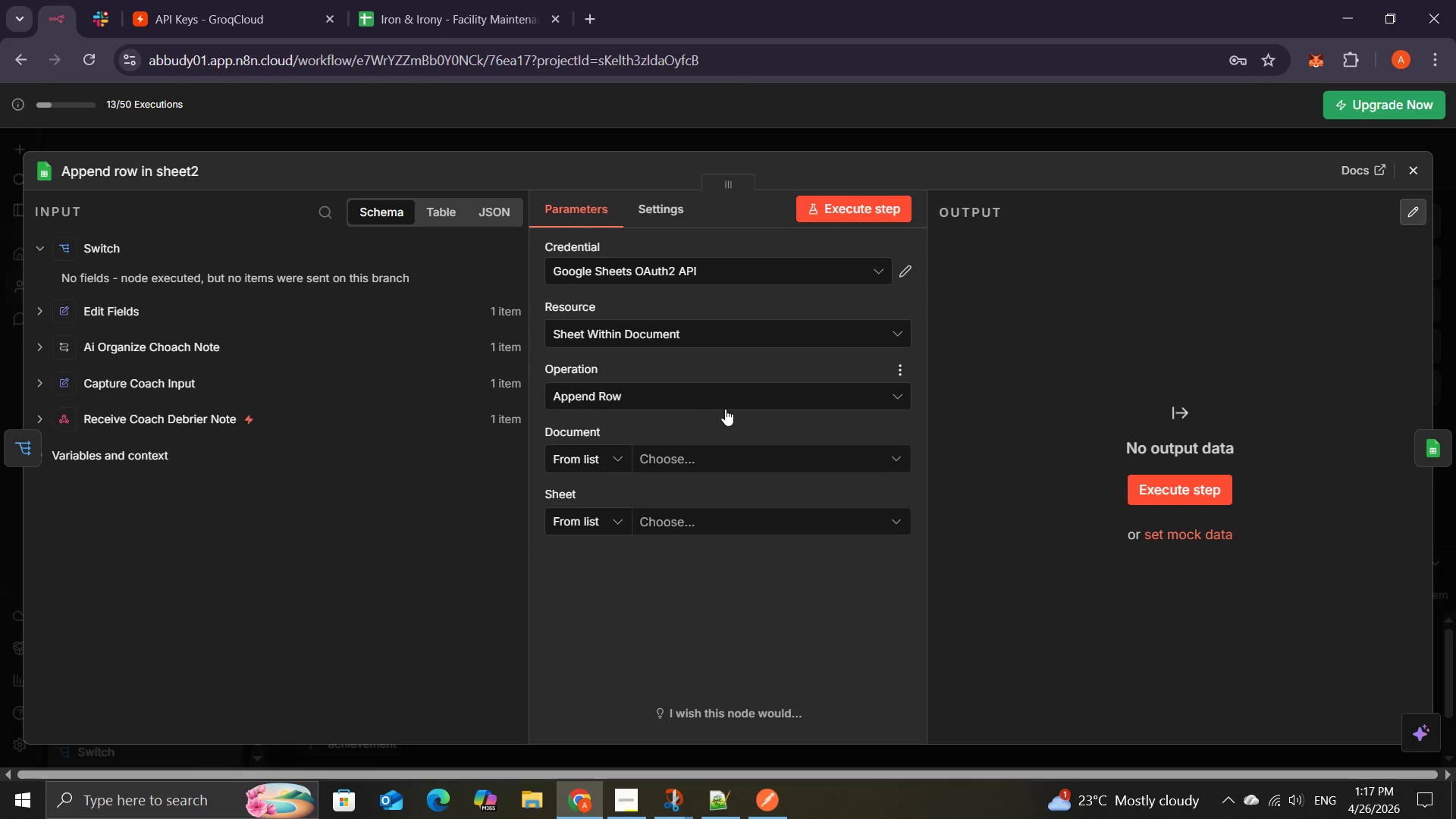 
left_click([707, 458])
 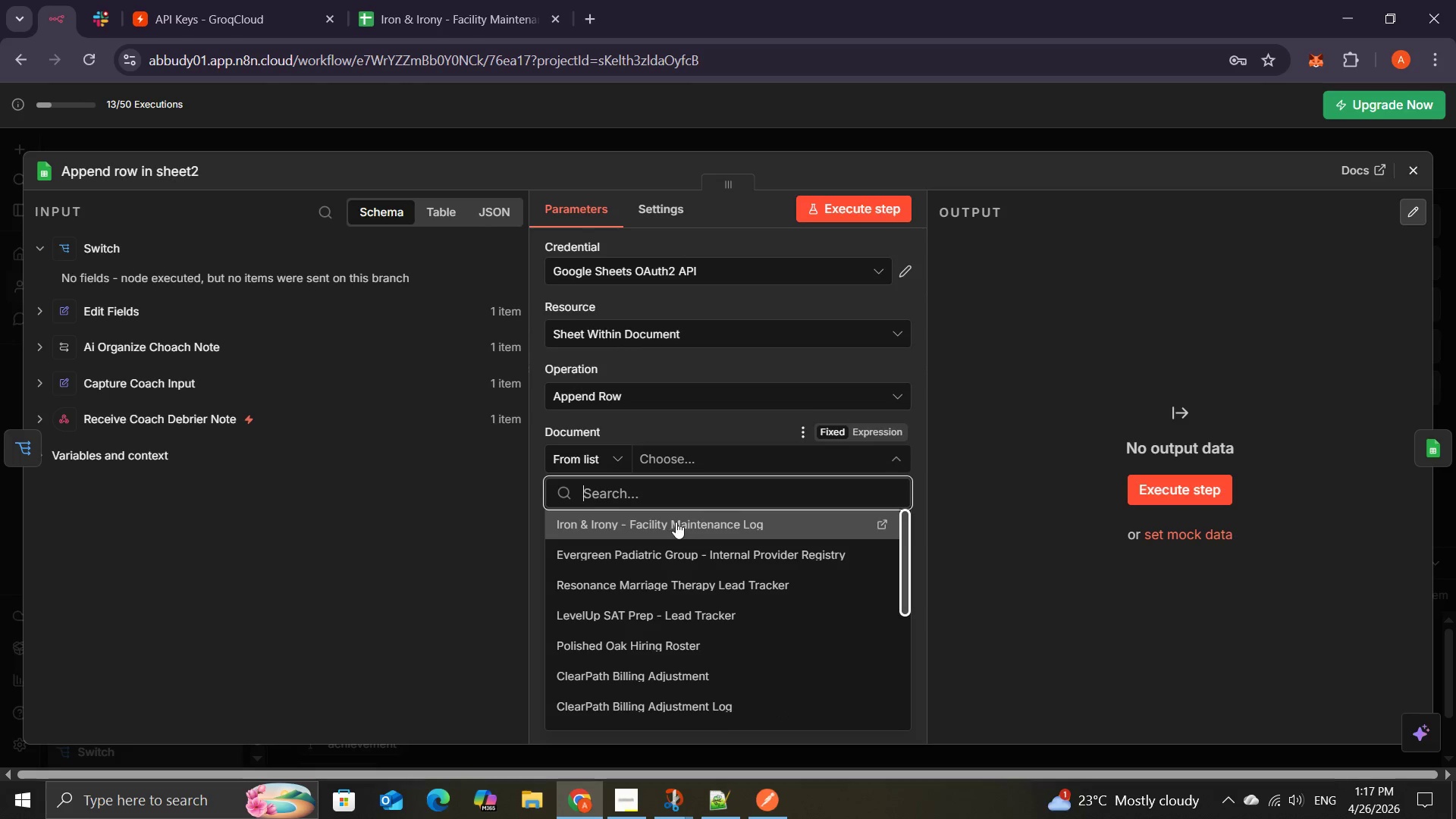 
left_click([676, 522])
 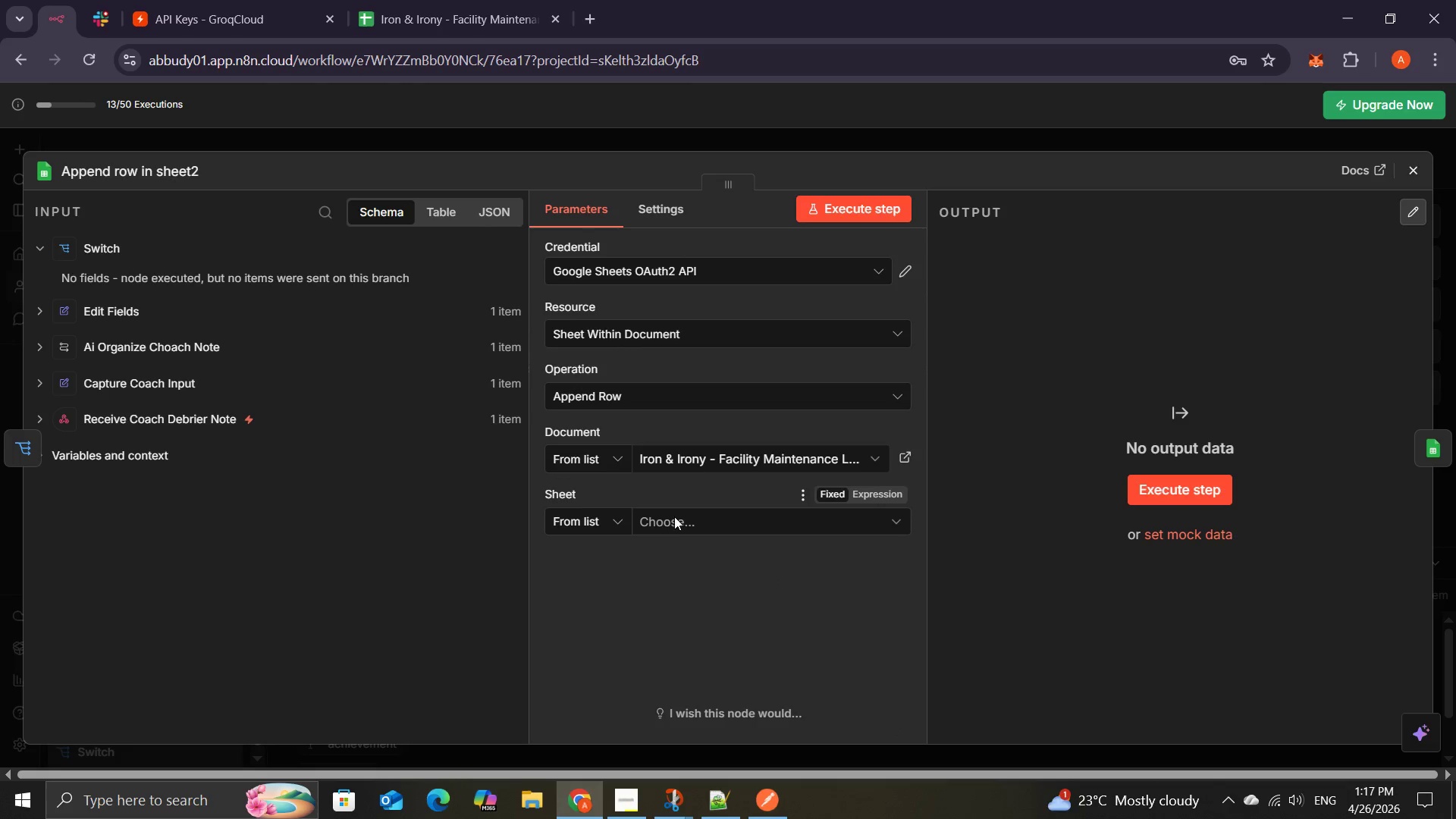 
left_click([674, 521])
 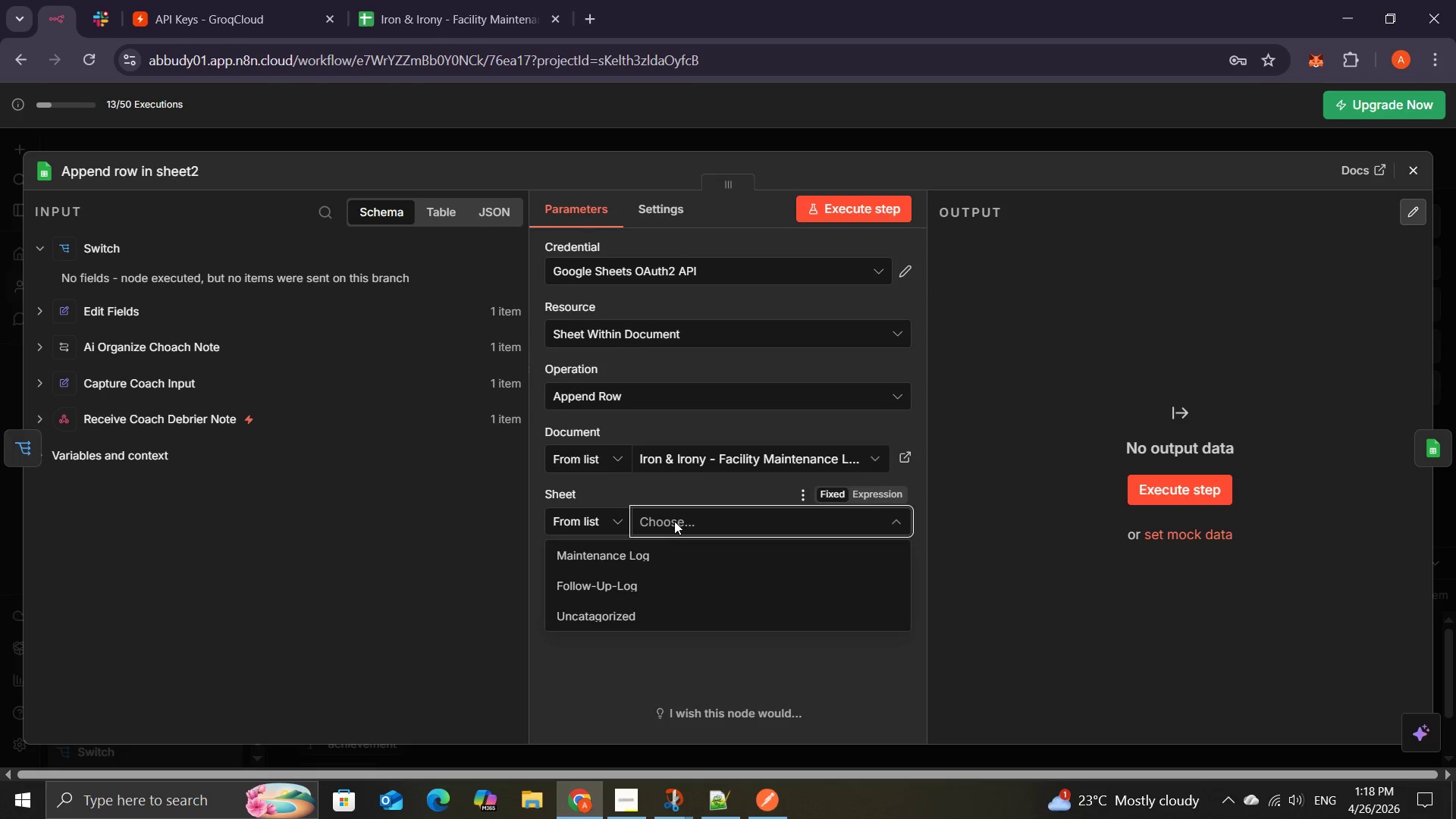 
left_click([595, 623])
 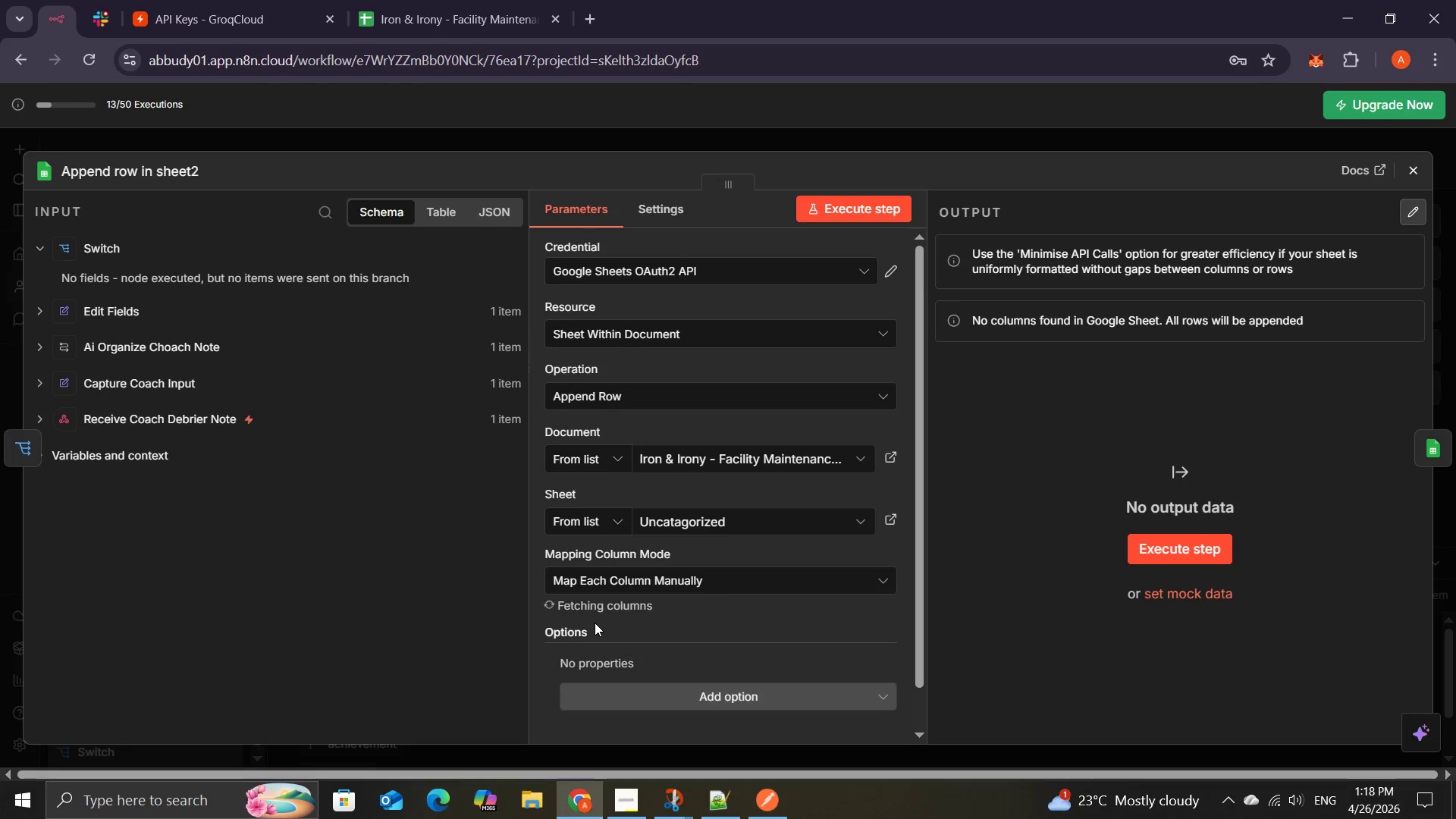 
mouse_move([672, 564])
 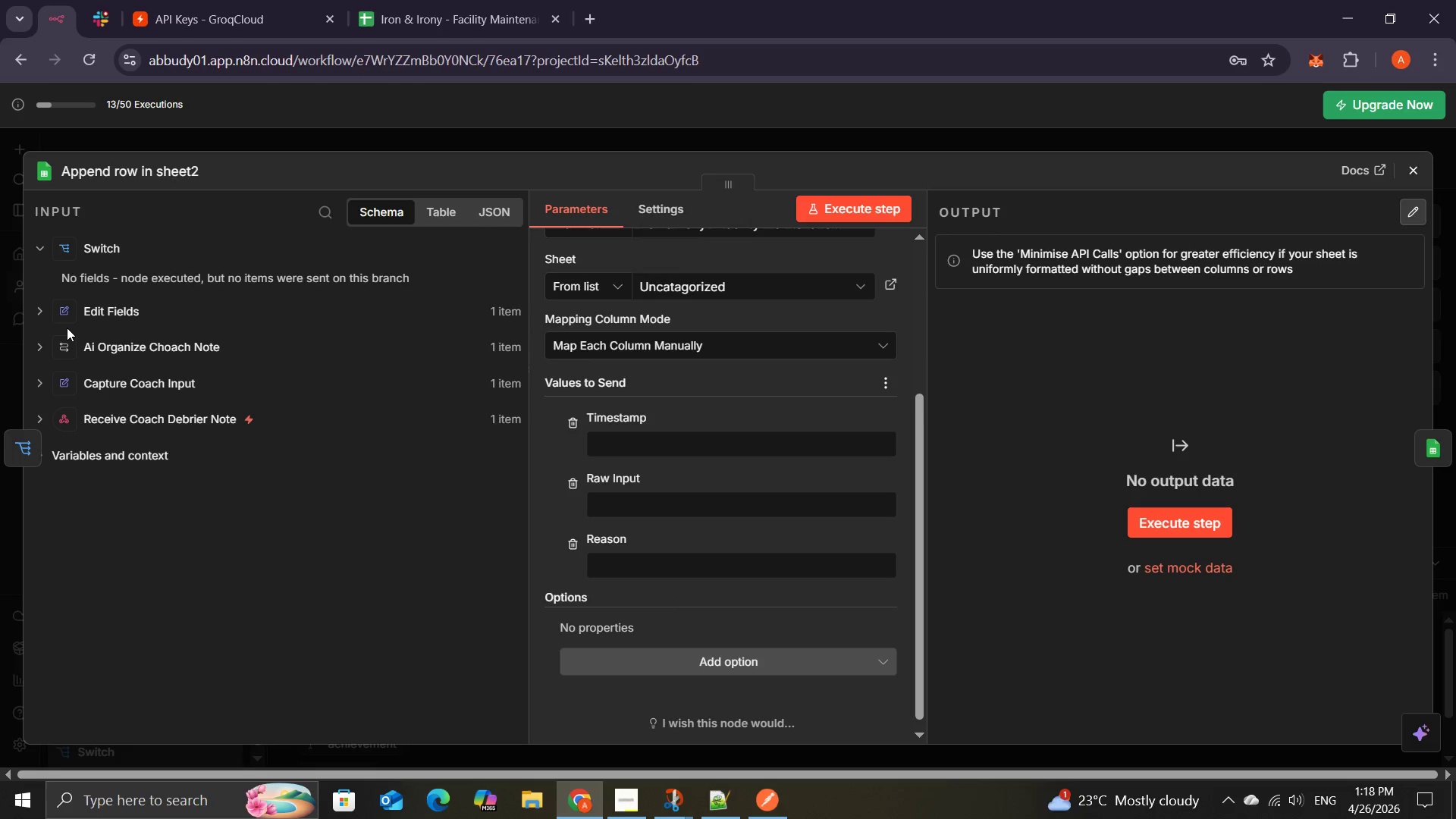 
left_click([40, 314])
 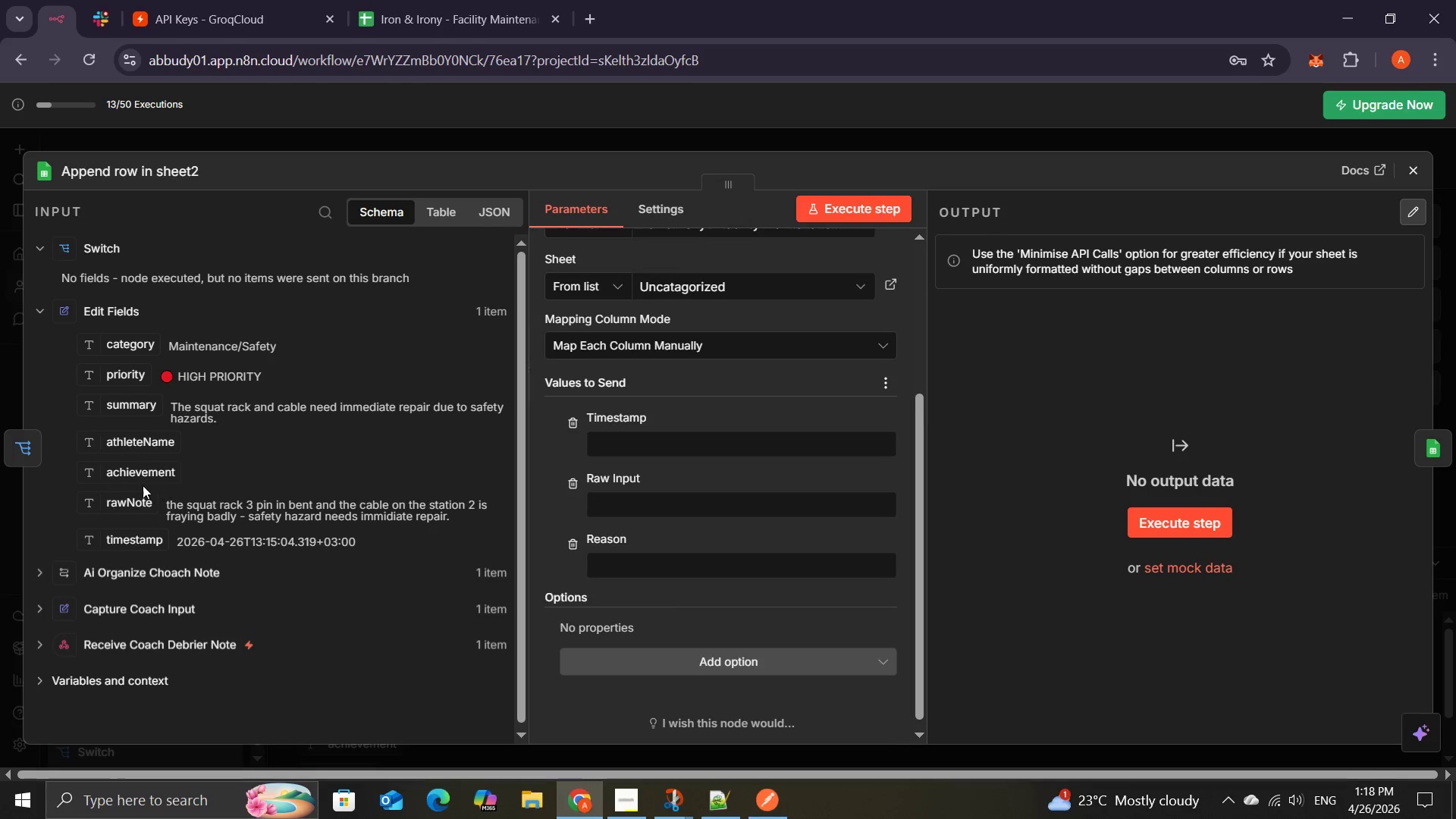 
left_click_drag(start_coordinate=[124, 543], to_coordinate=[613, 439])
 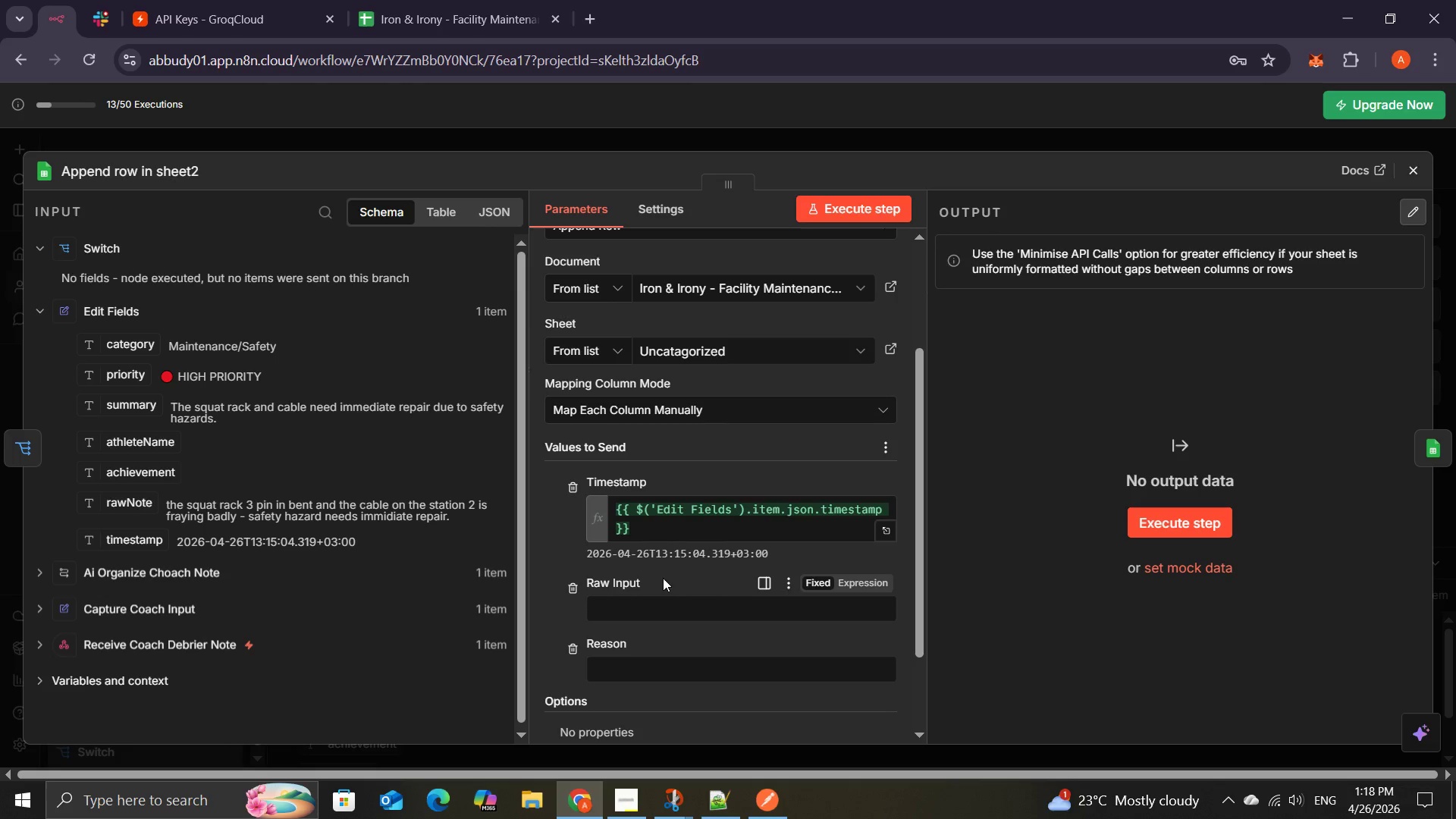 
wait(33.45)
 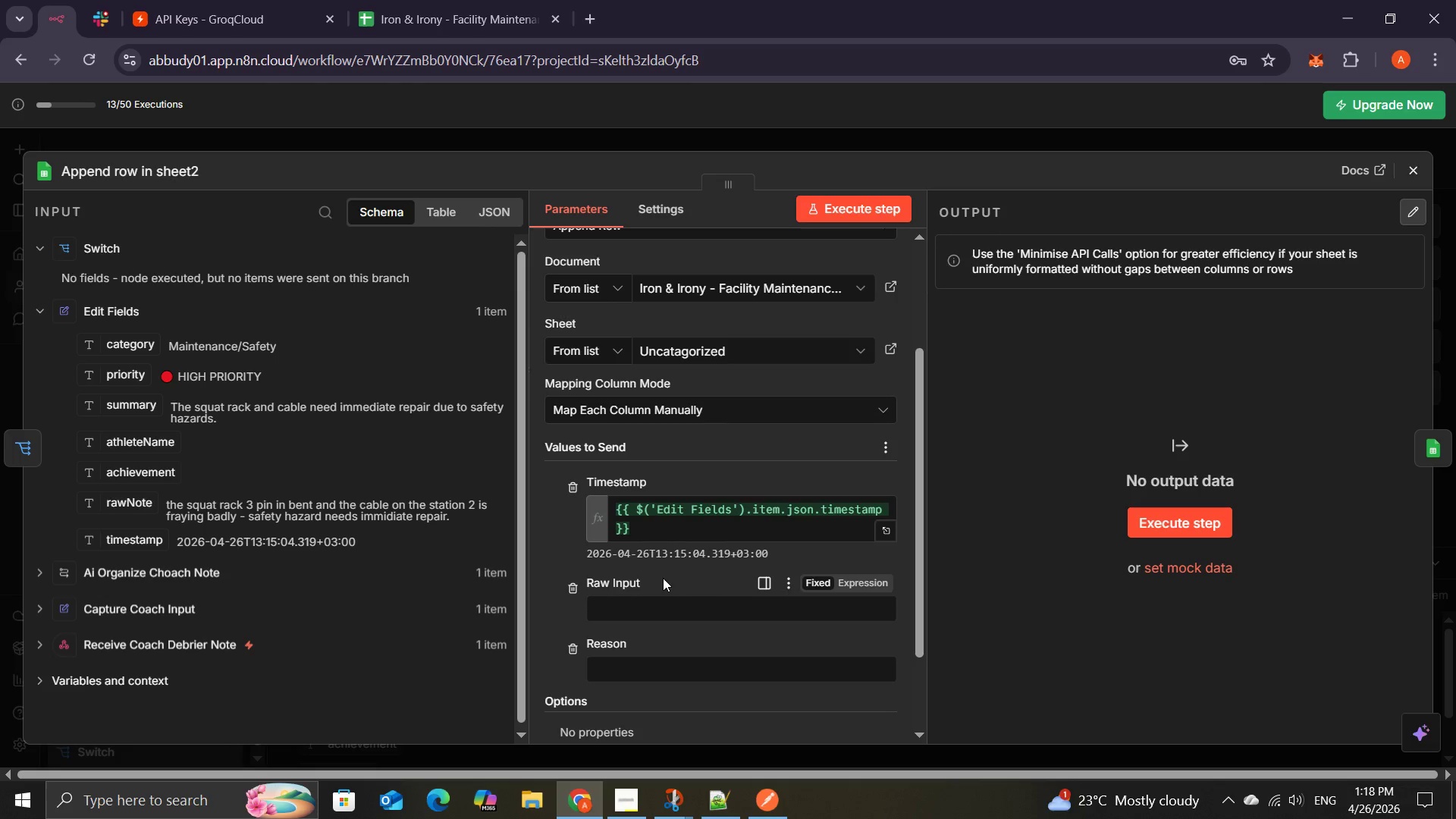 
left_click_drag(start_coordinate=[130, 506], to_coordinate=[639, 612])
 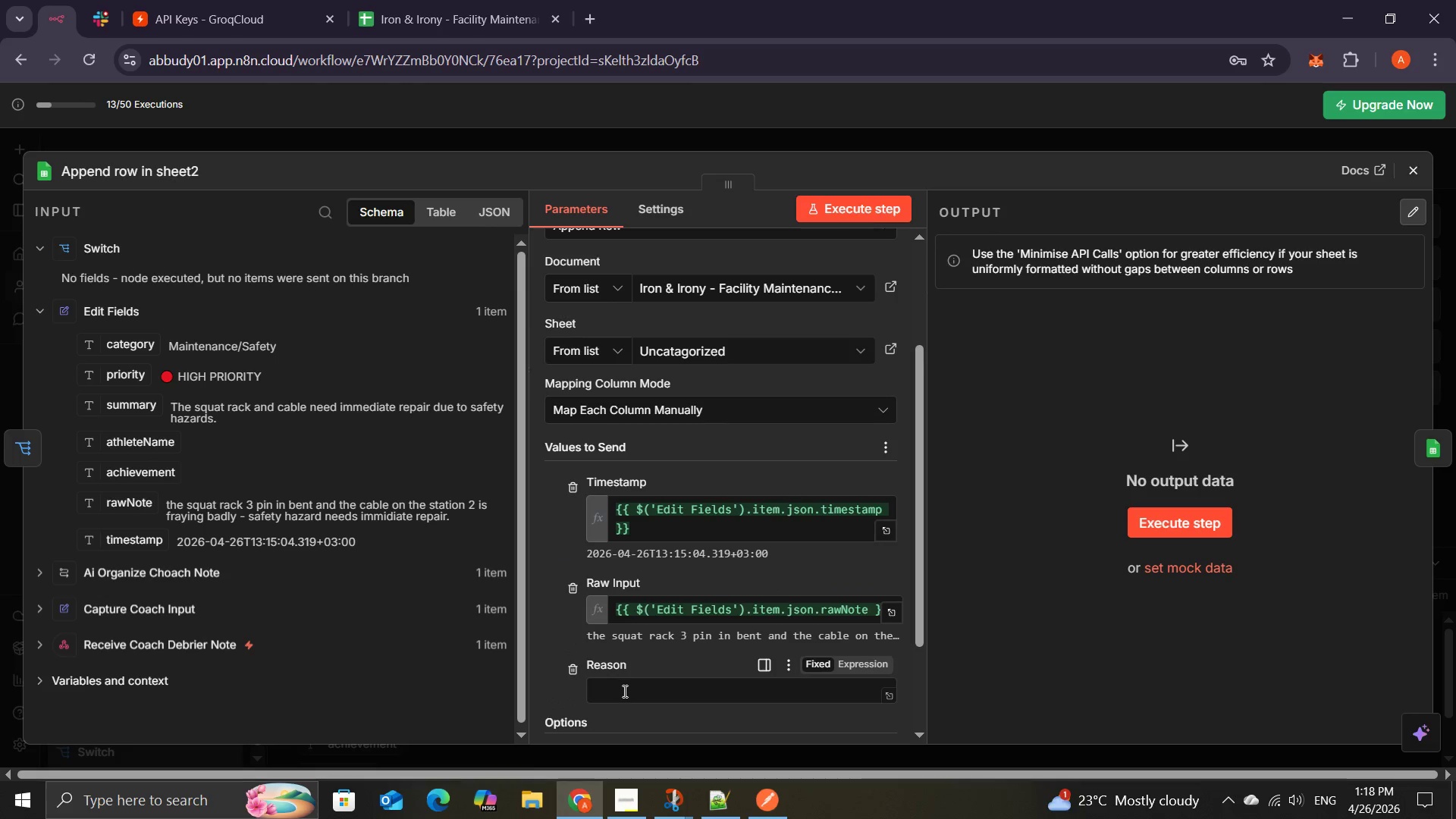 
left_click([623, 693])
 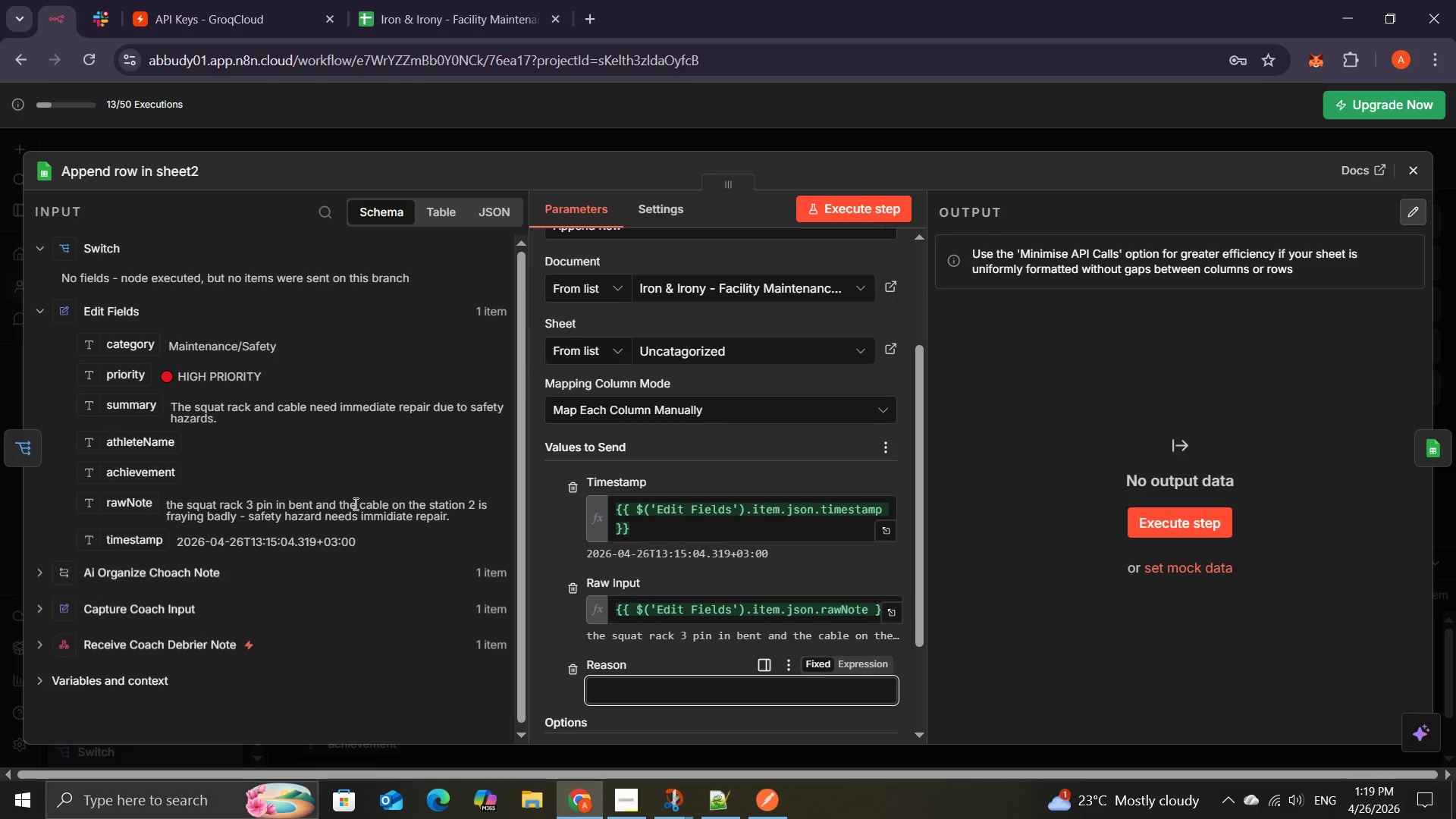 
wait(19.42)
 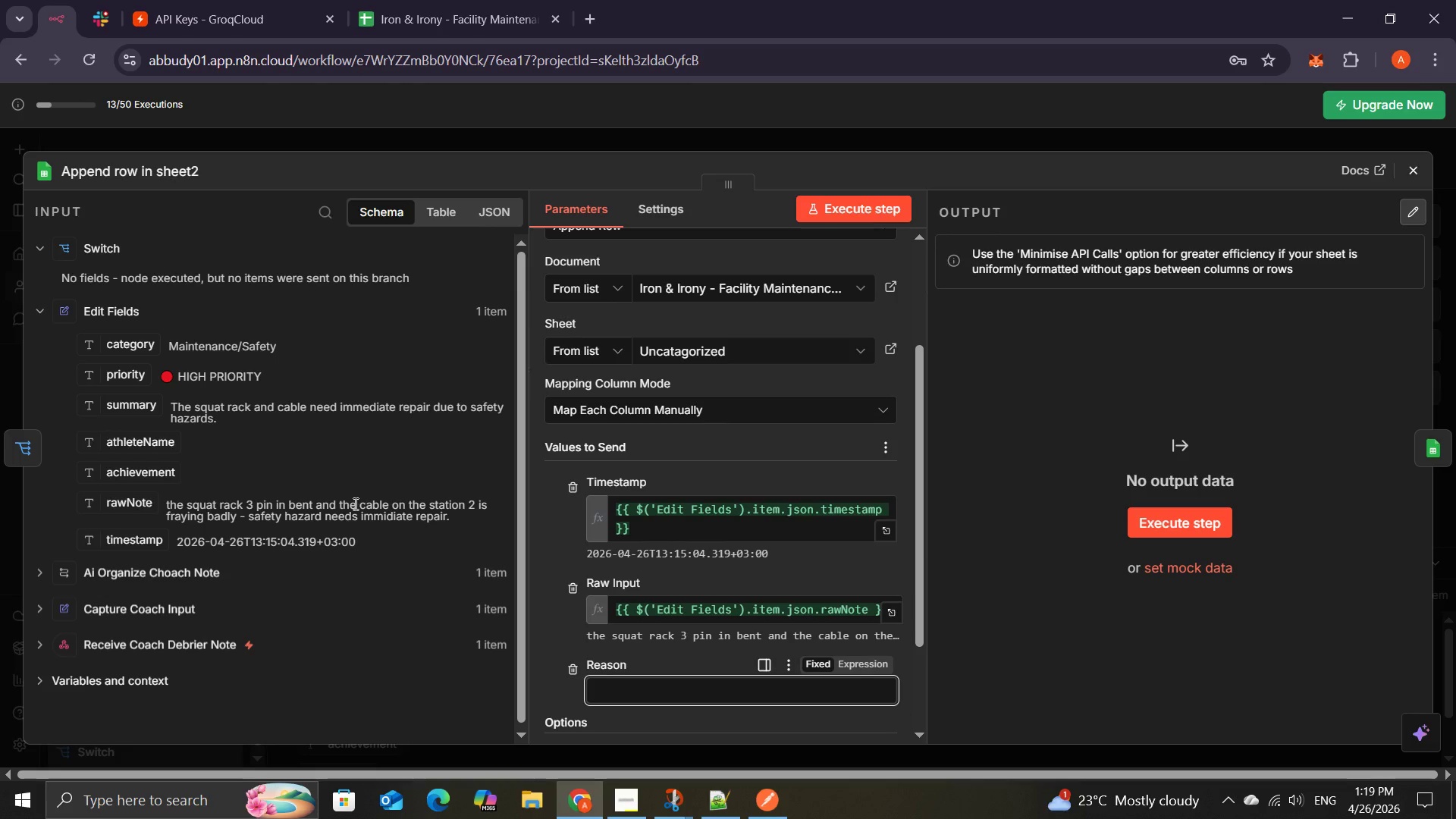 
type(Ai could not catagorize )
 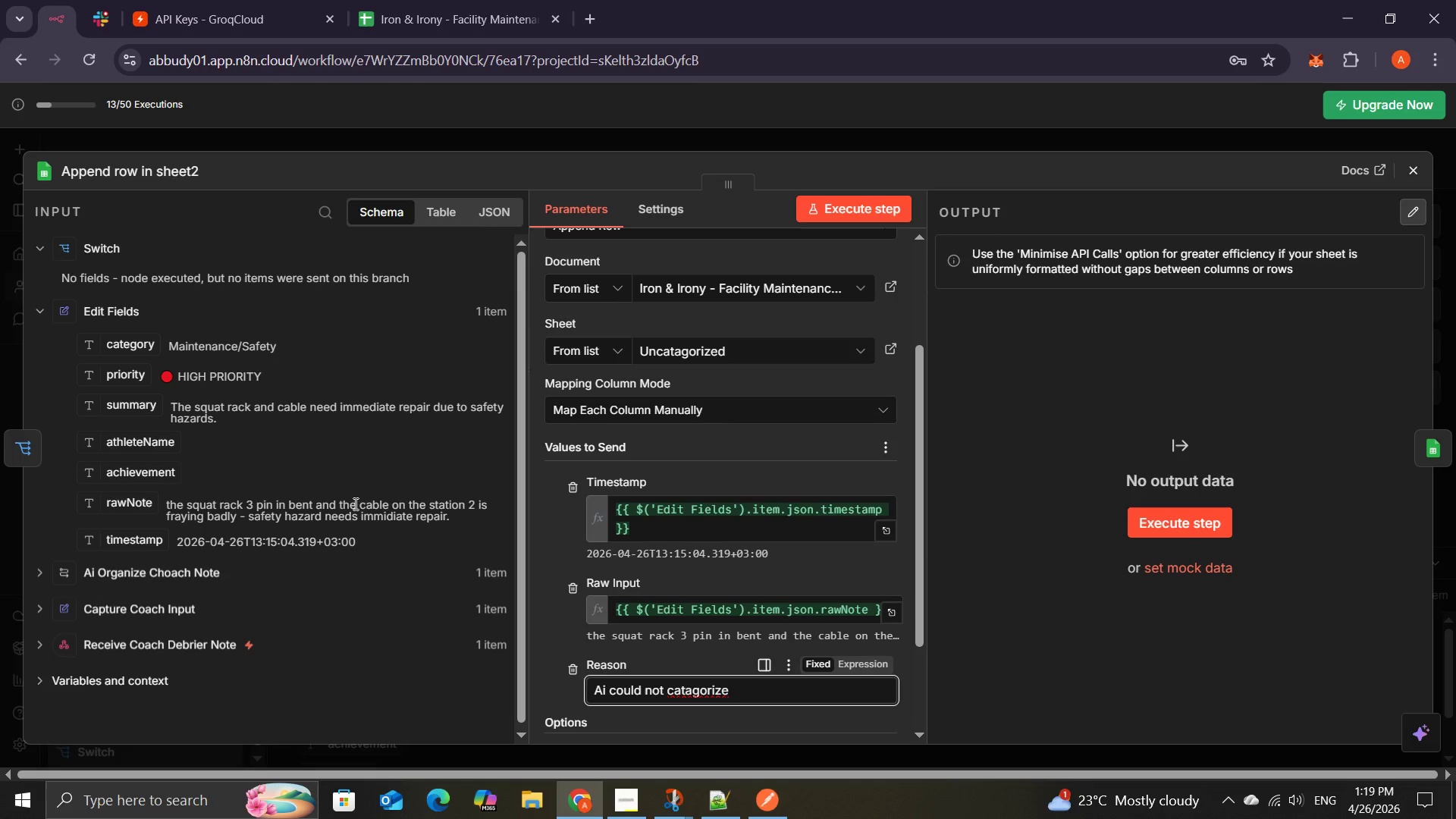 
wait(5.31)
 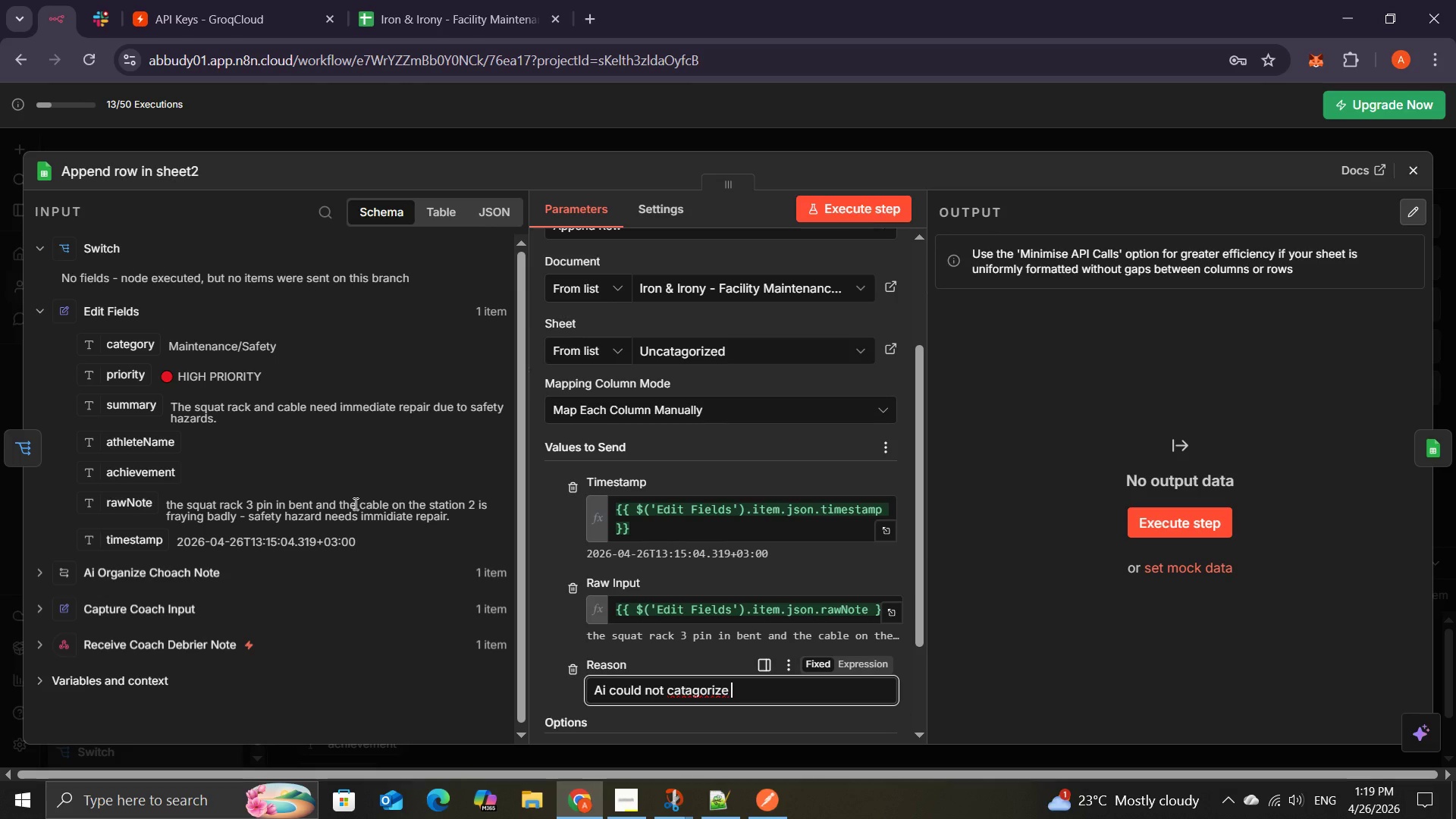 
type(this i)
key(Backspace)
type(entry)
 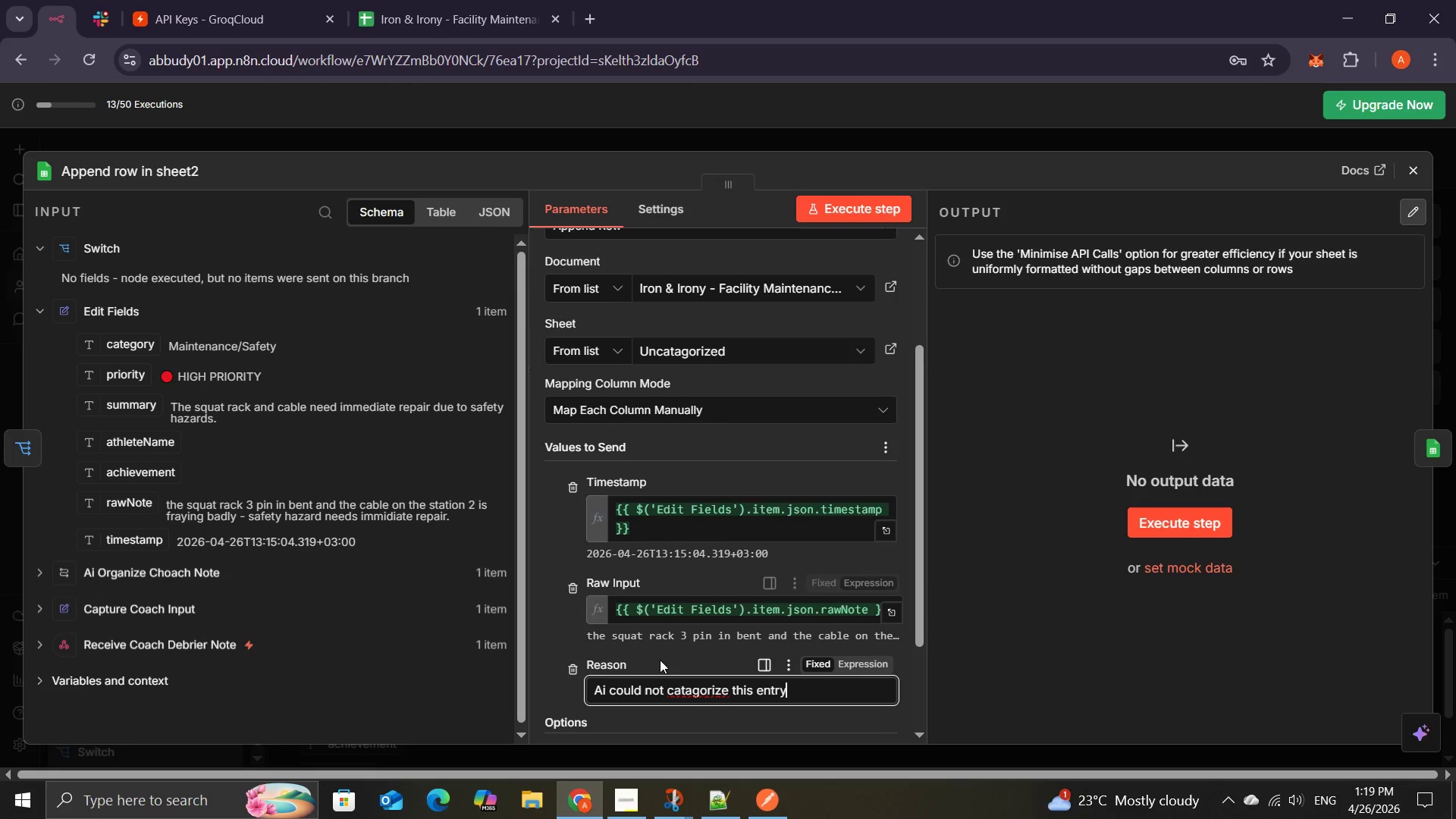 
left_click([666, 692])
 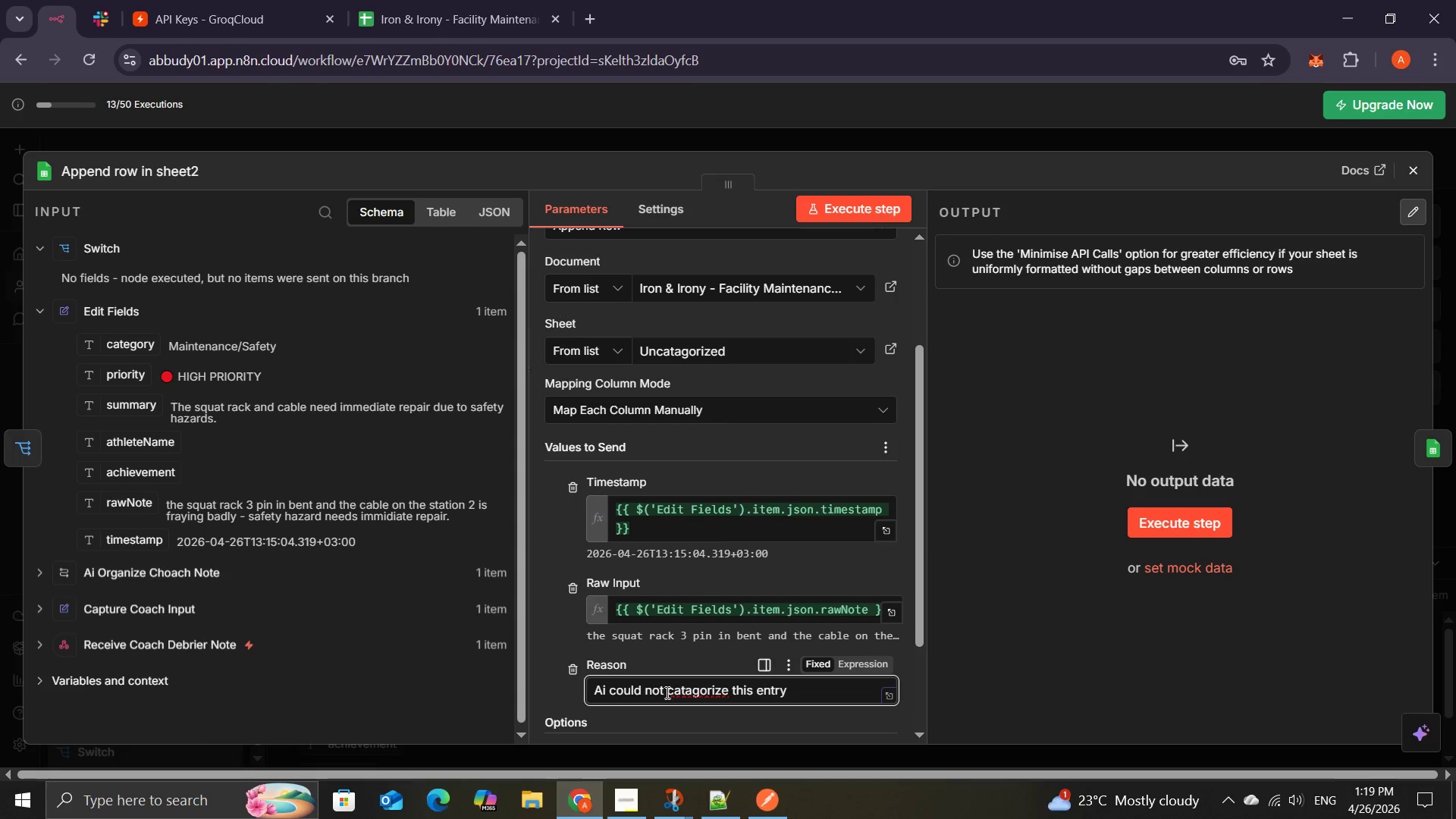 
type(confidencially )
 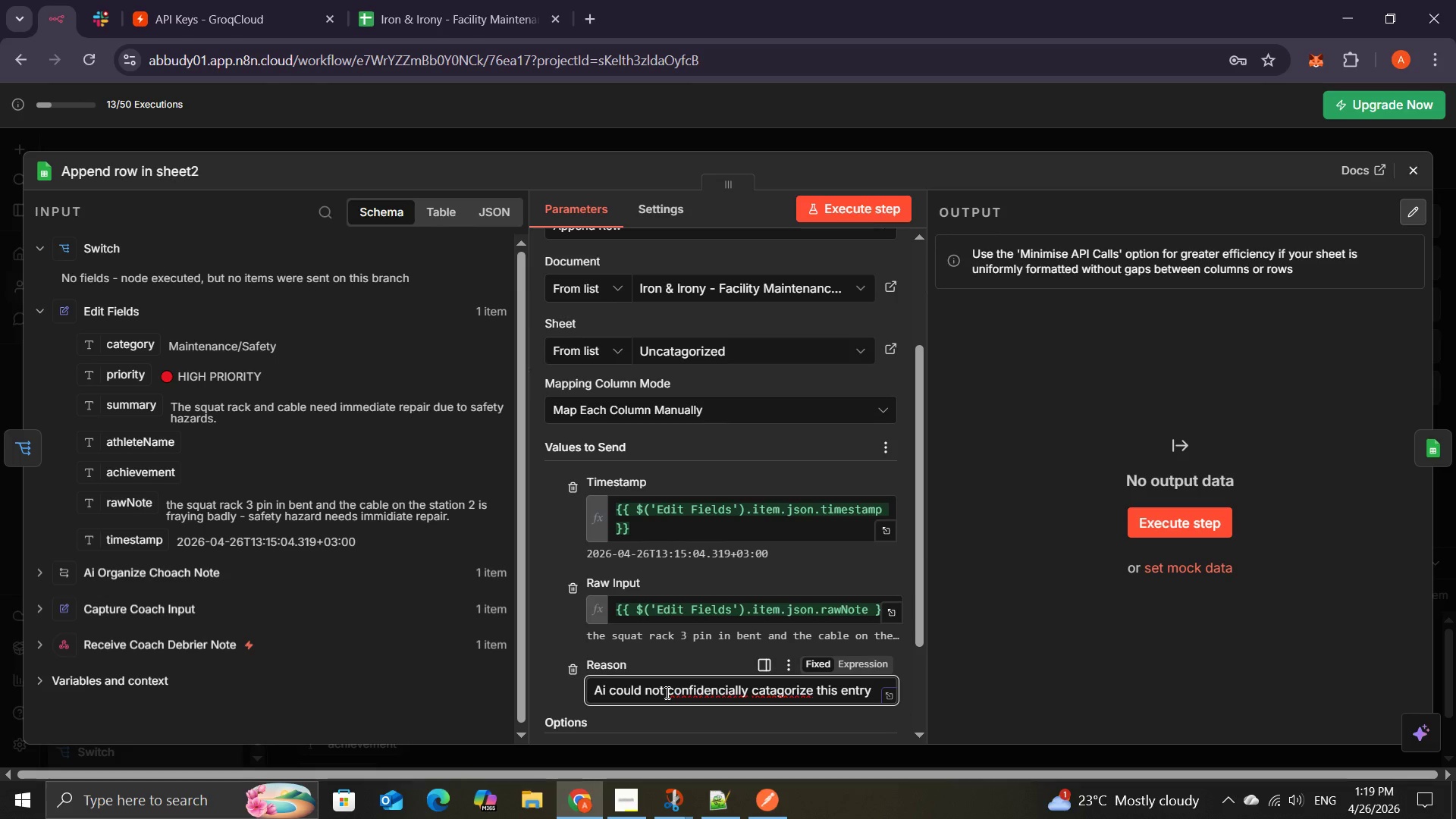 
key(ArrowRight)
 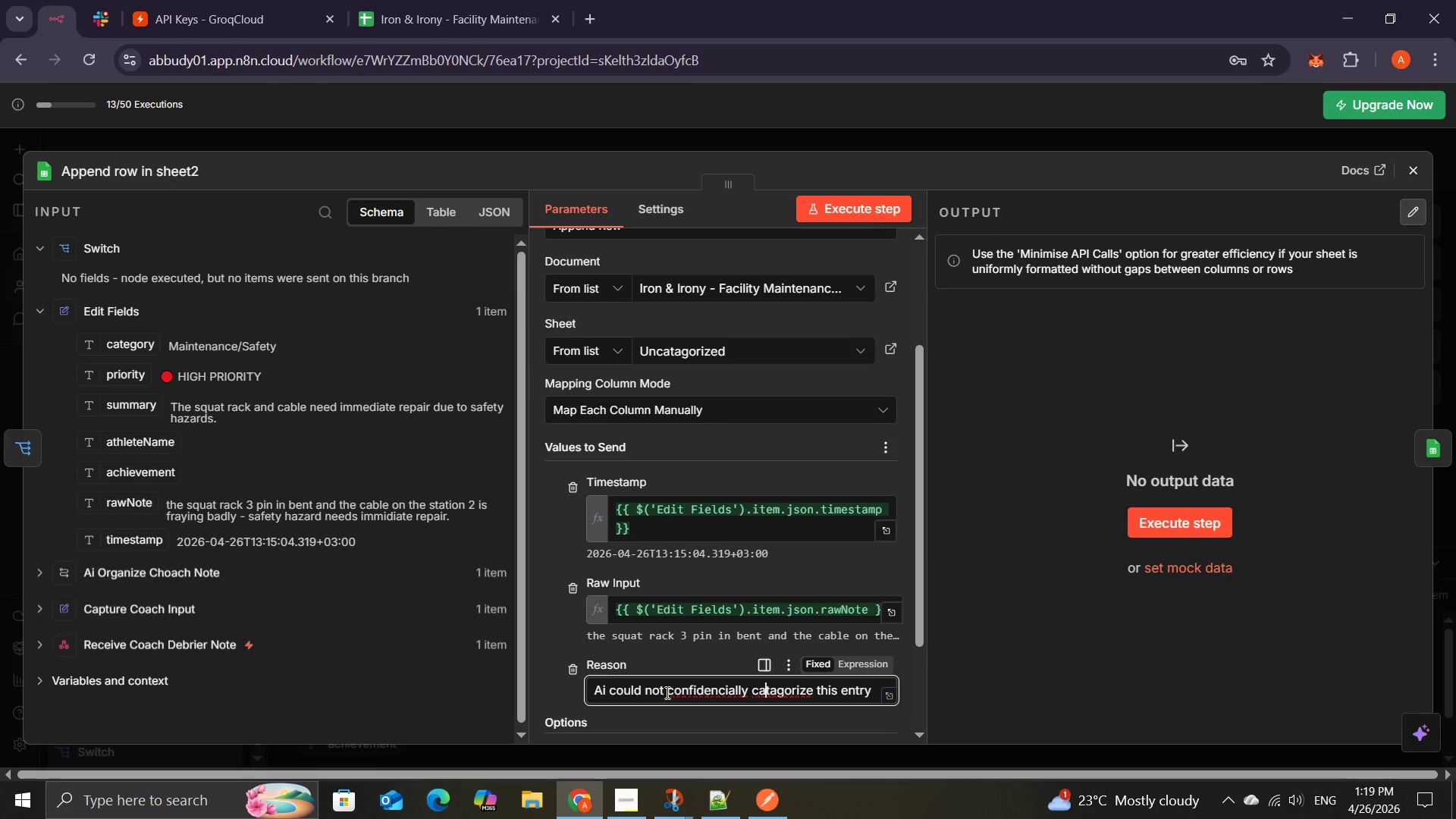 
key(ArrowRight)
 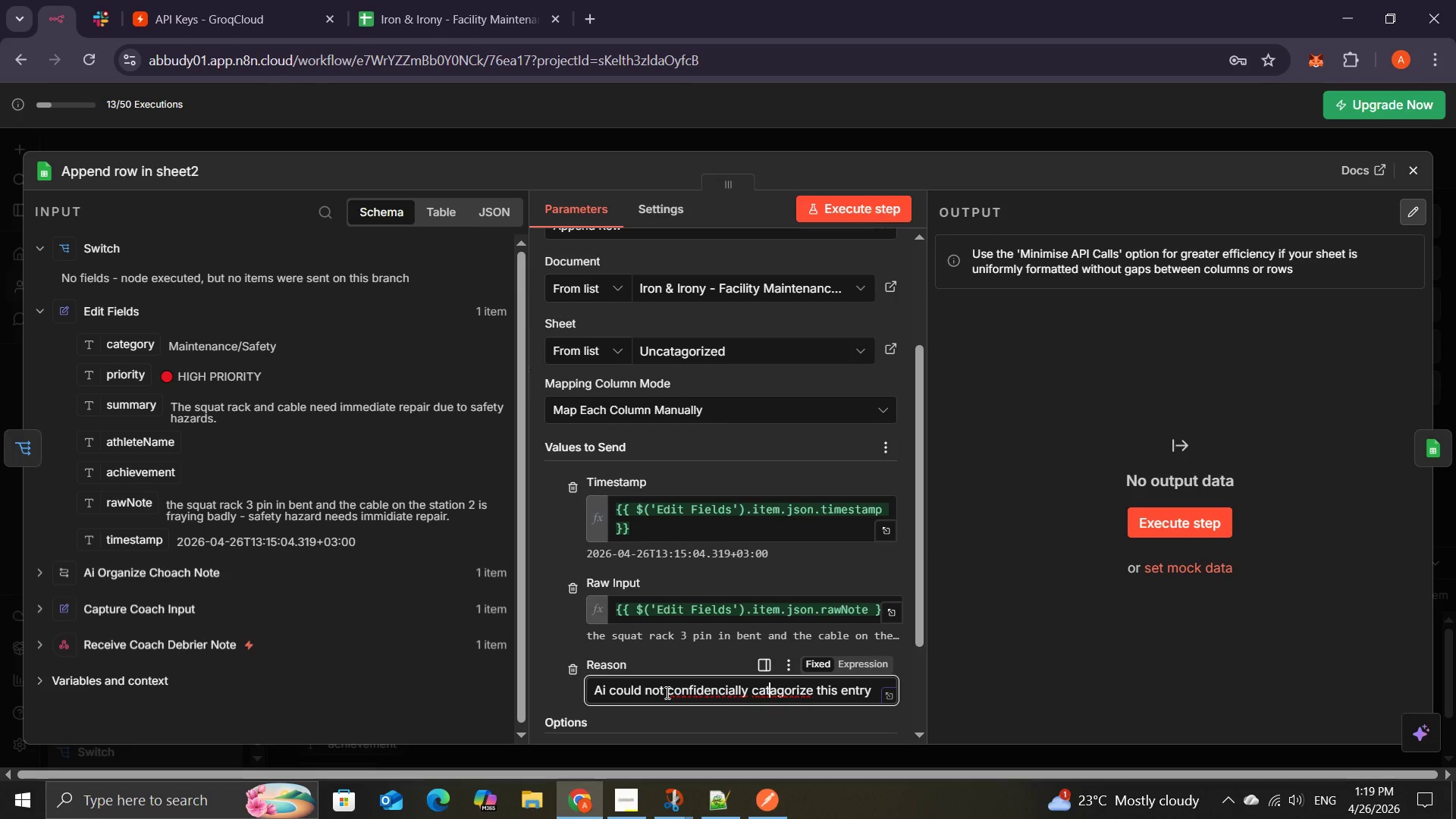 
key(ArrowRight)
 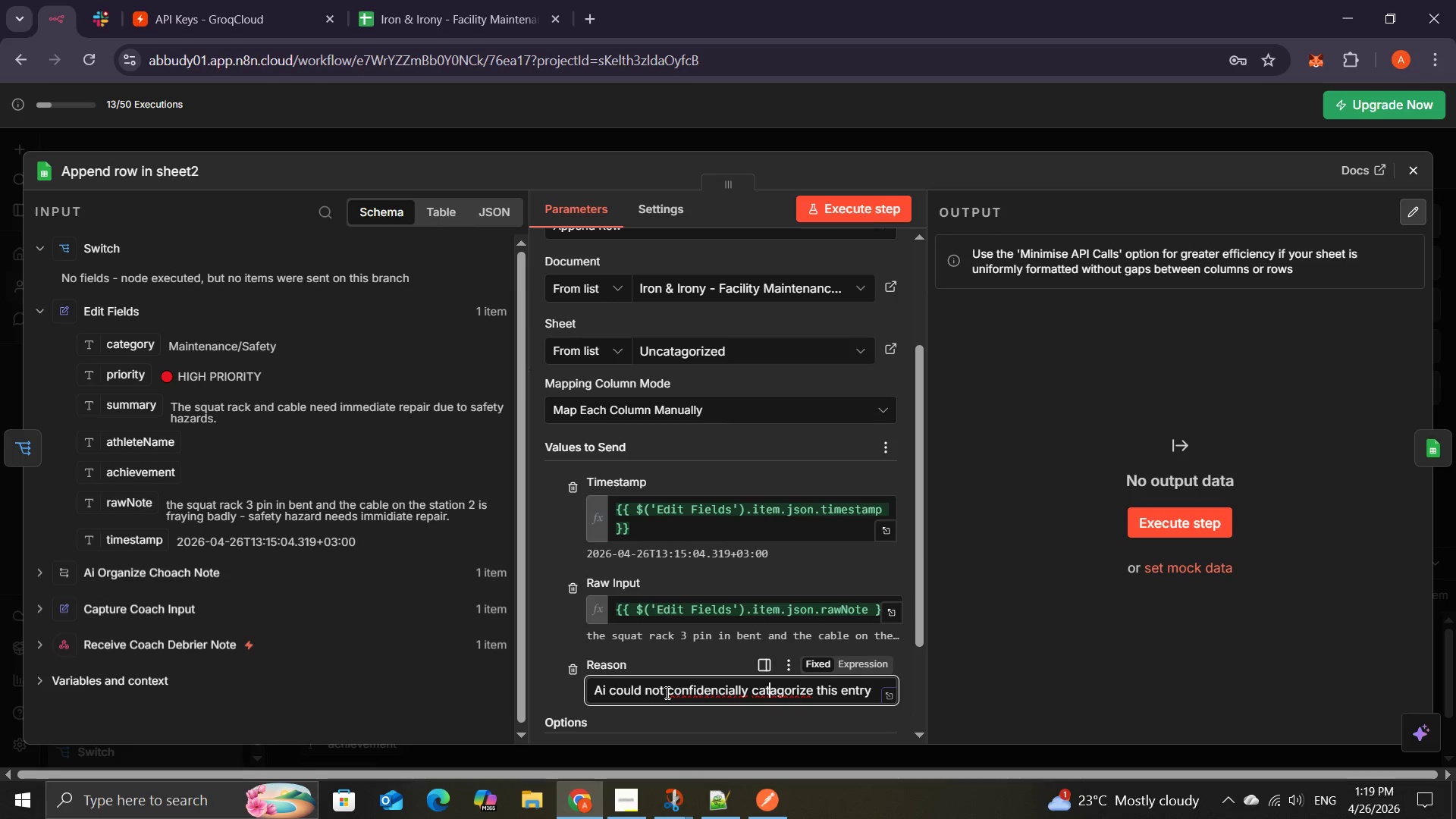 
key(ArrowRight)
 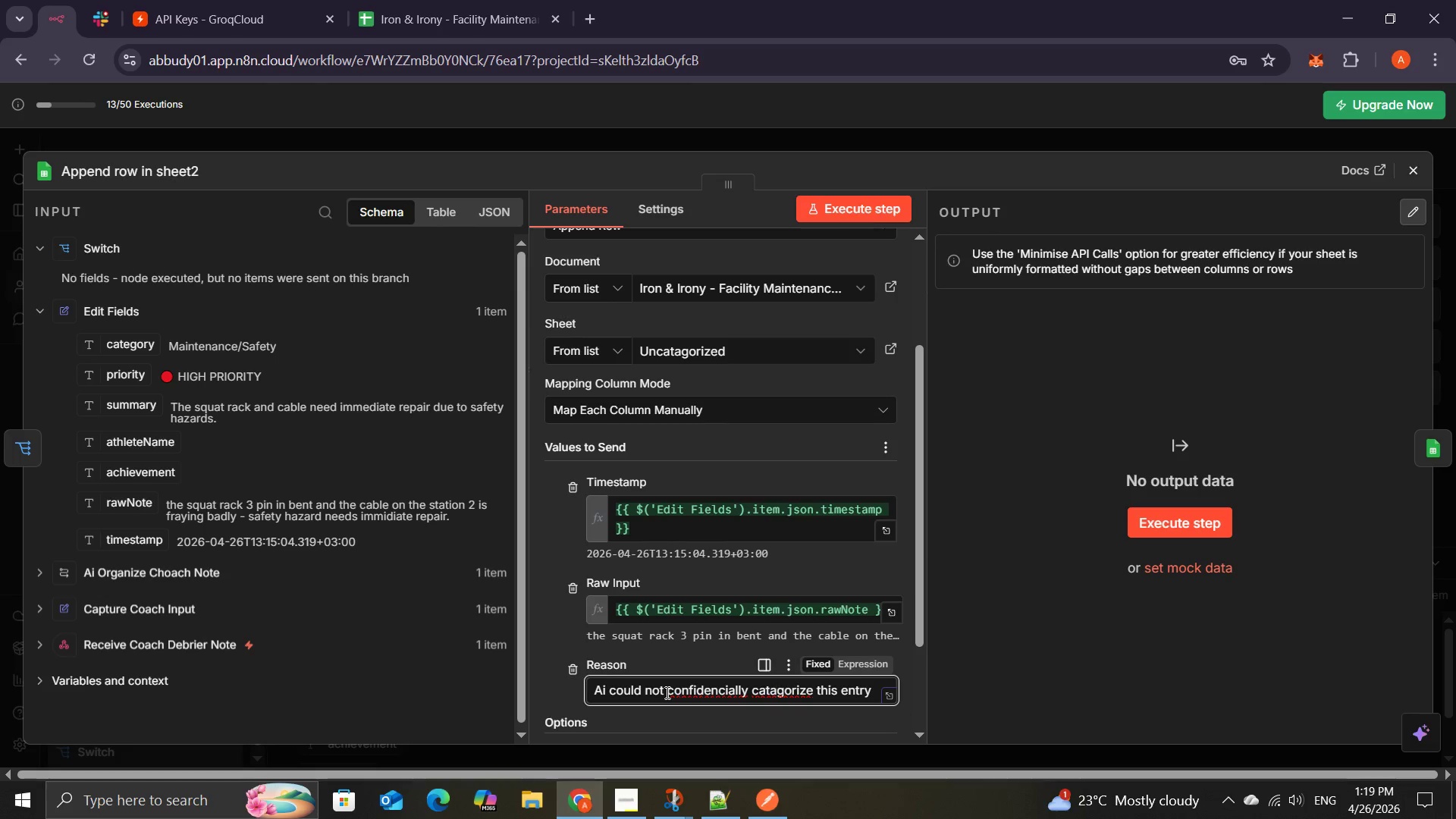 
key(Backspace)
 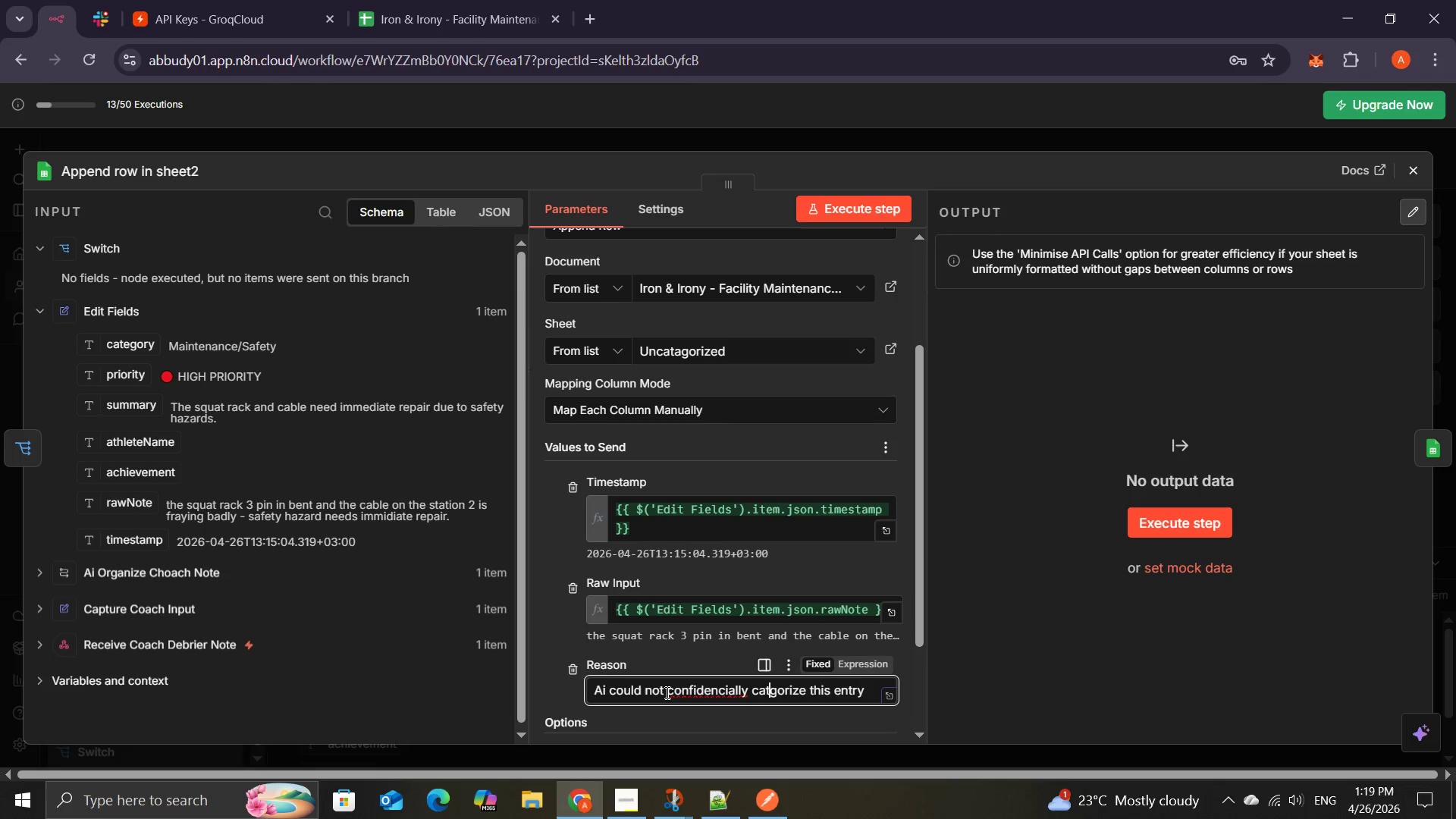 
key(E)
 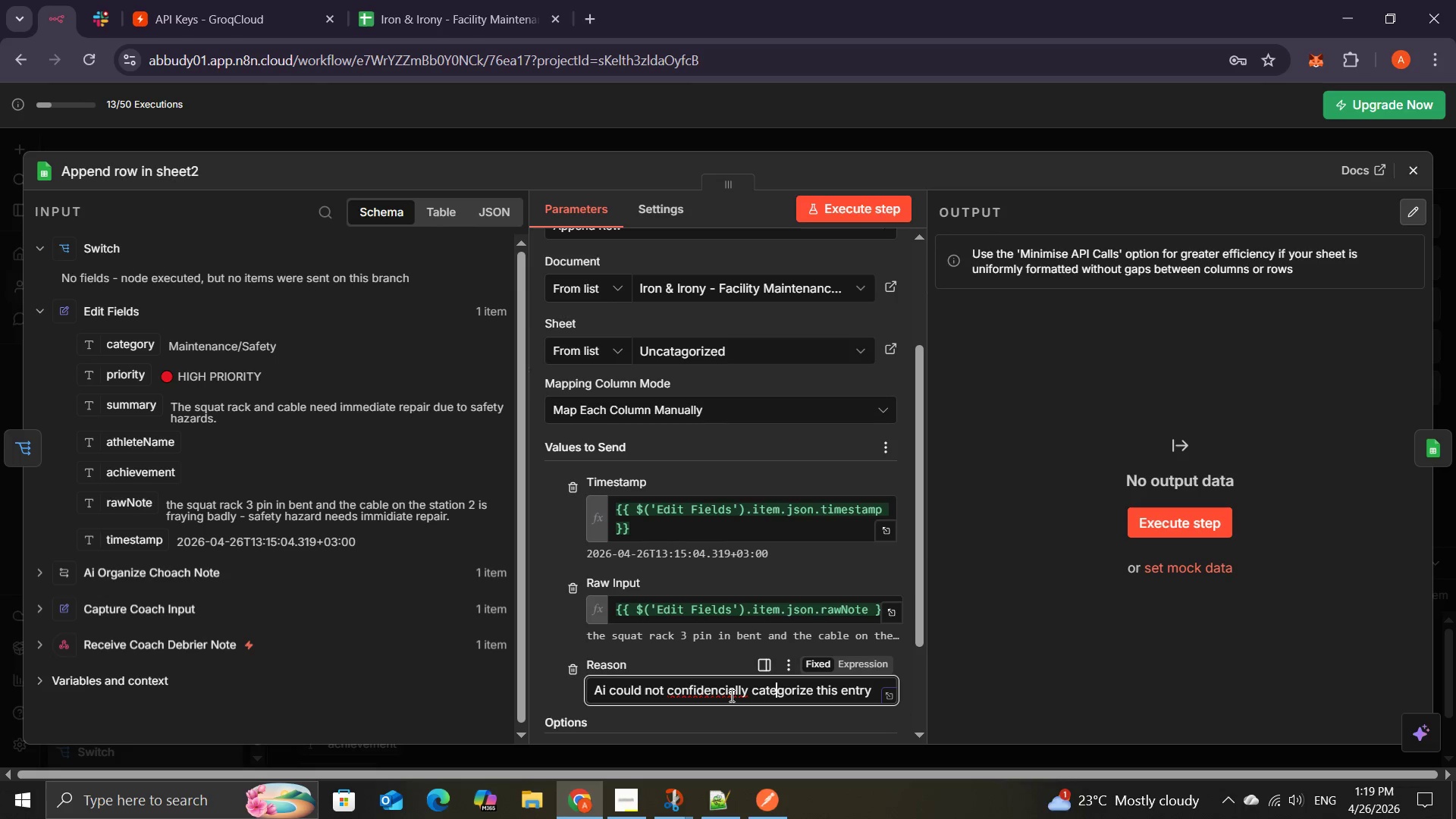 
left_click([742, 689])
 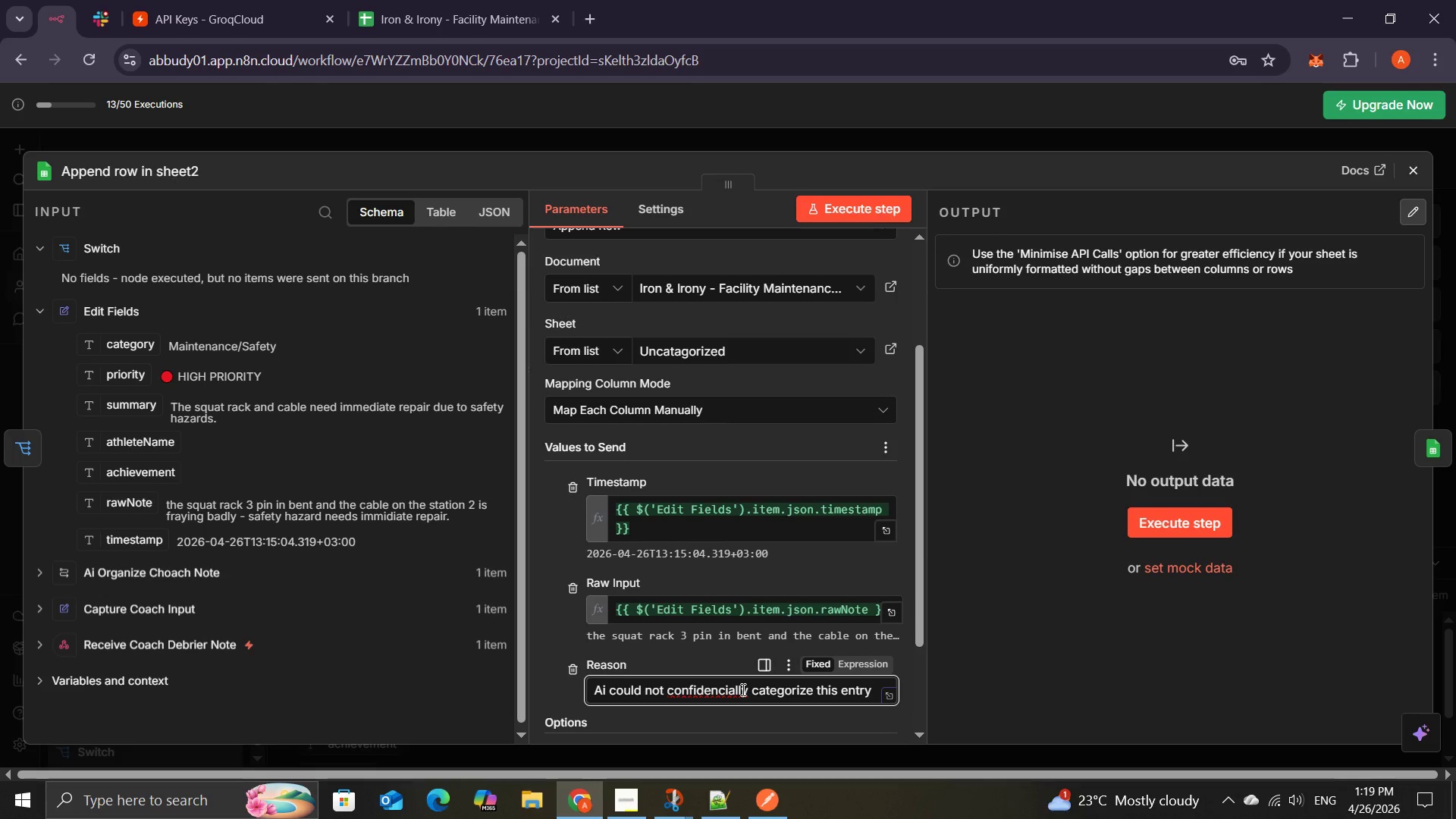 
key(Backspace)
 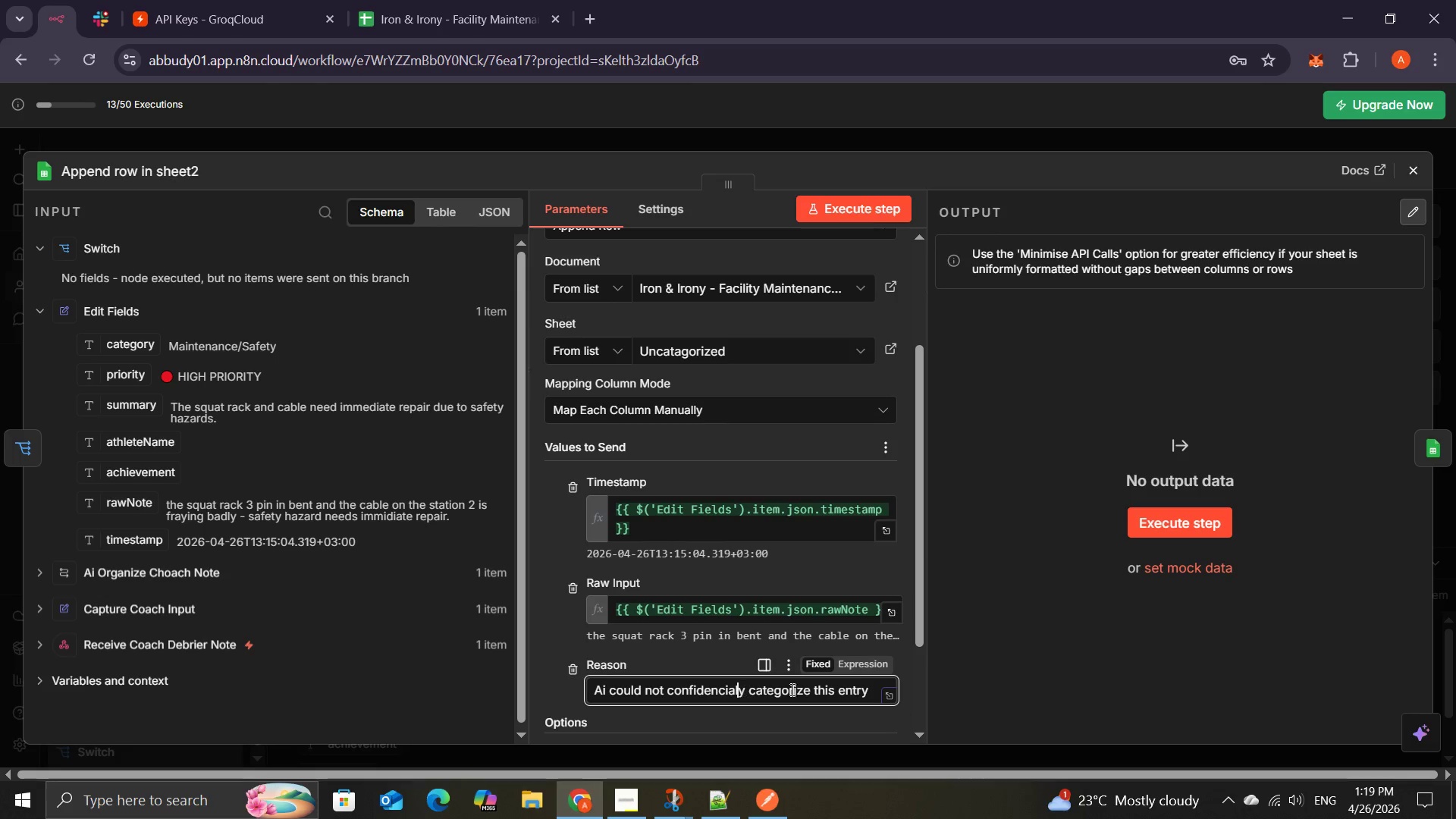 
mouse_move([795, 674])
 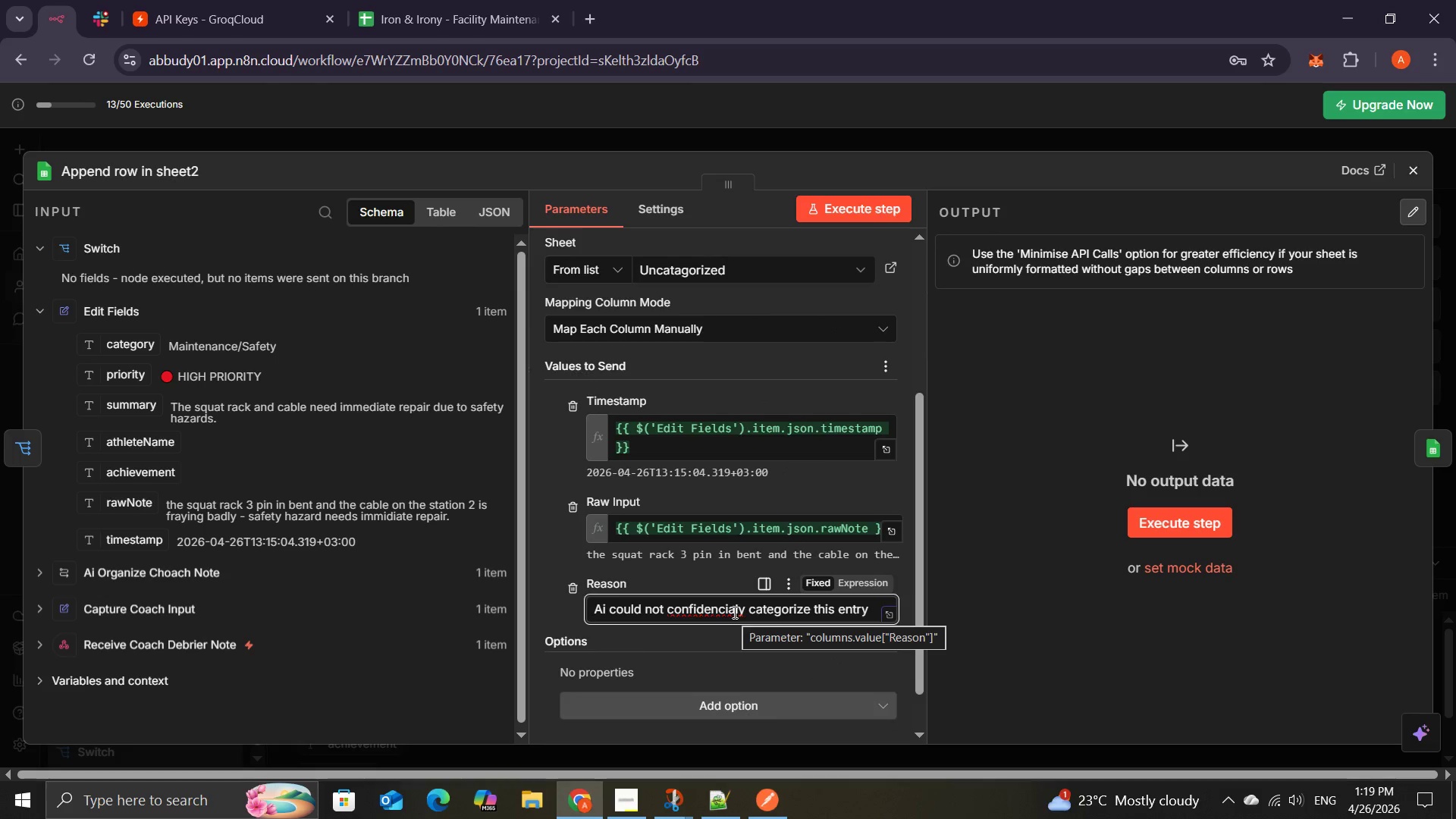 
wait(9.66)
 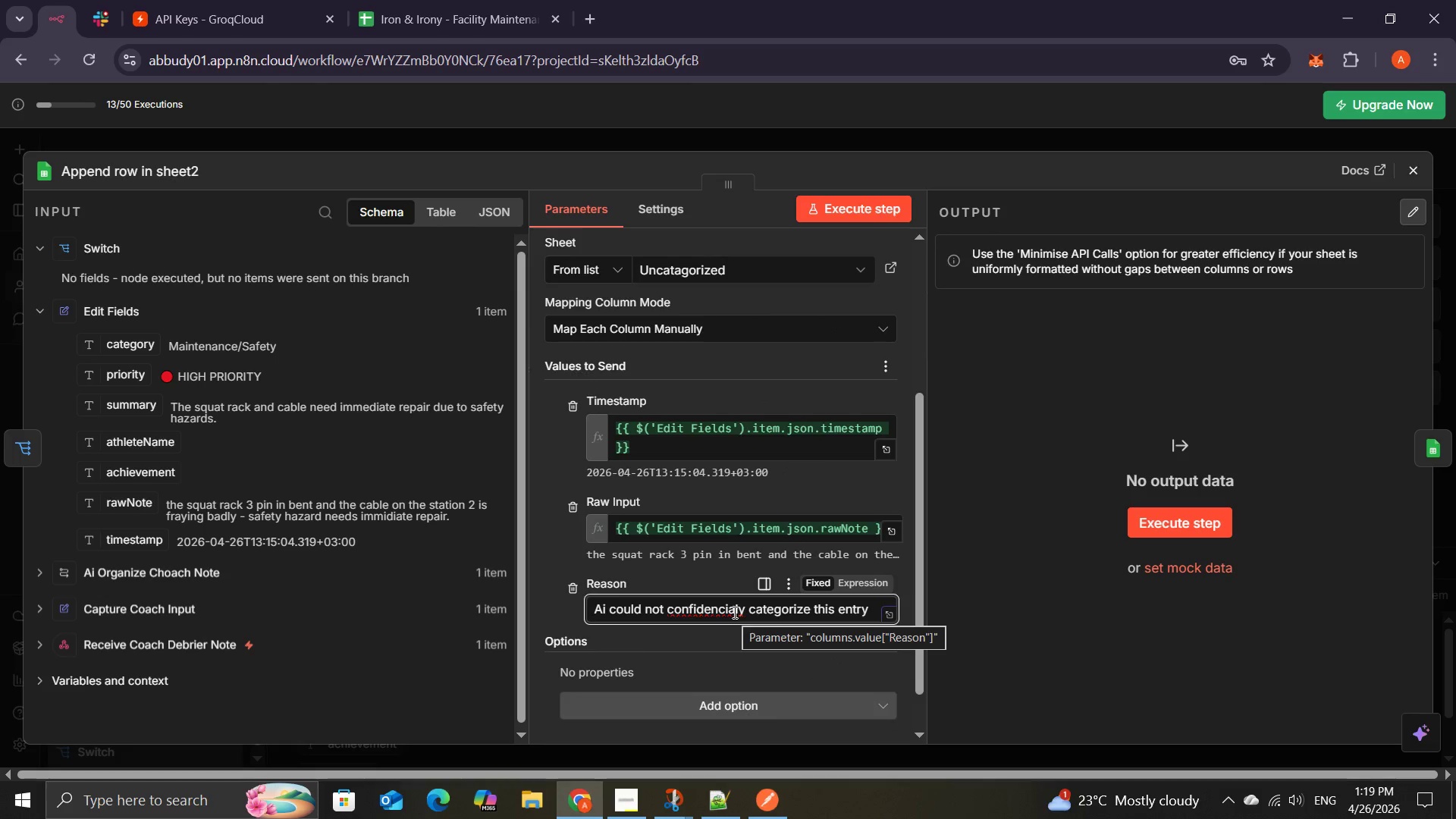 
left_click([733, 612])
 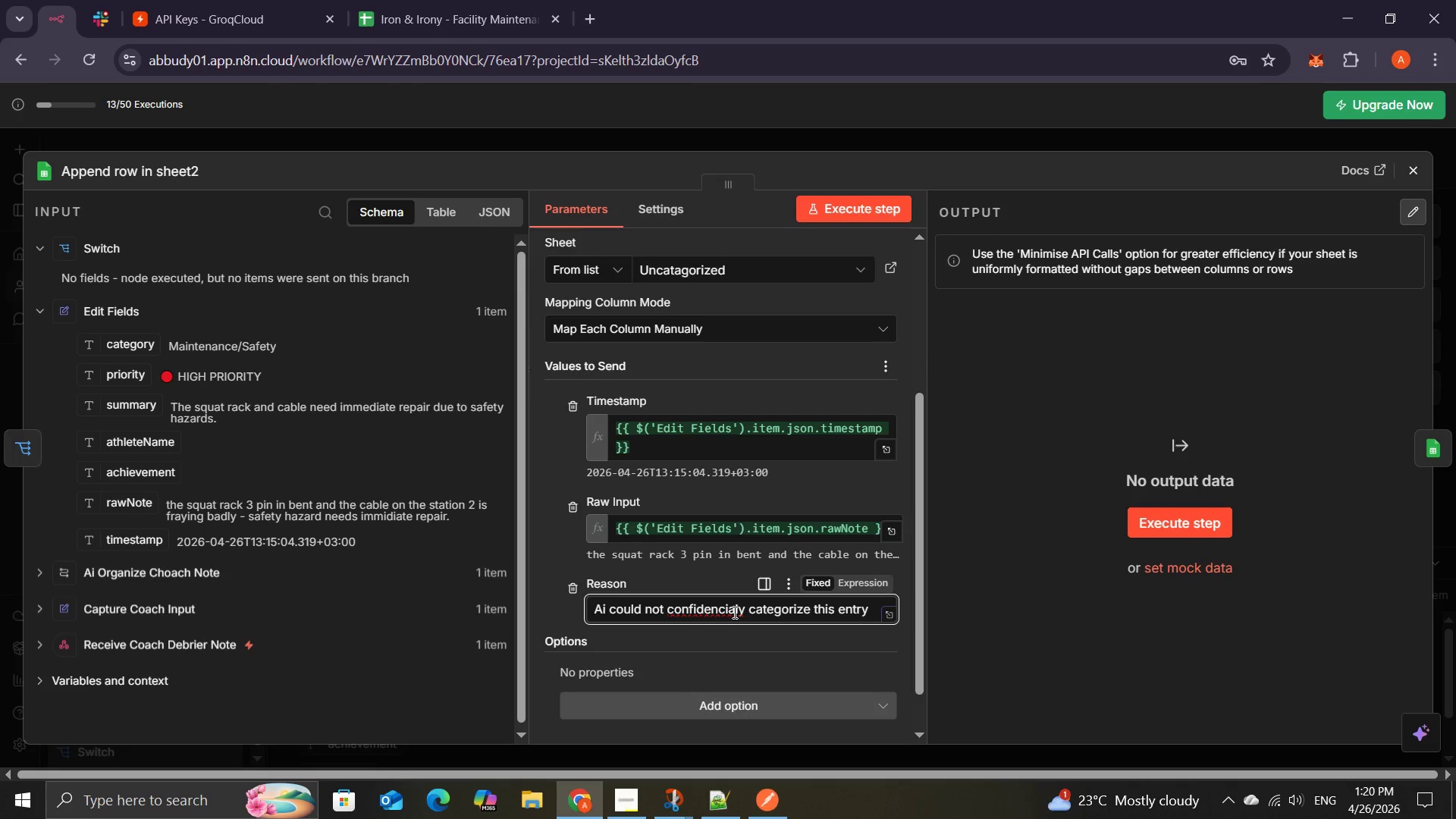 
left_click([733, 612])
 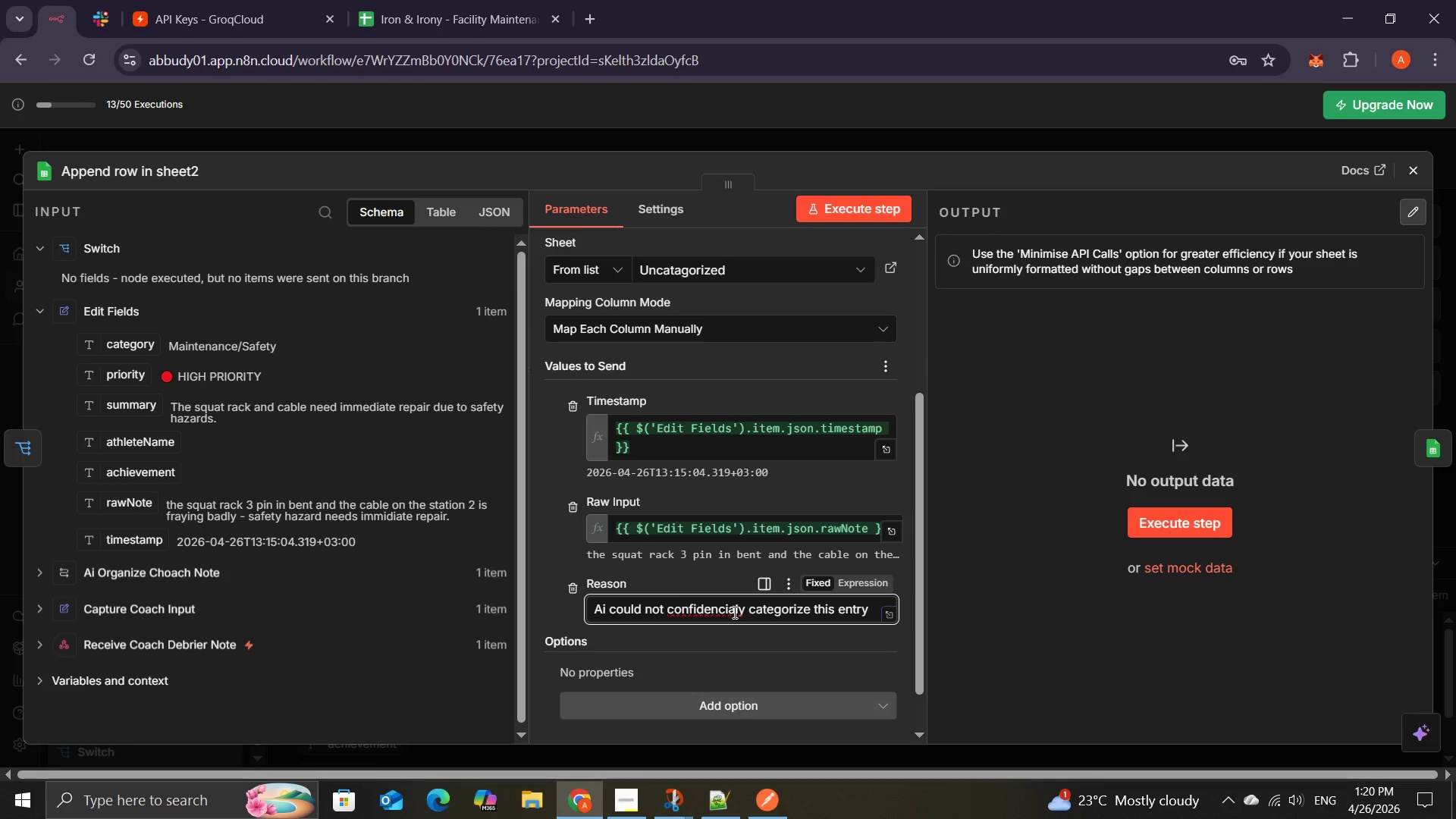 
key(Backspace)
 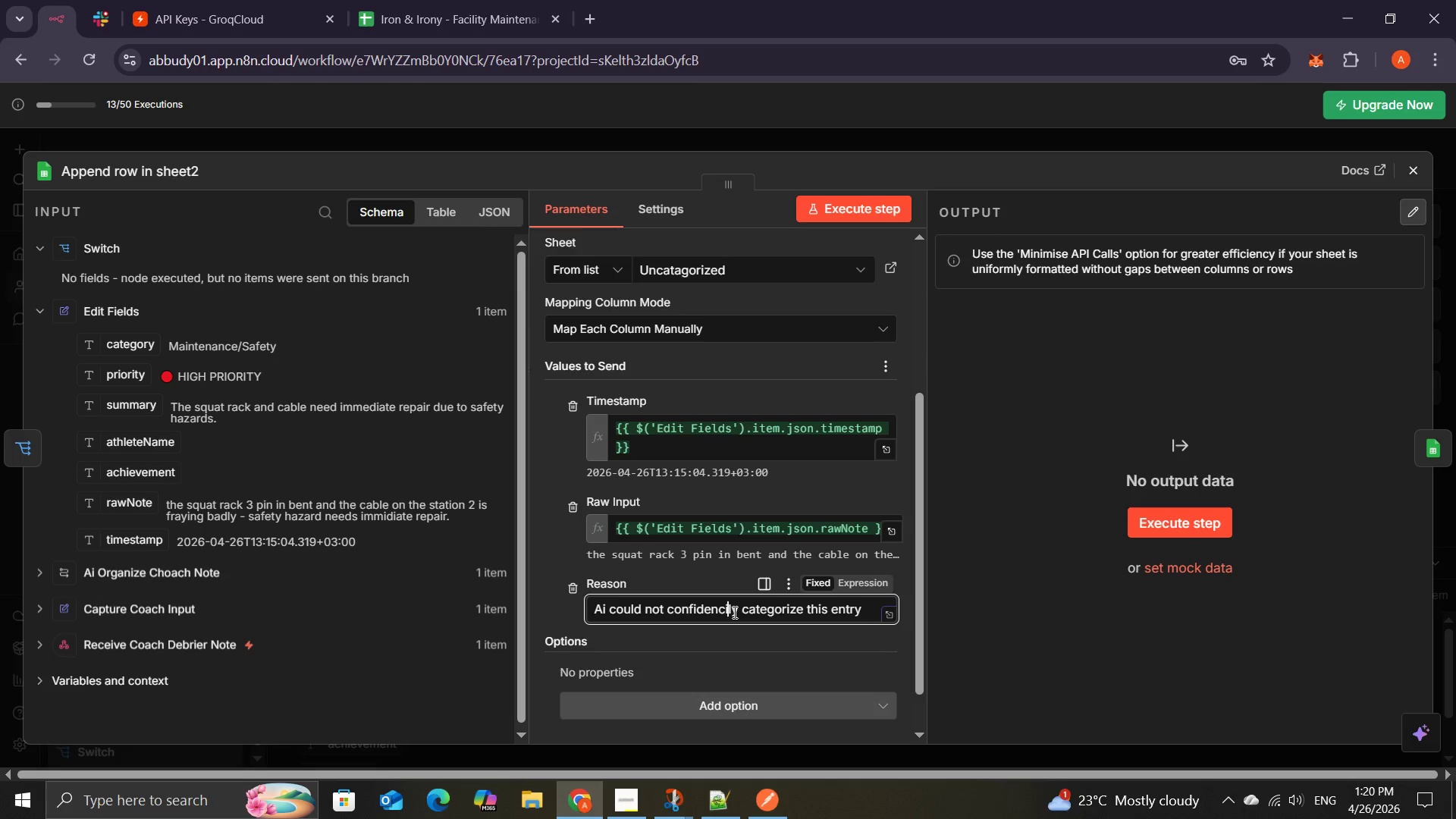 
key(Backspace)
 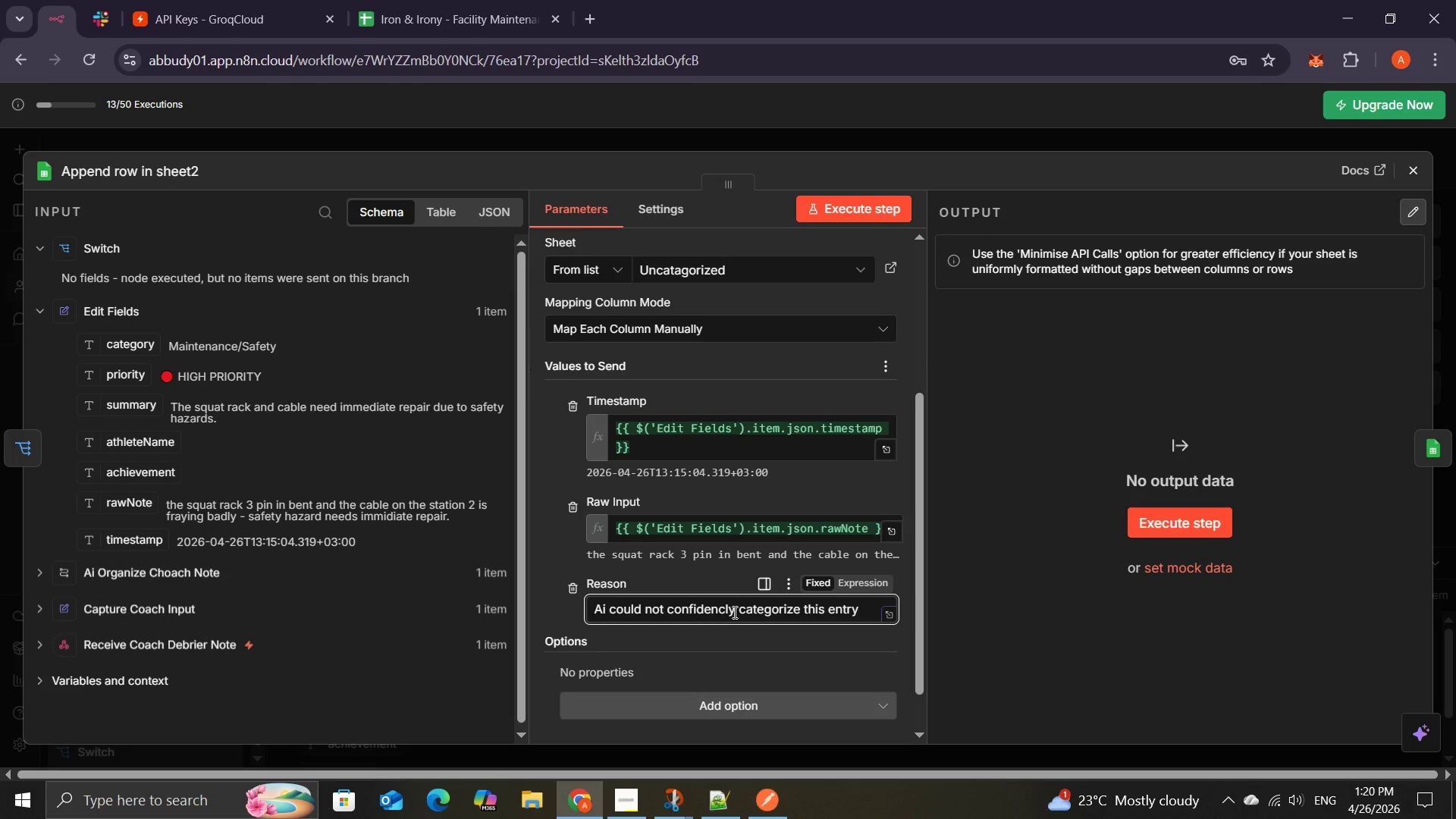 
key(Backspace)
 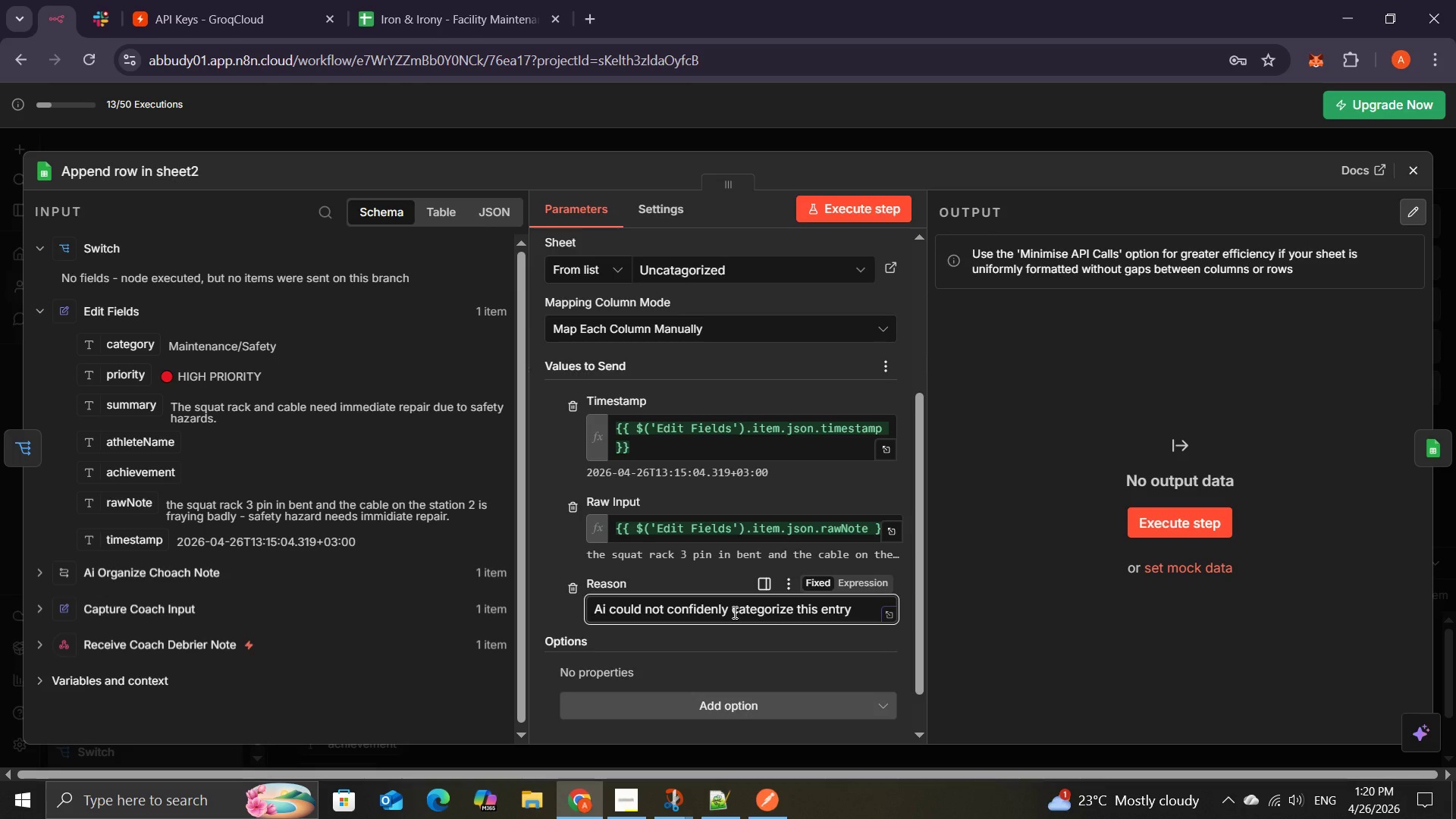 
key(T)
 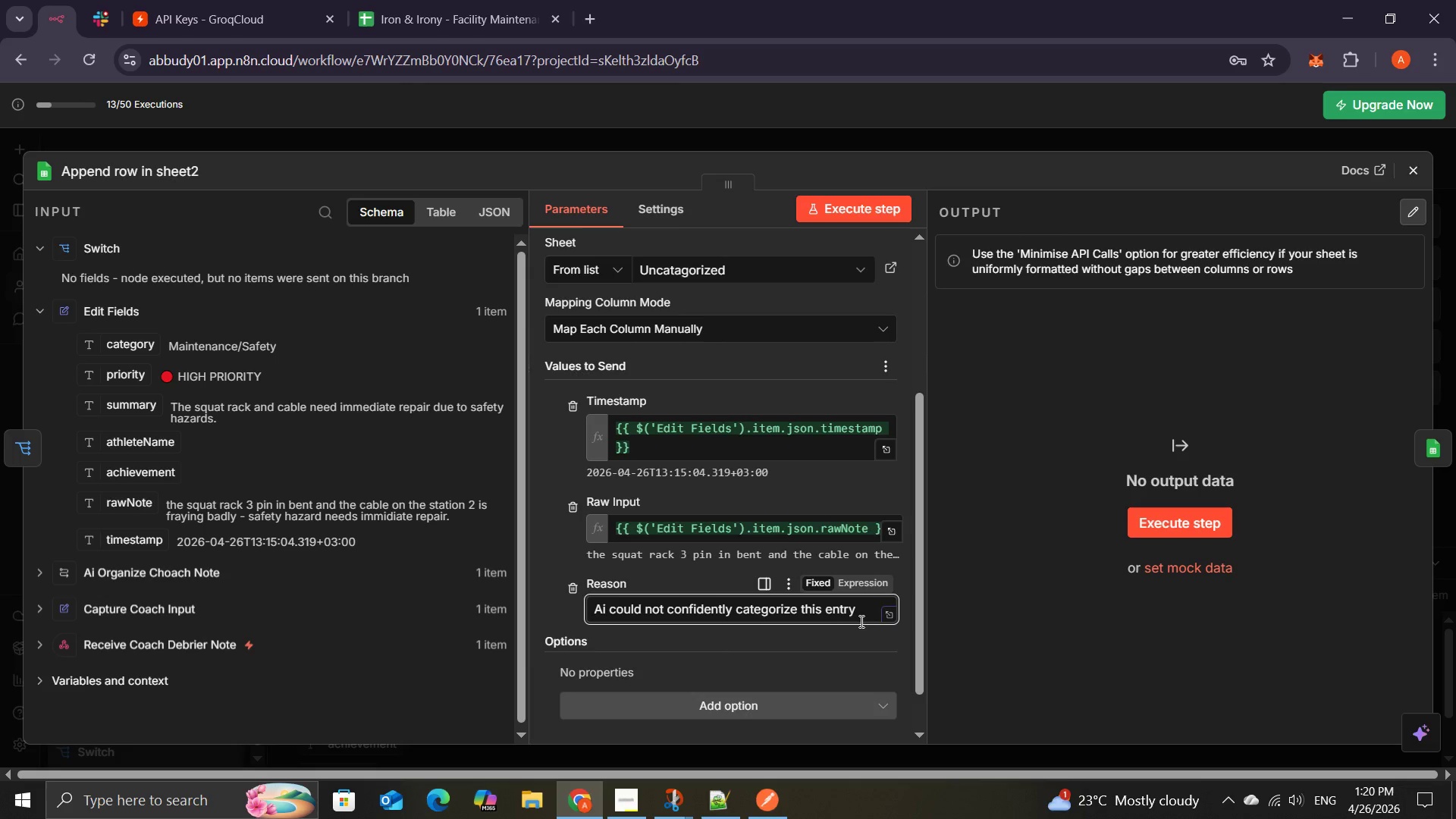 
left_click([809, 642])
 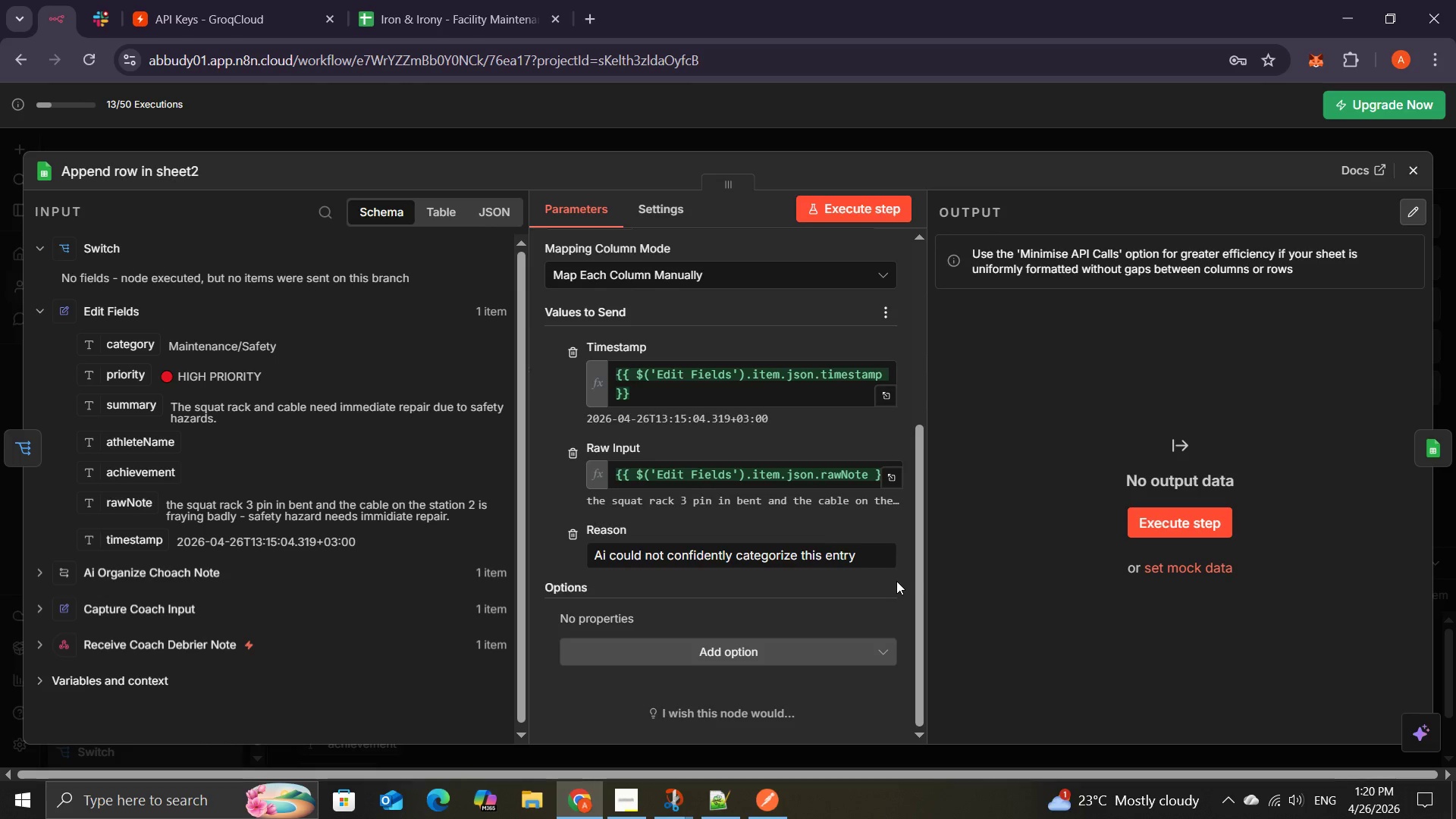 
wait(54.44)
 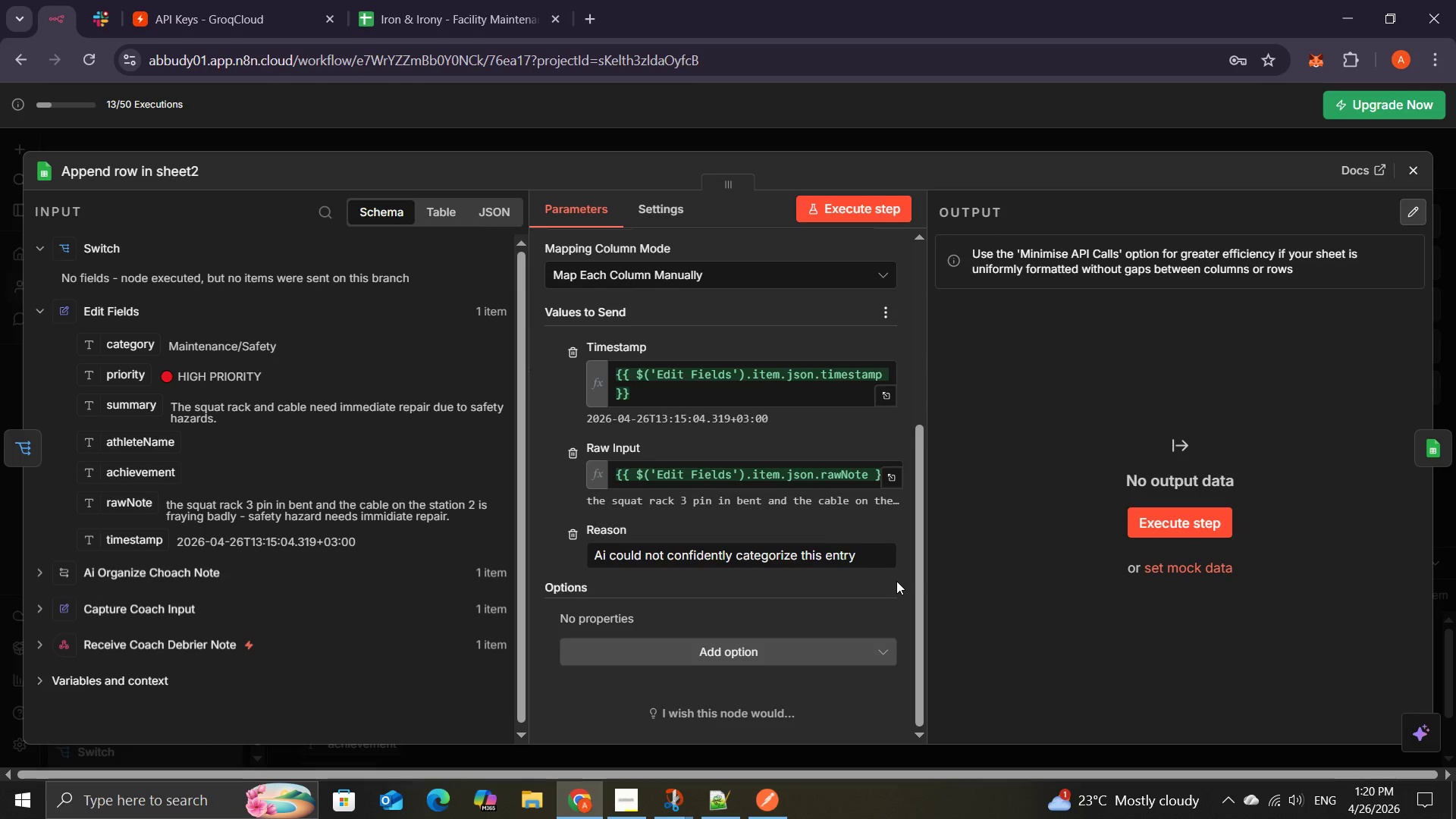 
left_click([758, 818])
 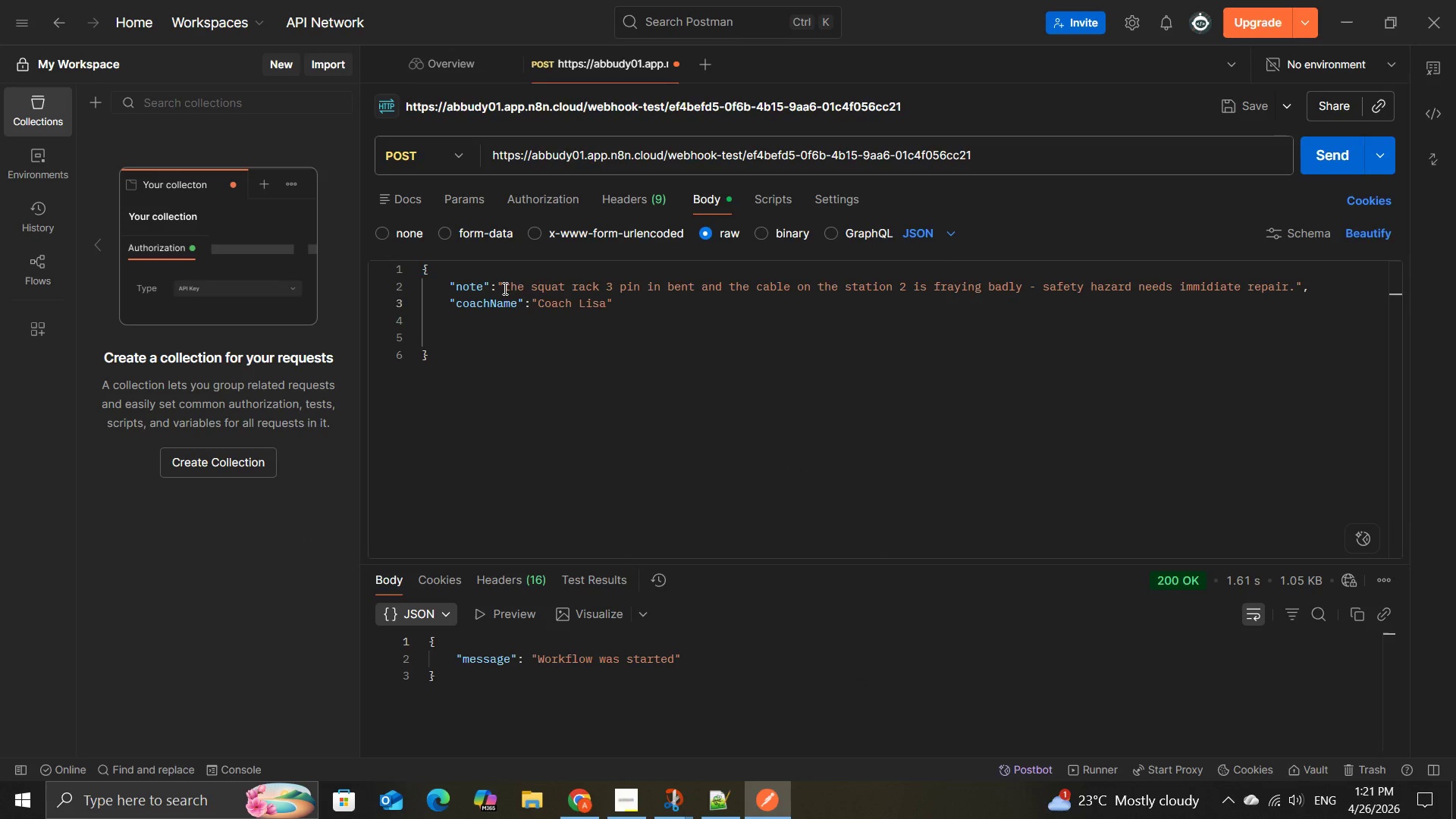 
left_click_drag(start_coordinate=[506, 287], to_coordinate=[1297, 287])
 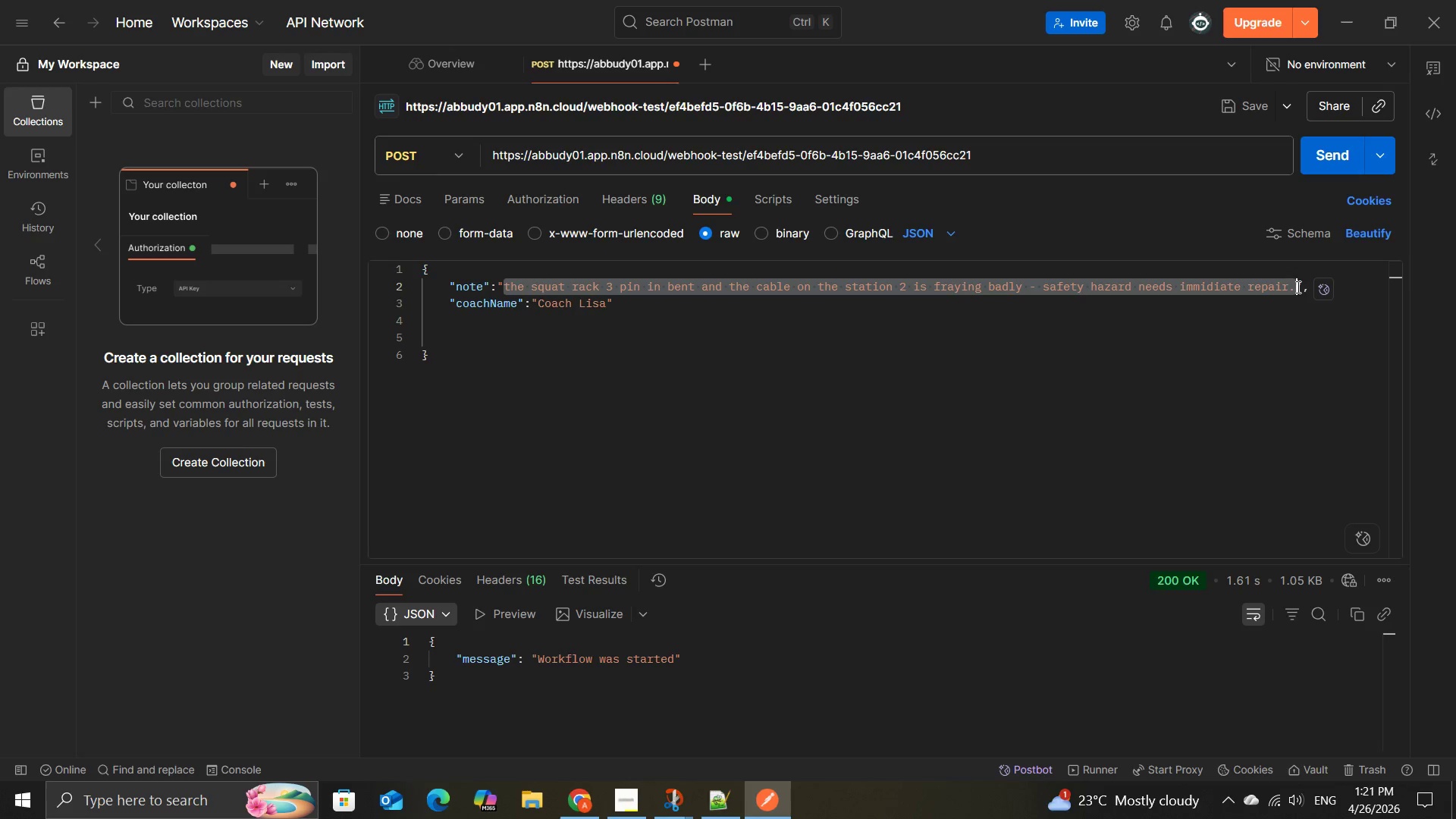 
key(Backspace)
 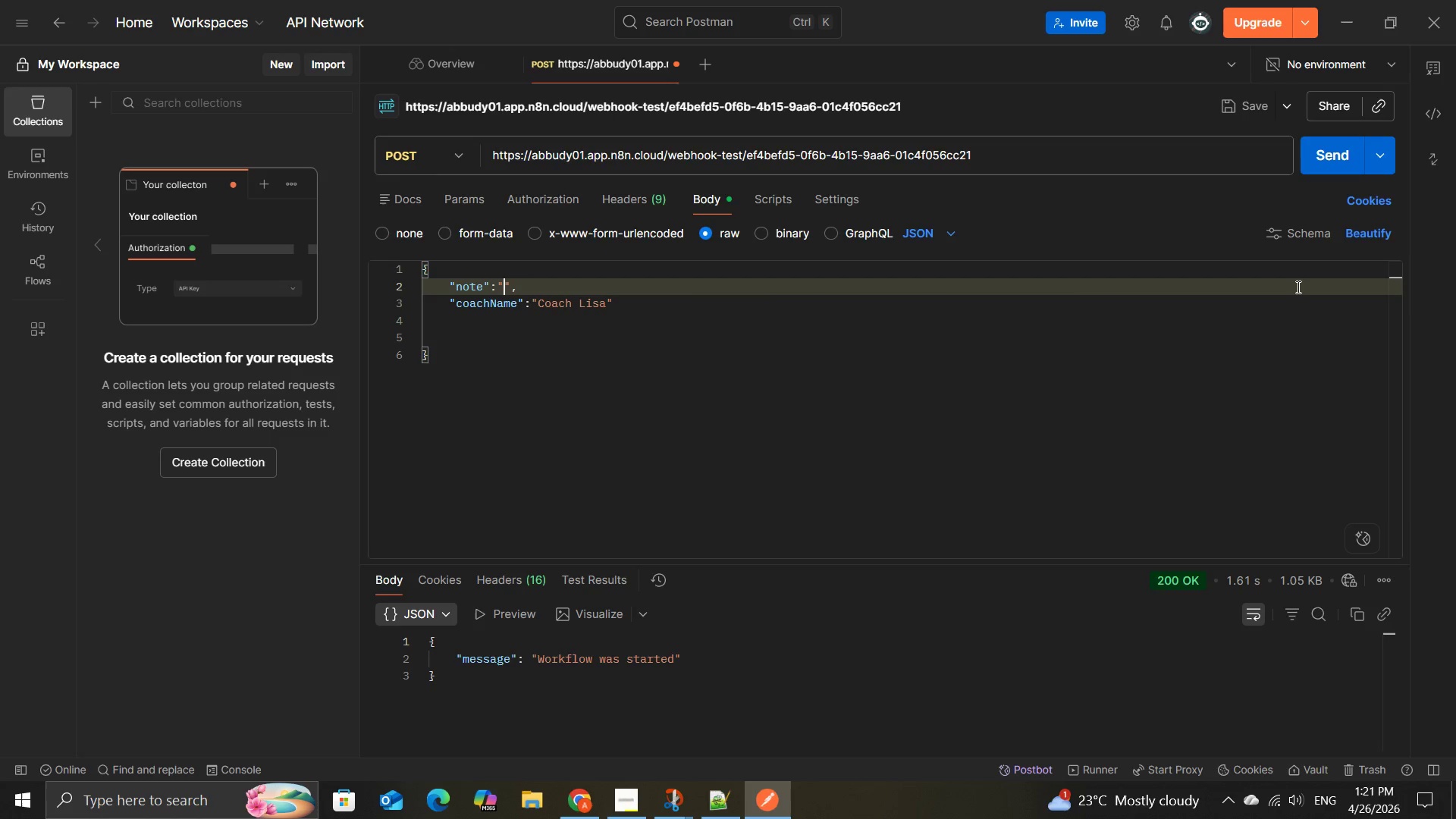 
wait(5.5)
 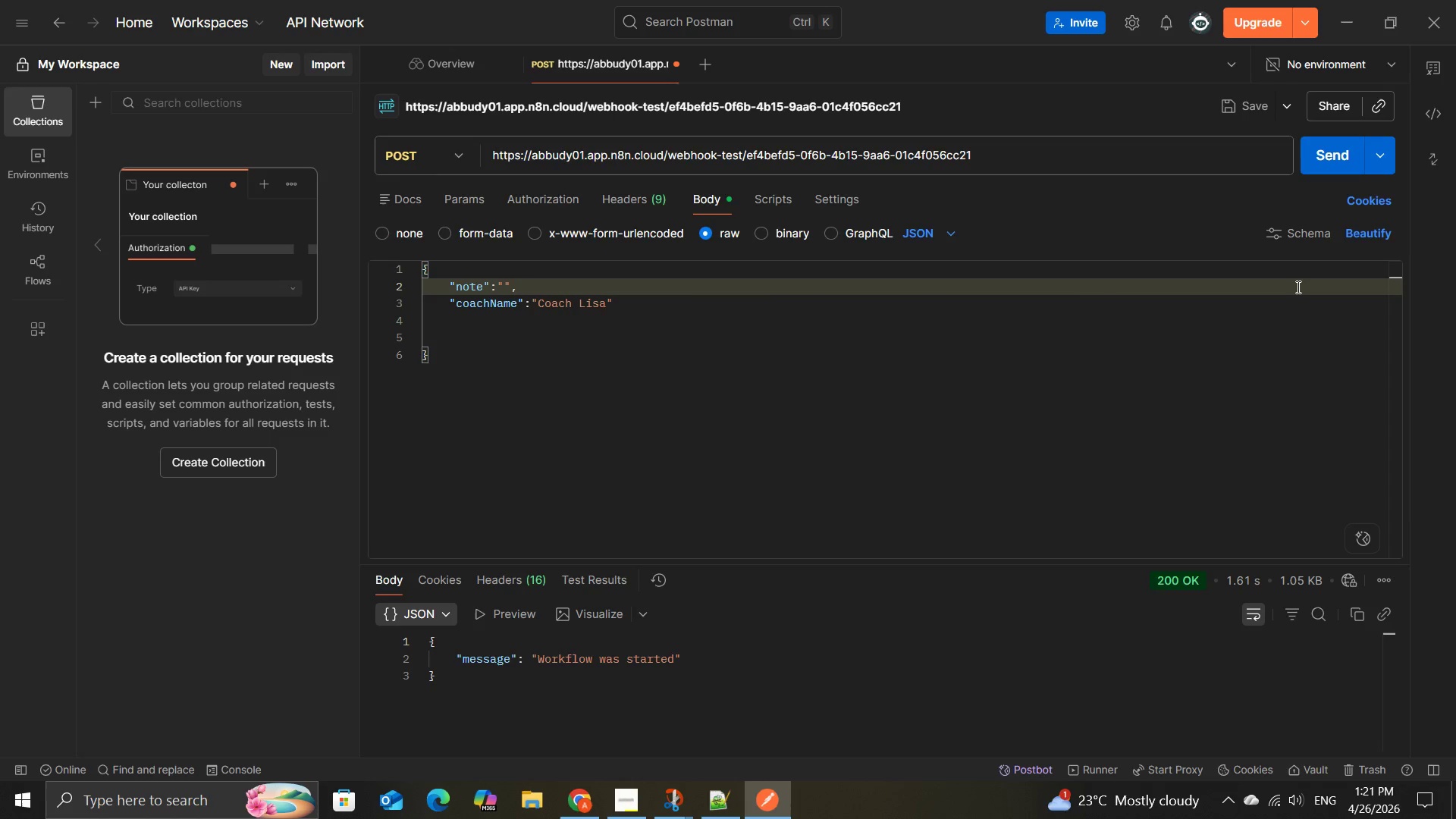 
type(New Member )
key(Backspace)
key(Backspace)
key(Backspace)
key(Backspace)
key(Backspace)
key(Backspace)
key(Backspace)
type(member inquiry from james - )
 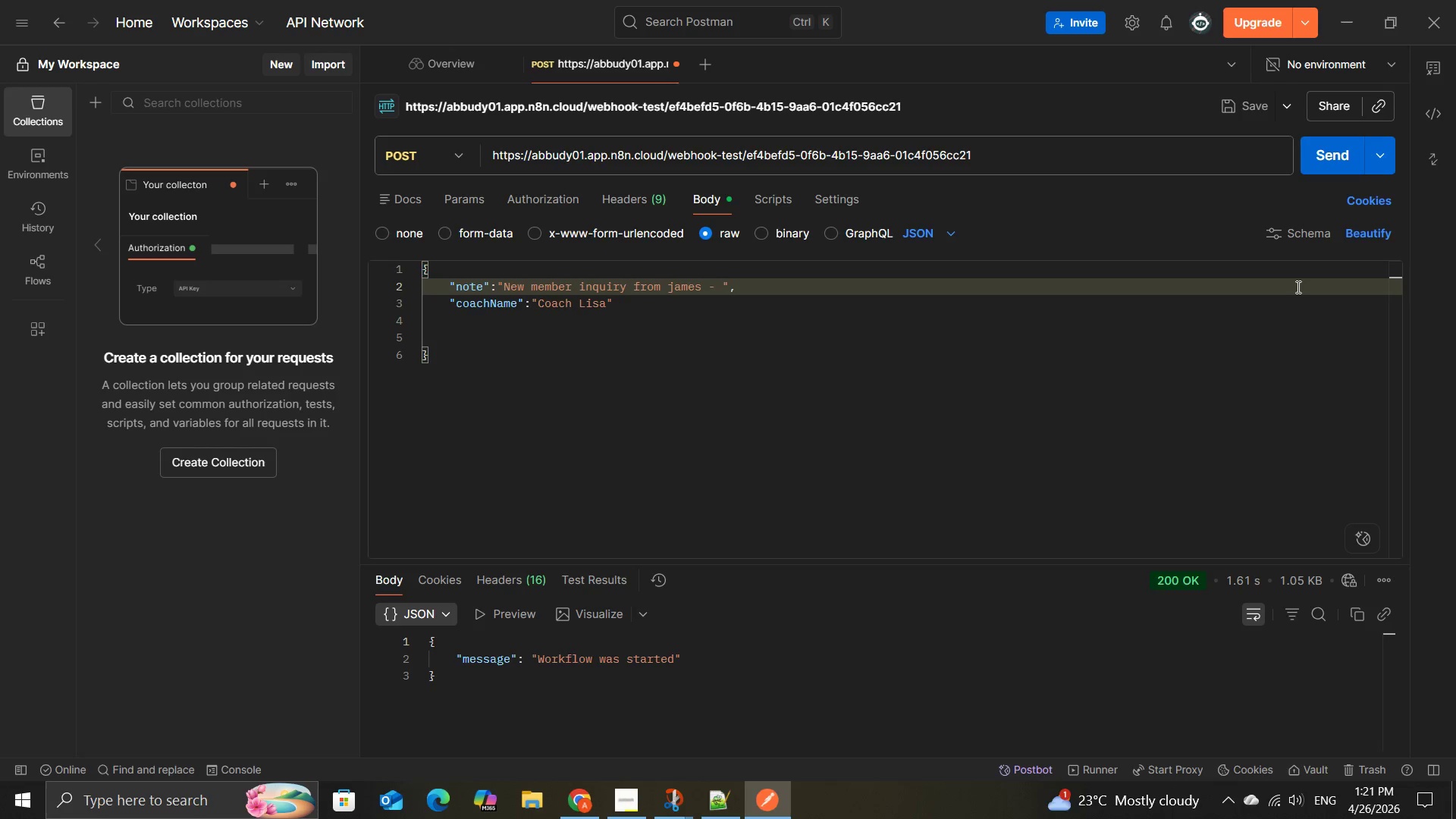 
wait(7.39)
 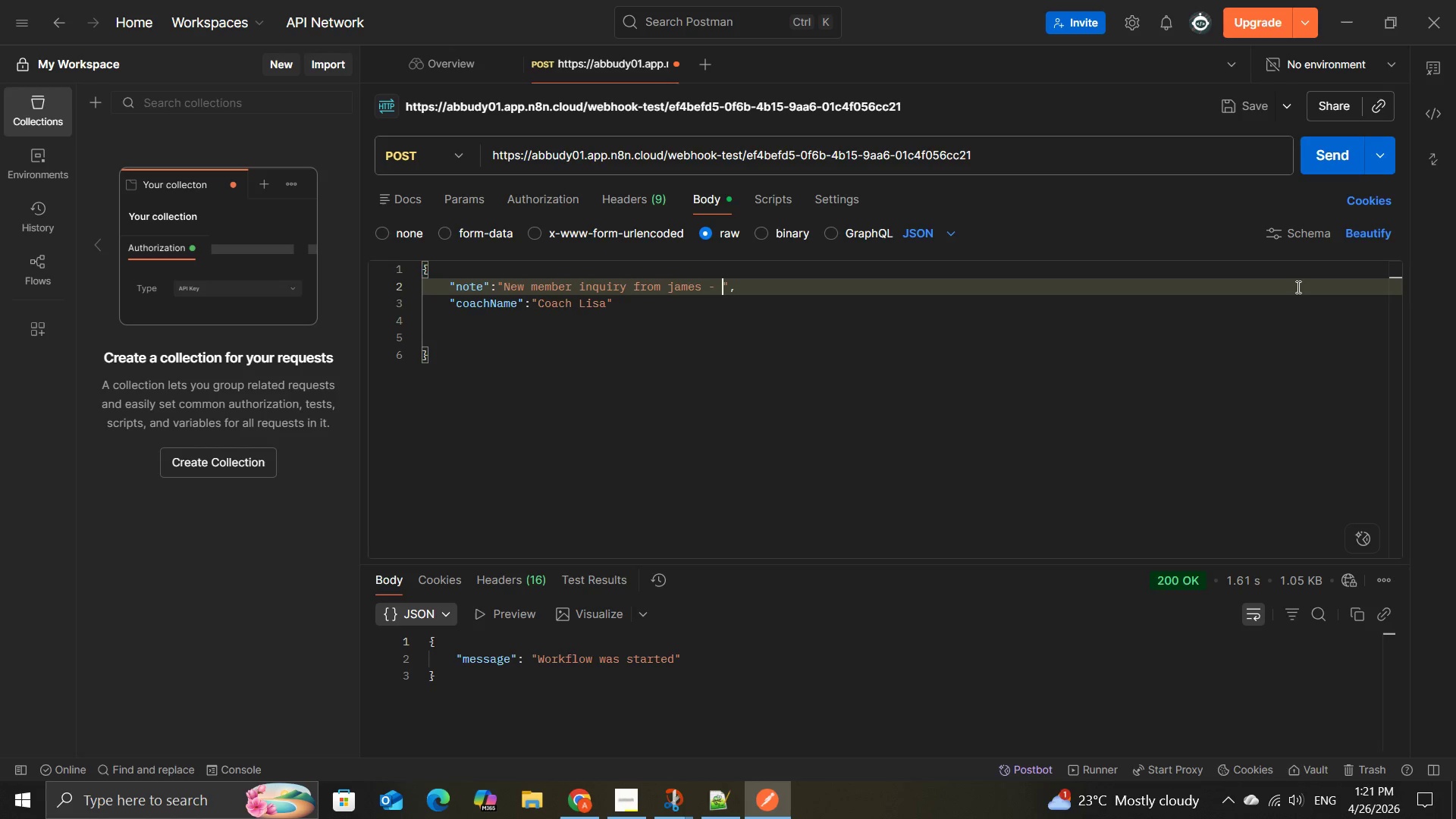 
type(interested )
 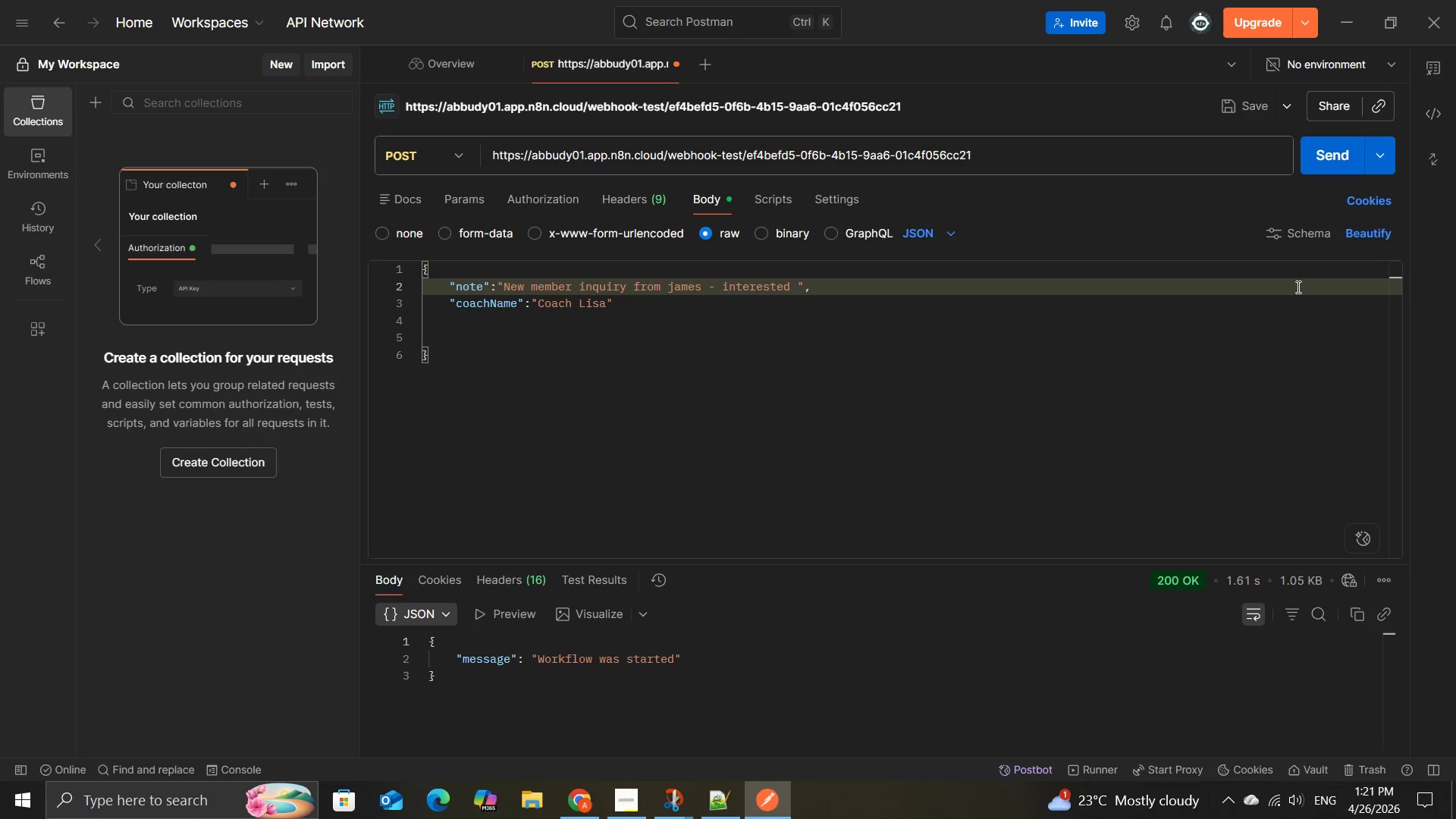 
type(in 6 month )
 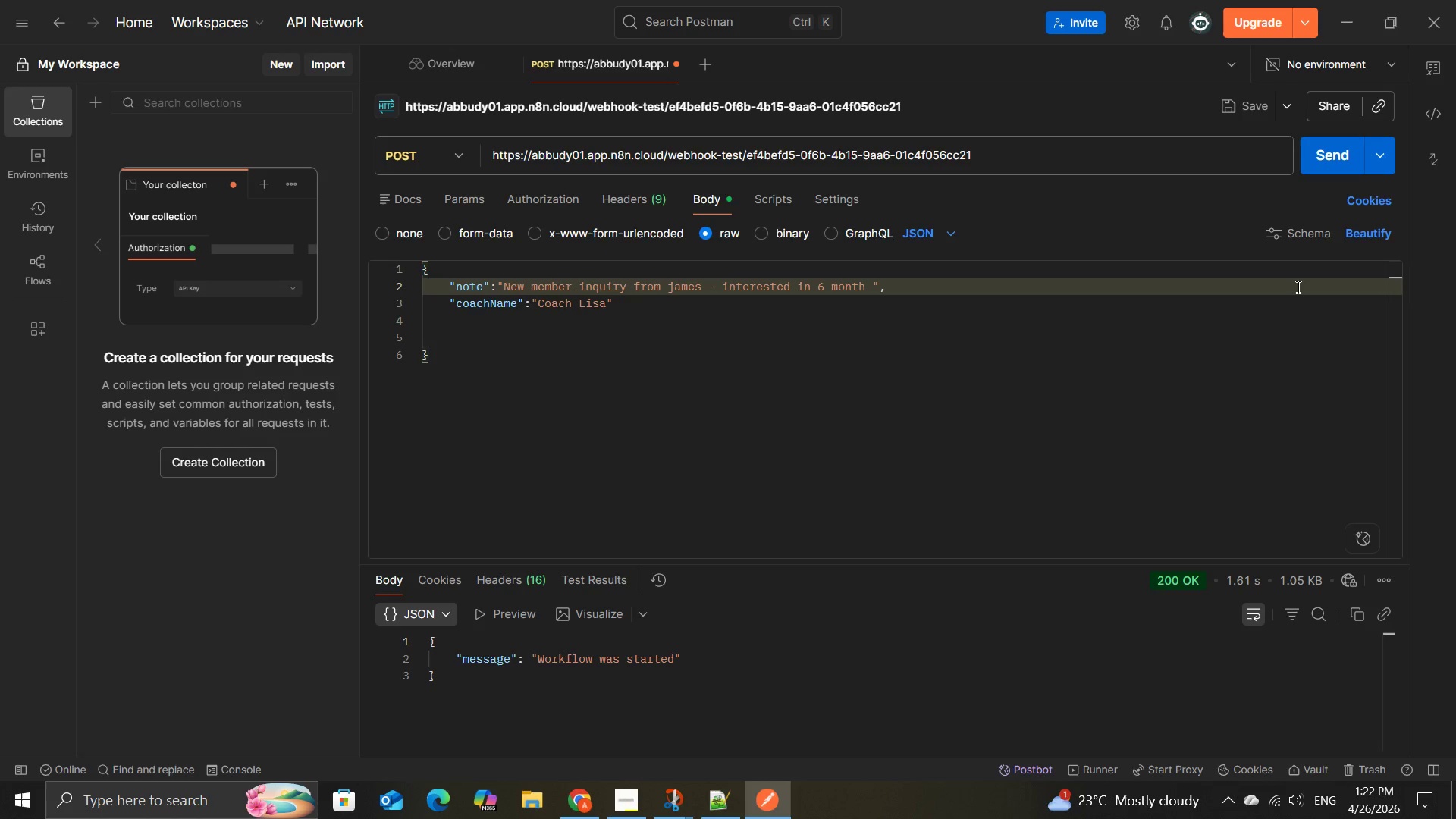 
wait(7.52)
 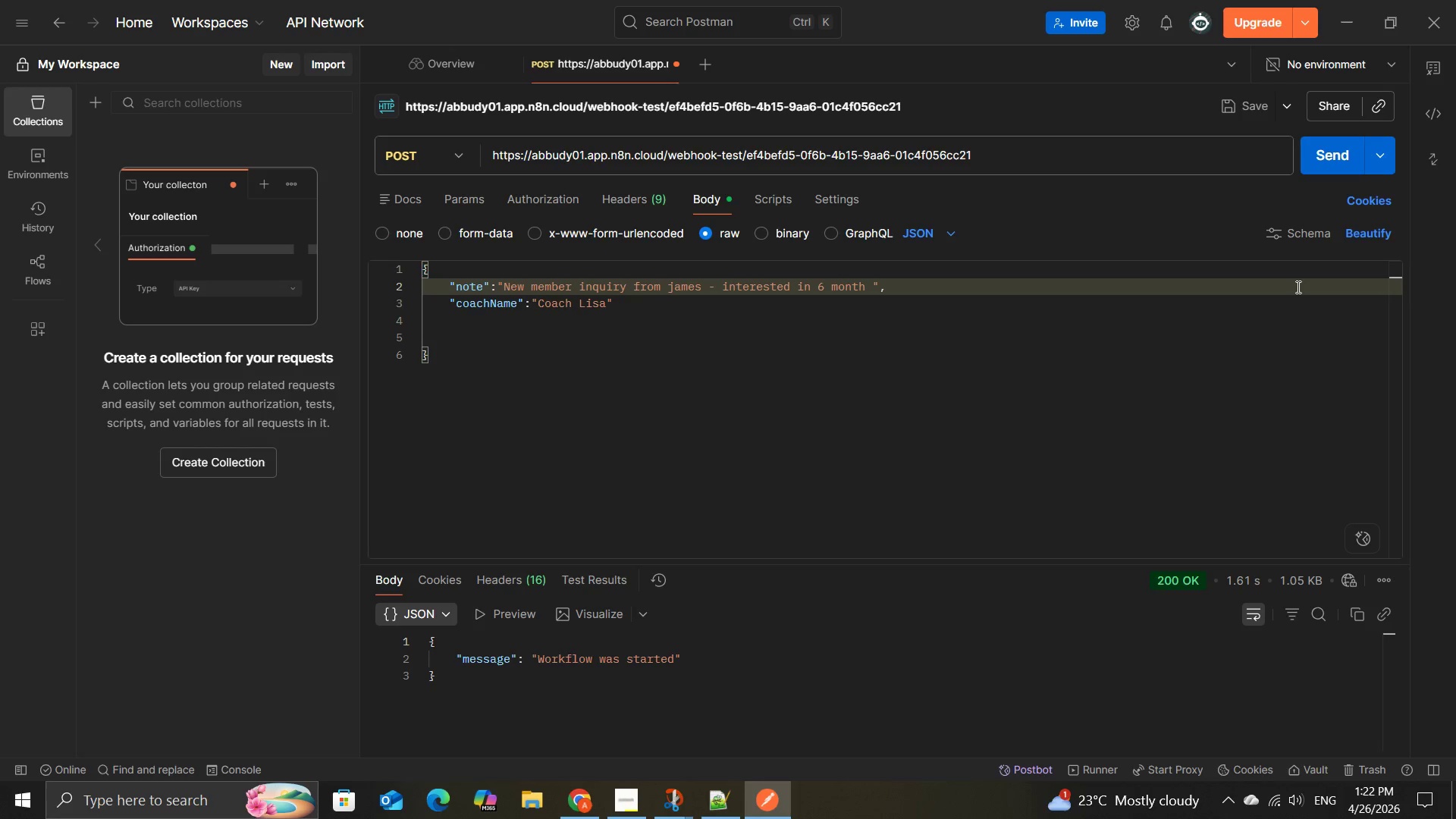 
type(membership )
 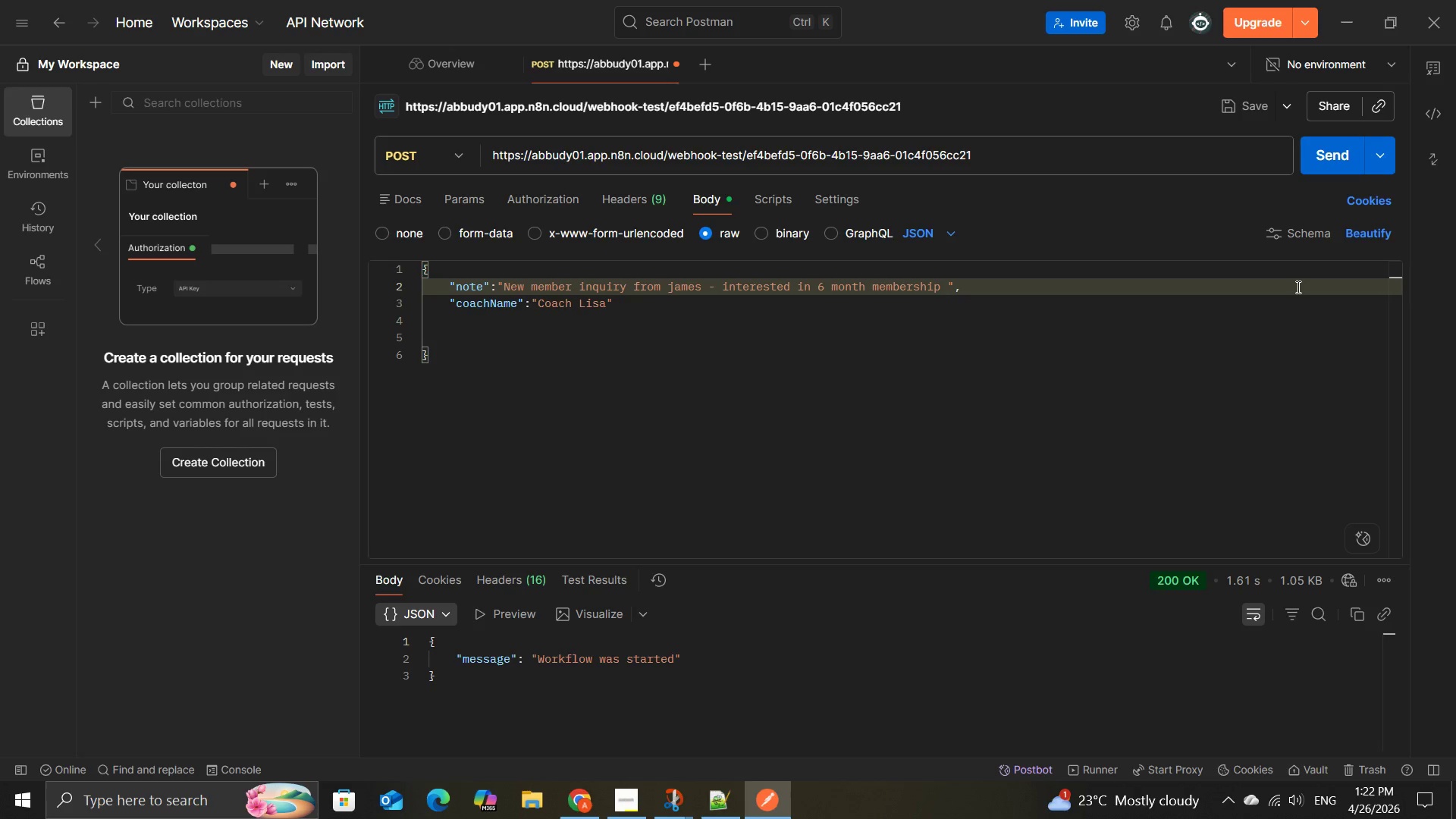 
wait(9.64)
 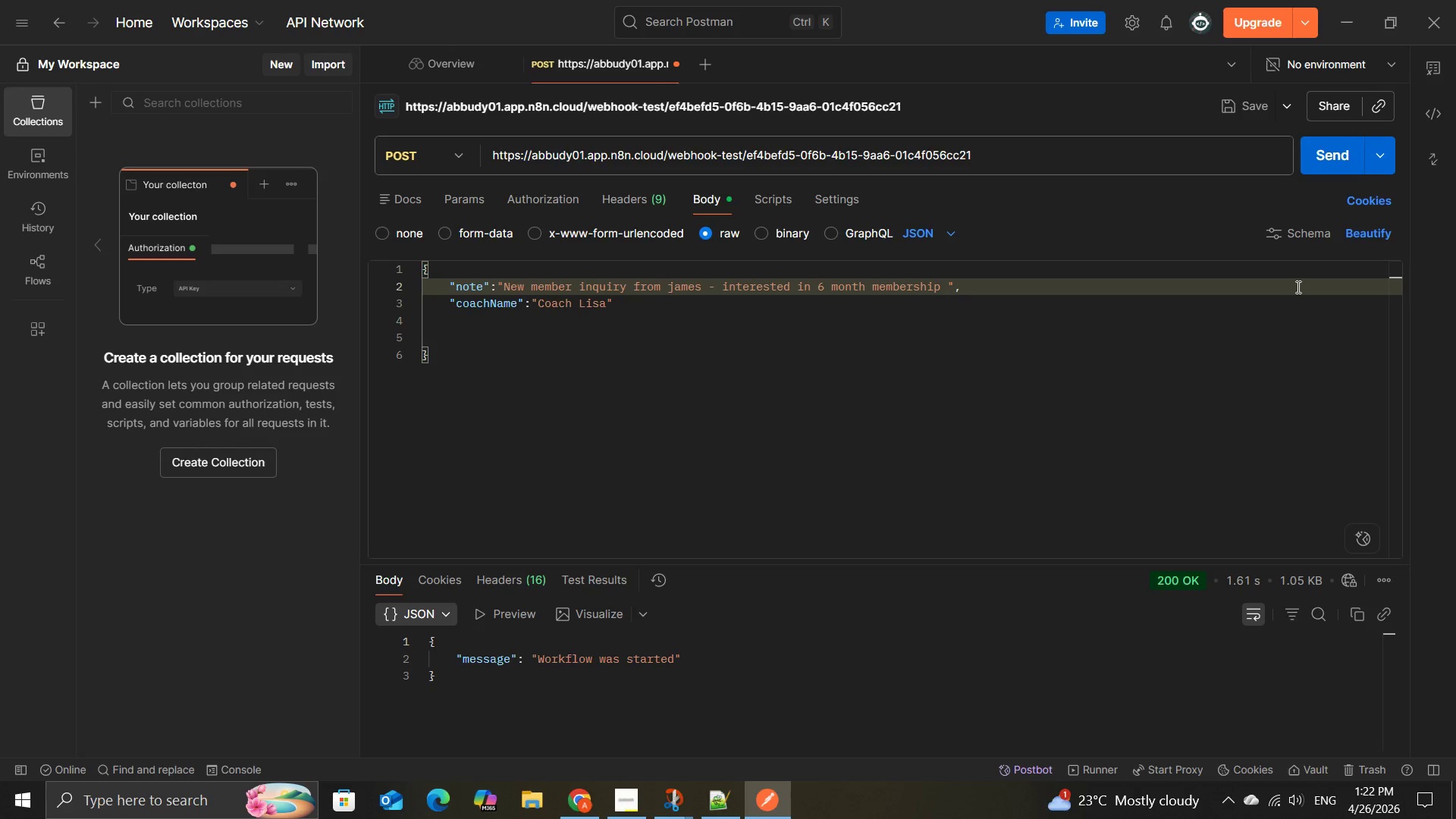 
key(Backspace)
 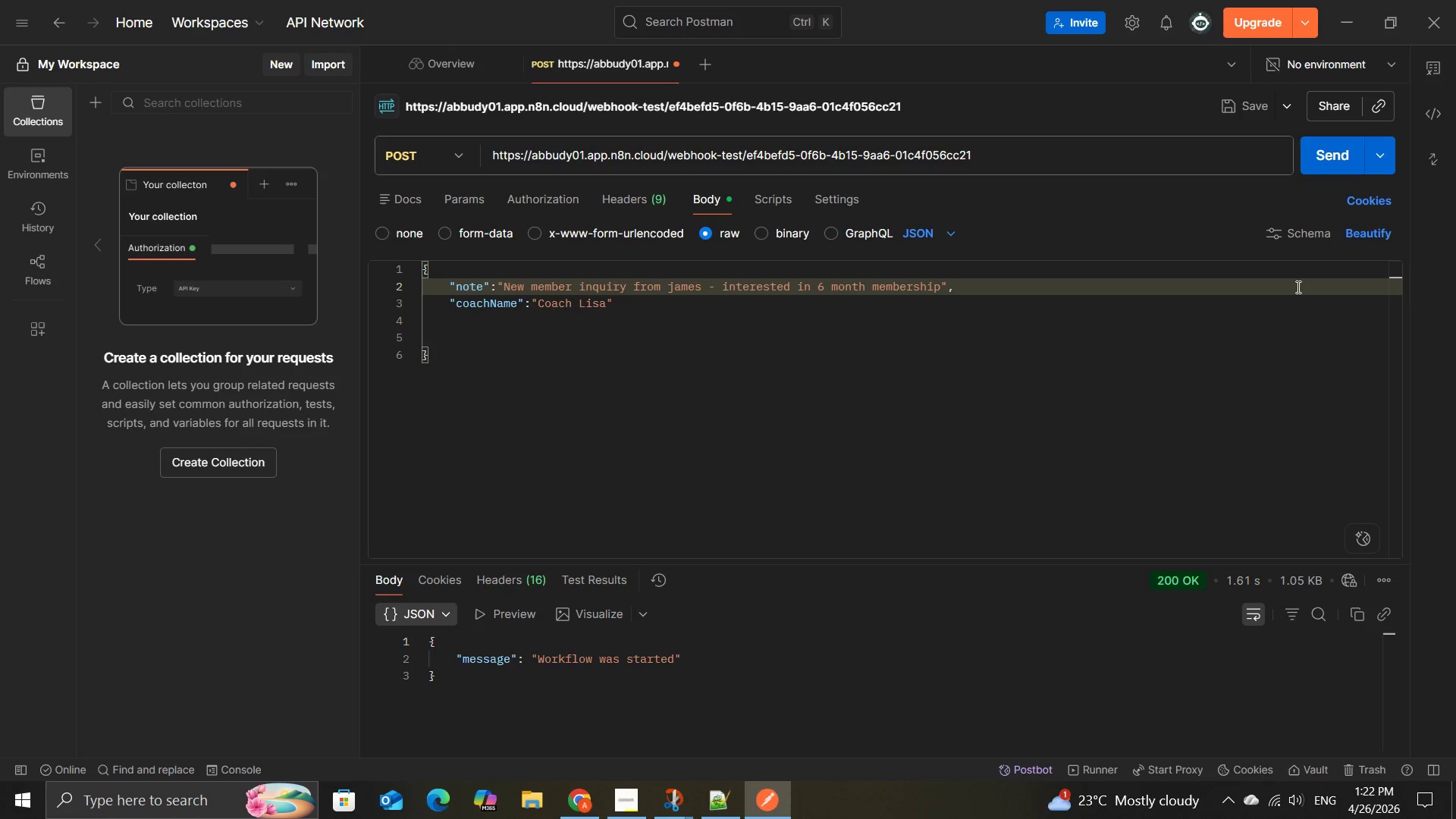 
key(Comma)
 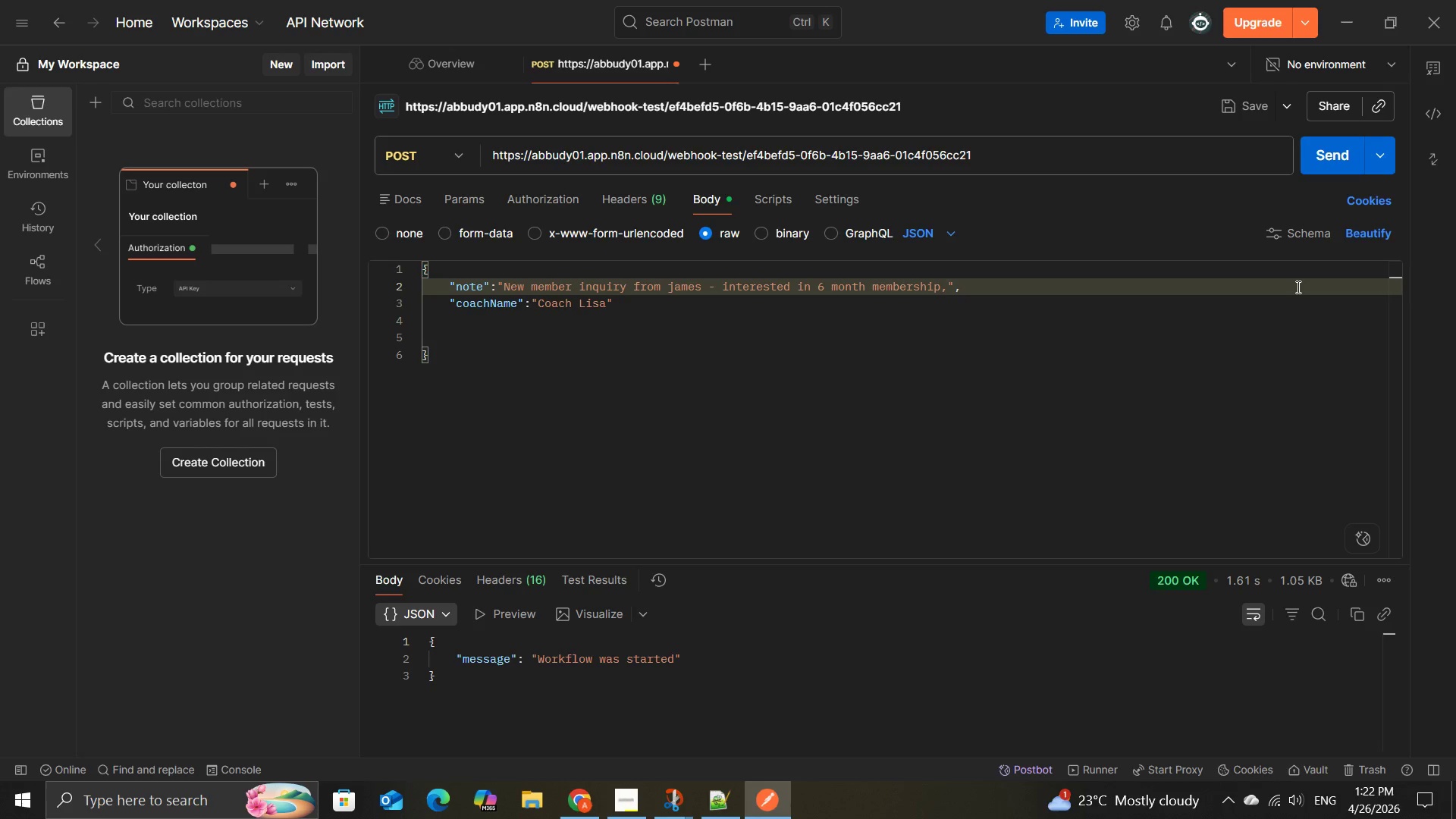 
type(need )
 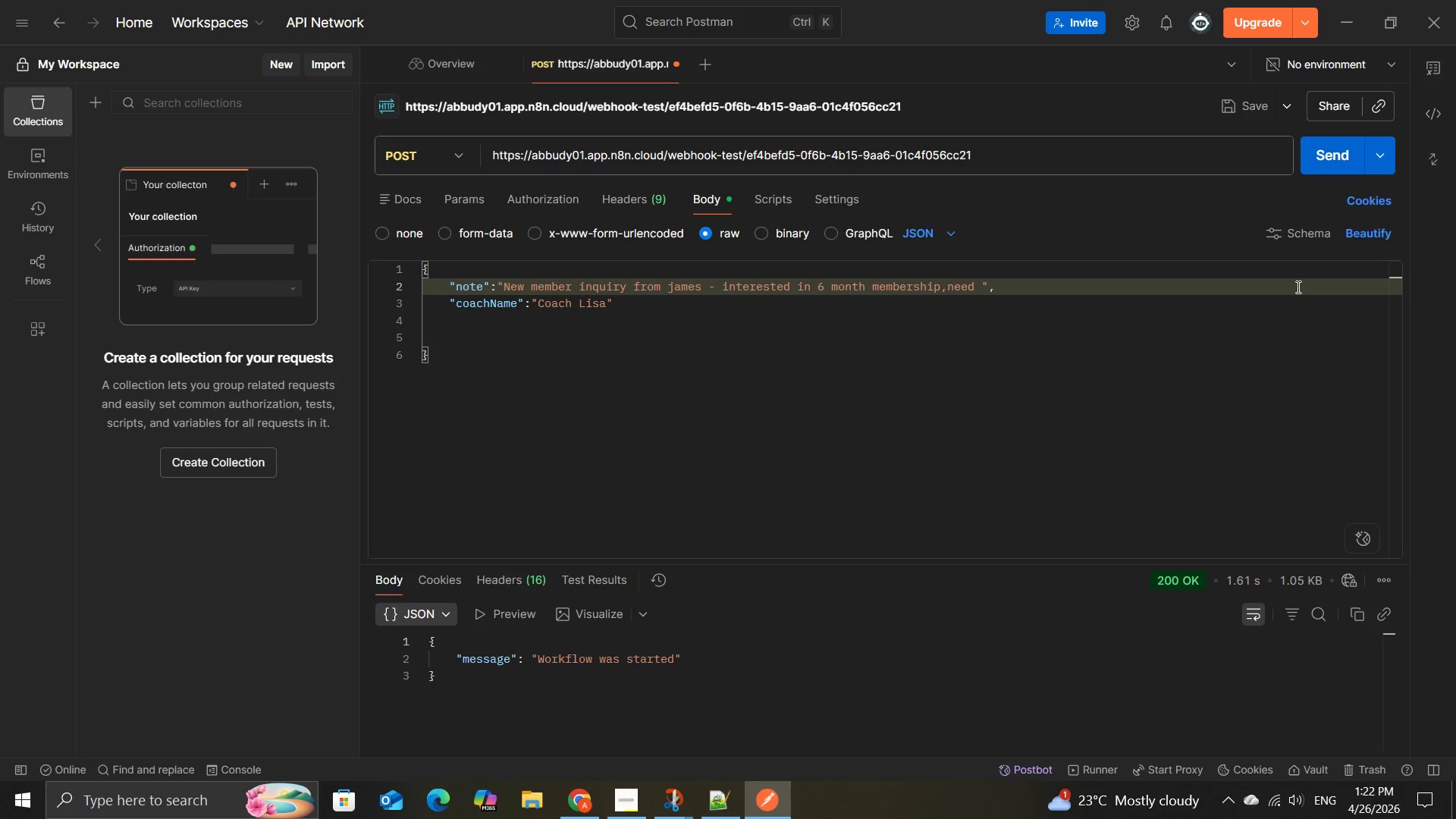 
key(ArrowLeft)
 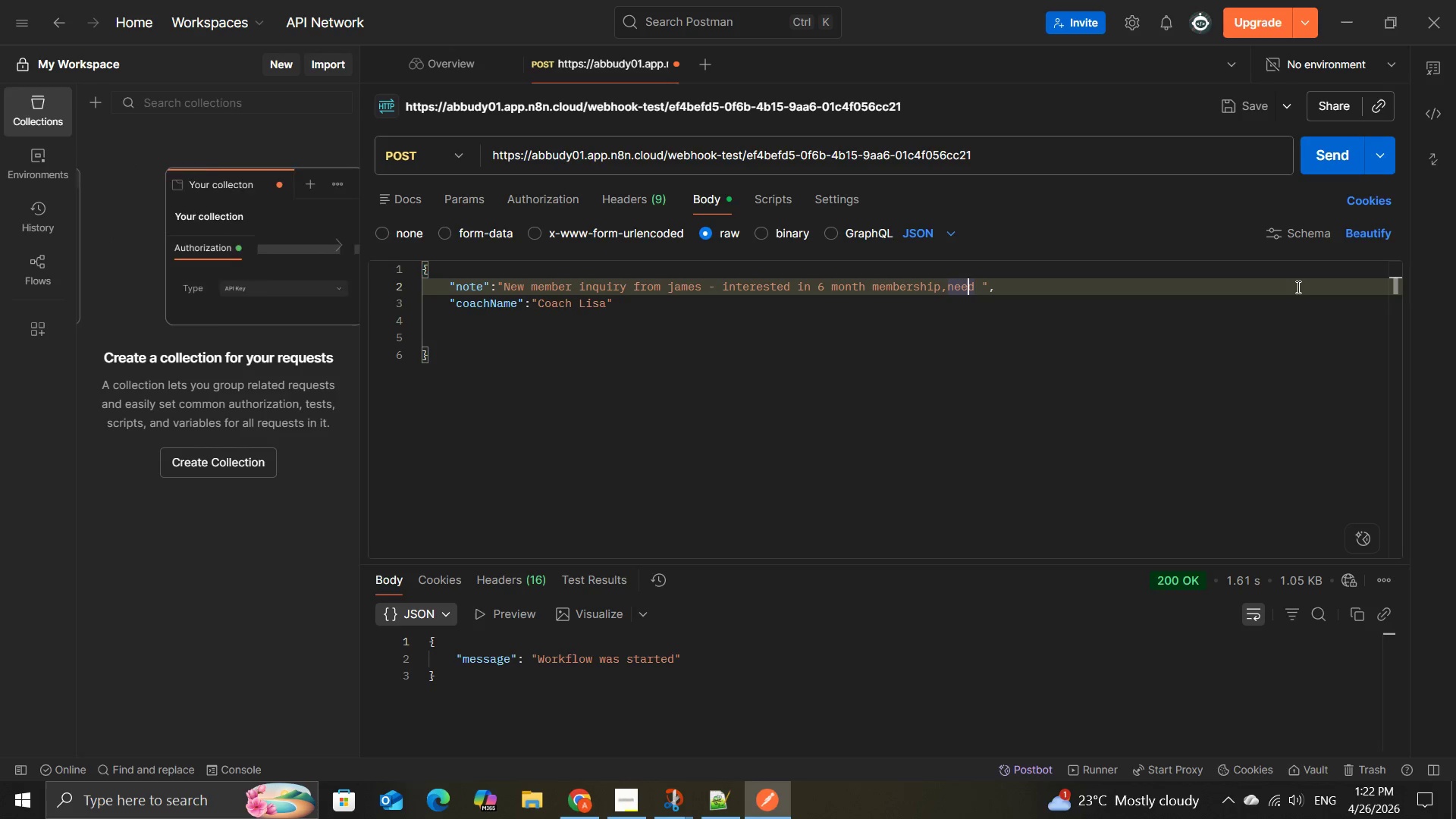 
key(ArrowLeft)
 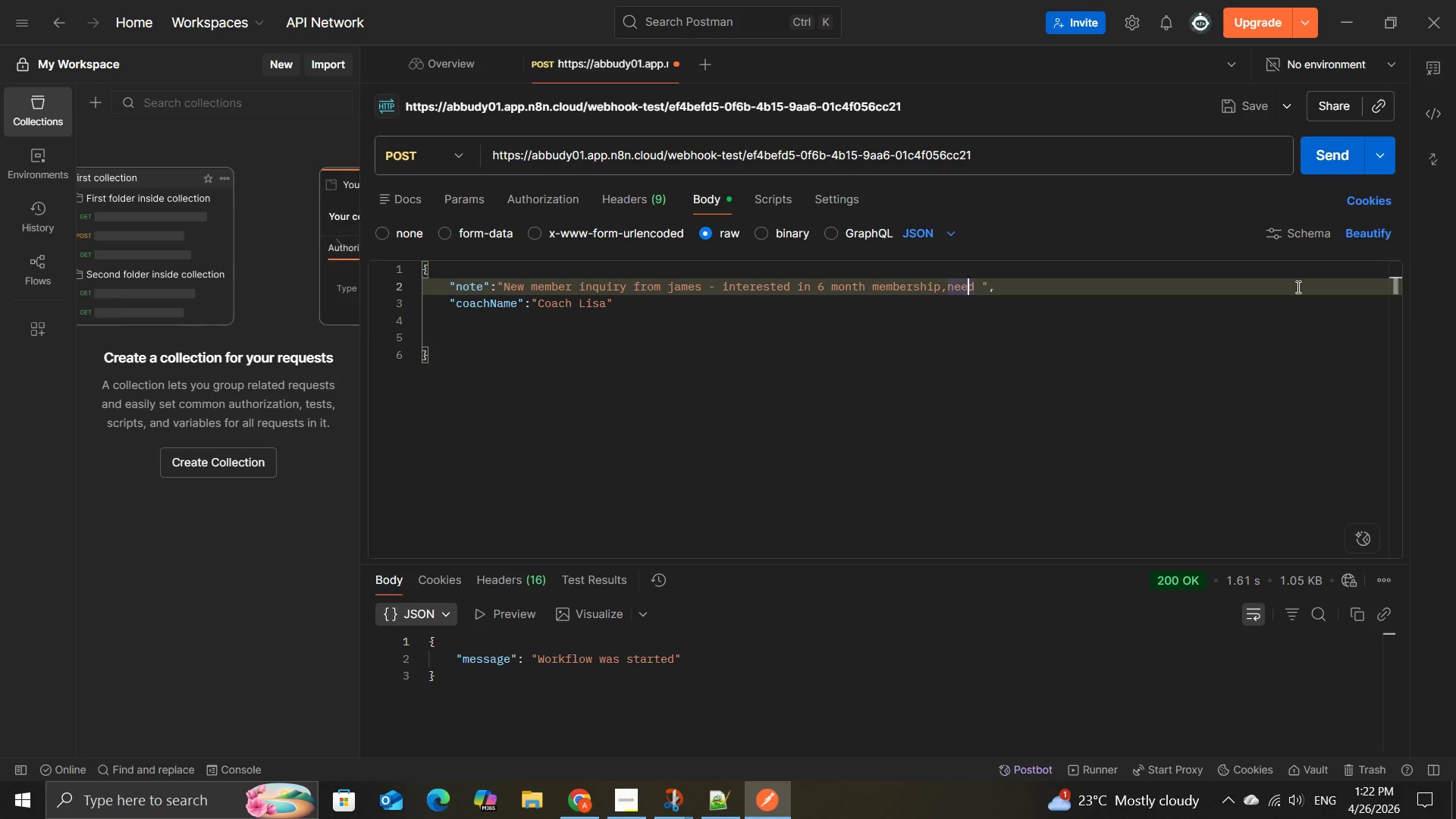 
key(ArrowLeft)
 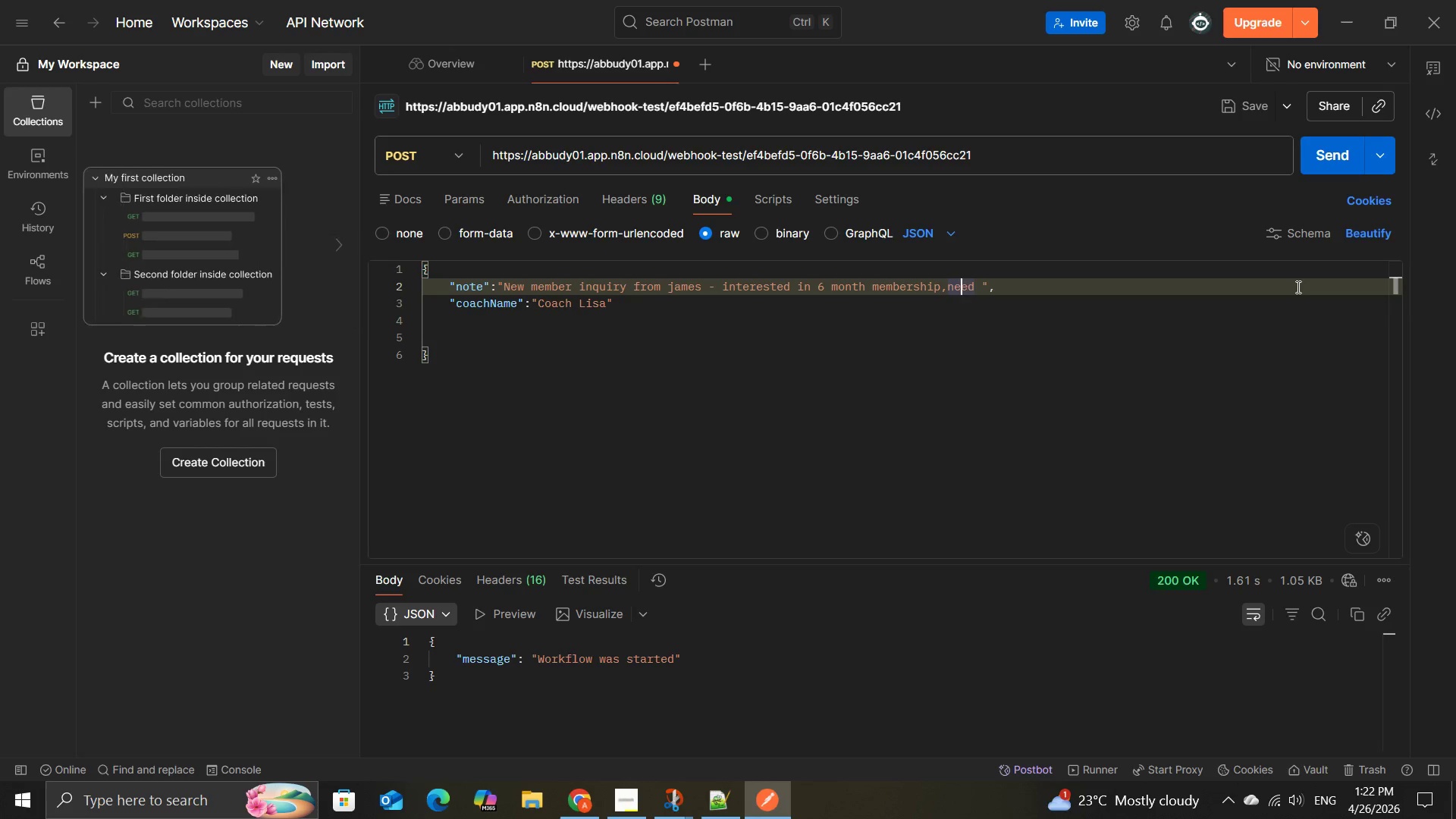 
key(ArrowLeft)
 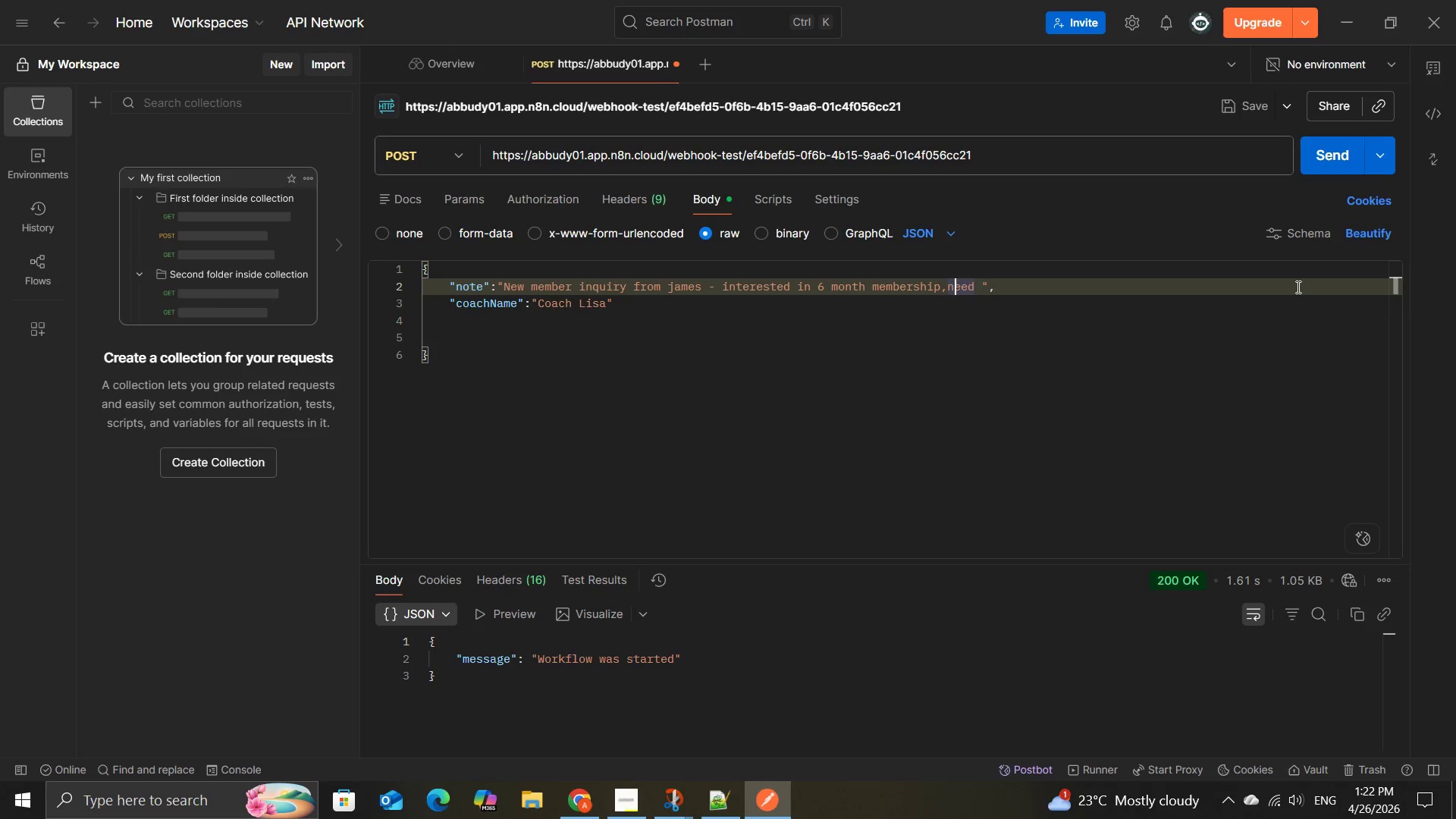 
key(ArrowLeft)
 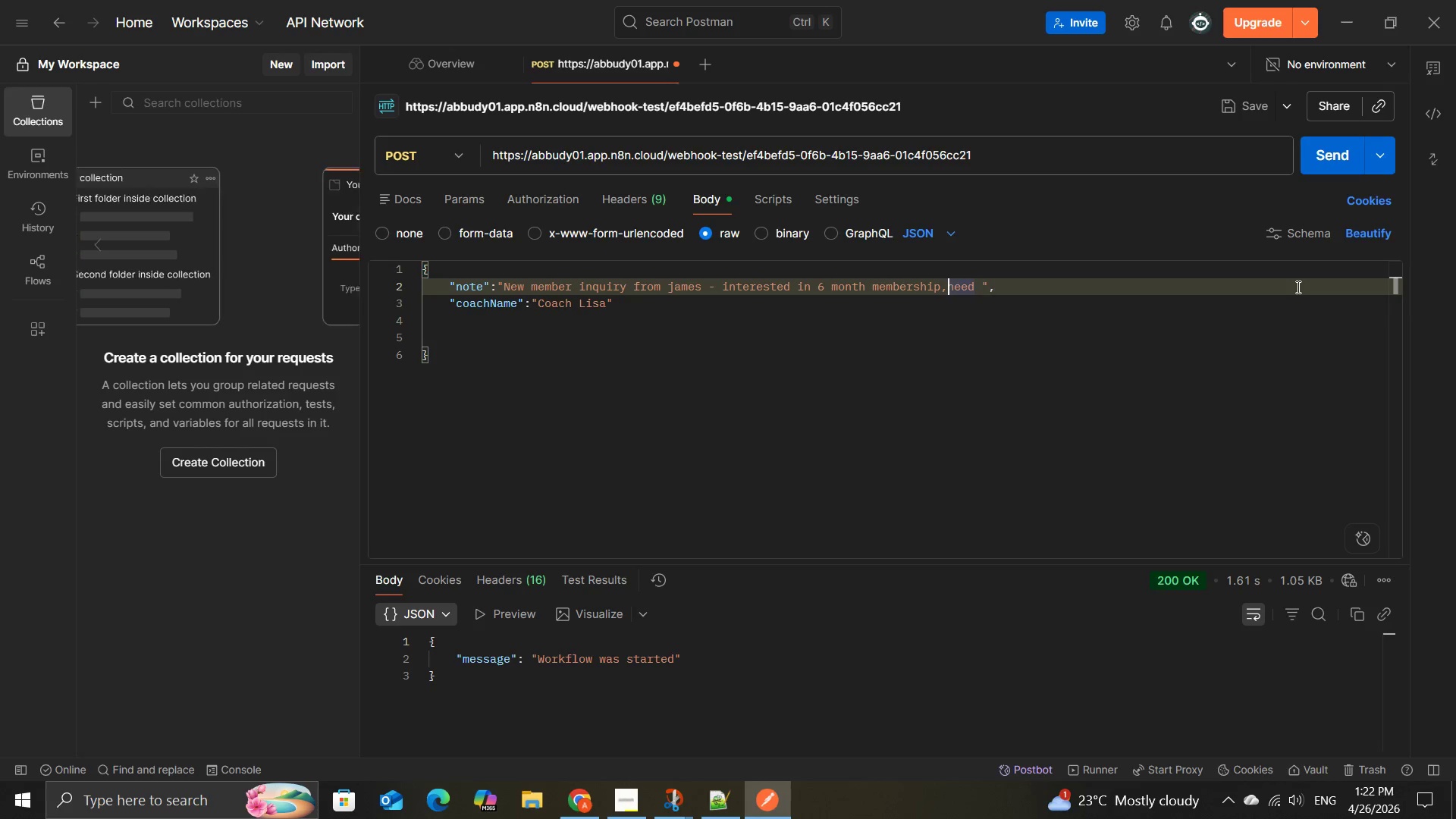 
key(Space)
 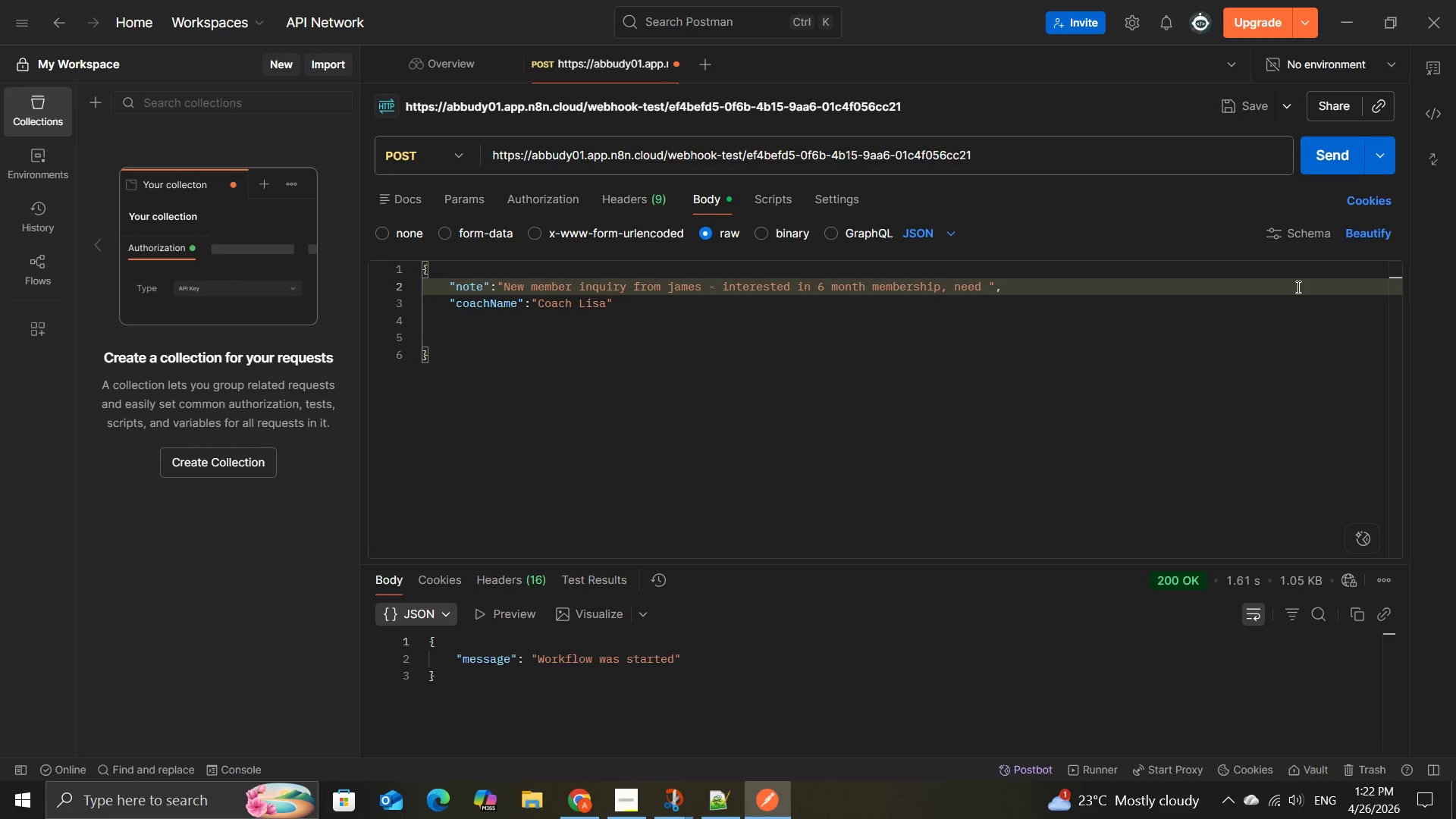 
key(ArrowRight)
 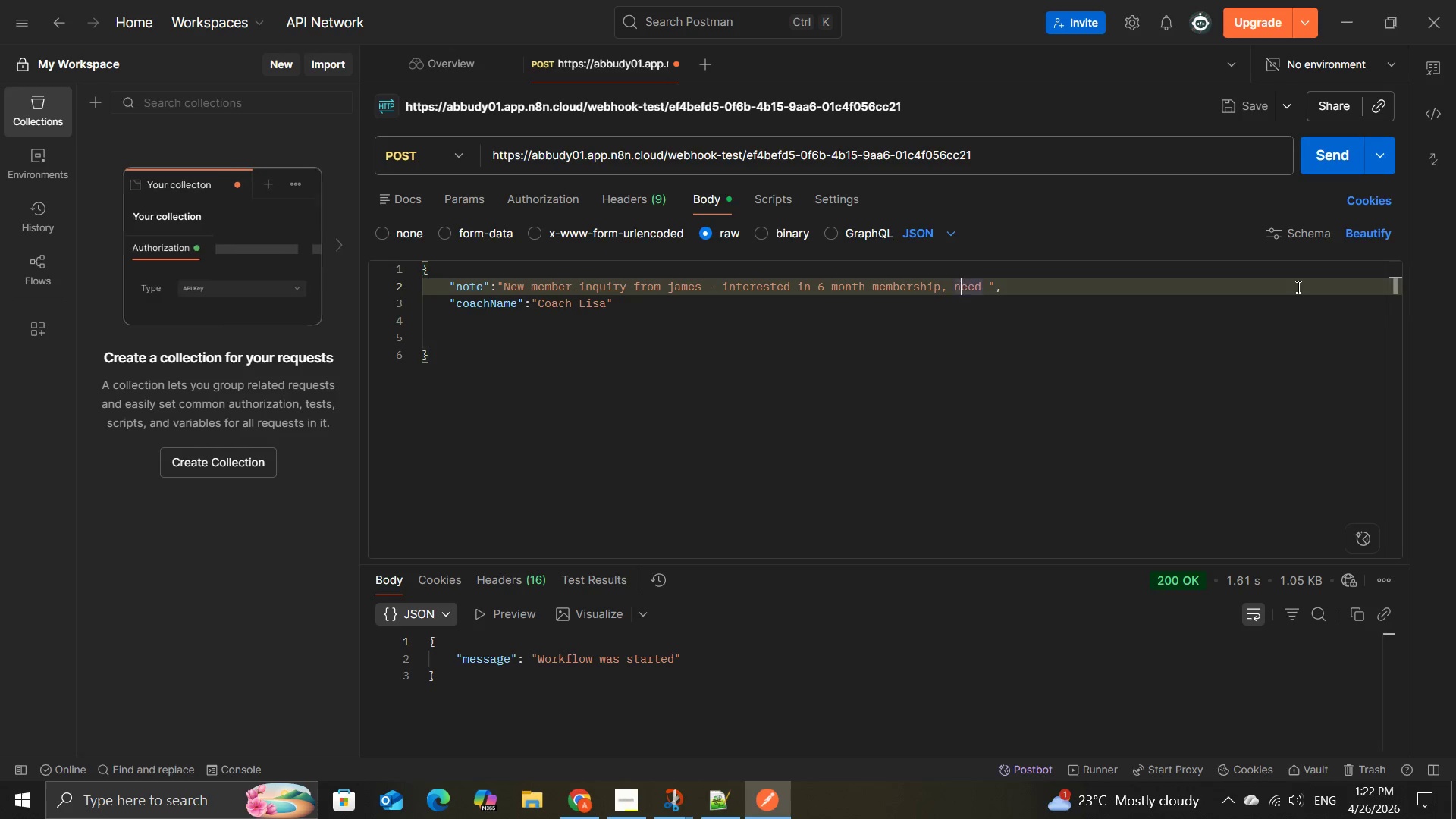 
key(ArrowRight)
 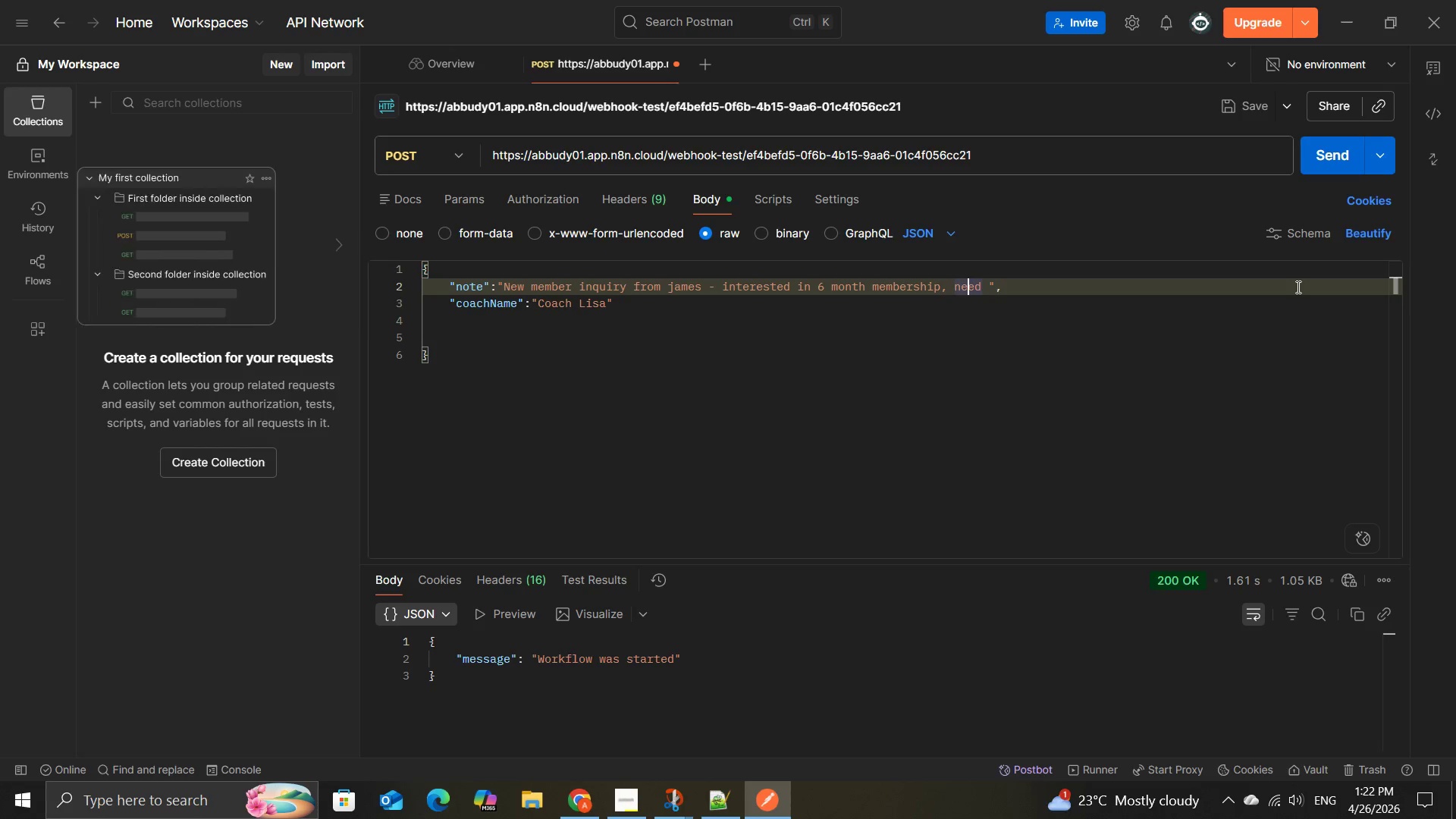 
key(ArrowRight)
 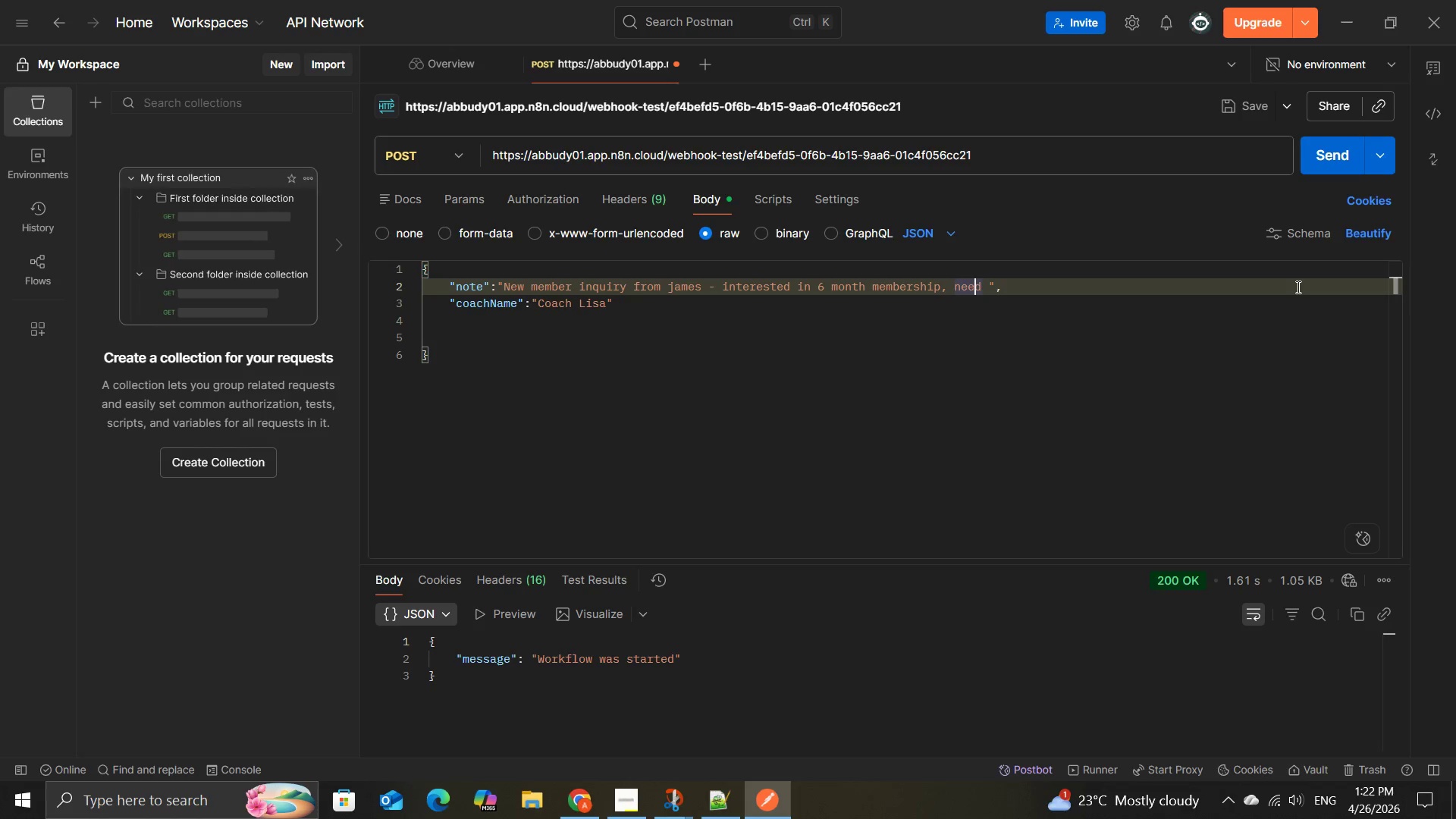 
key(ArrowRight)
 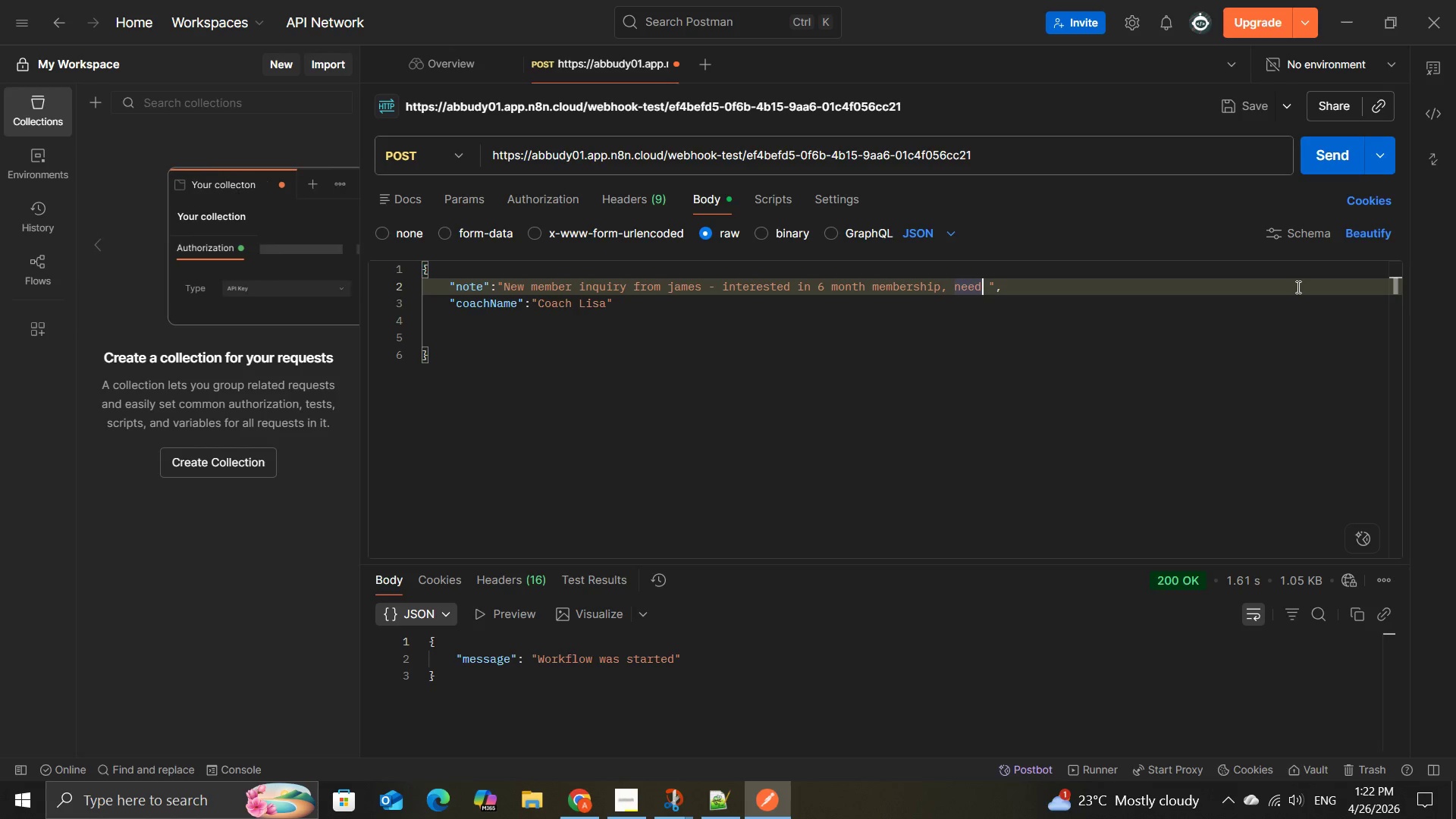 
type( follow )
 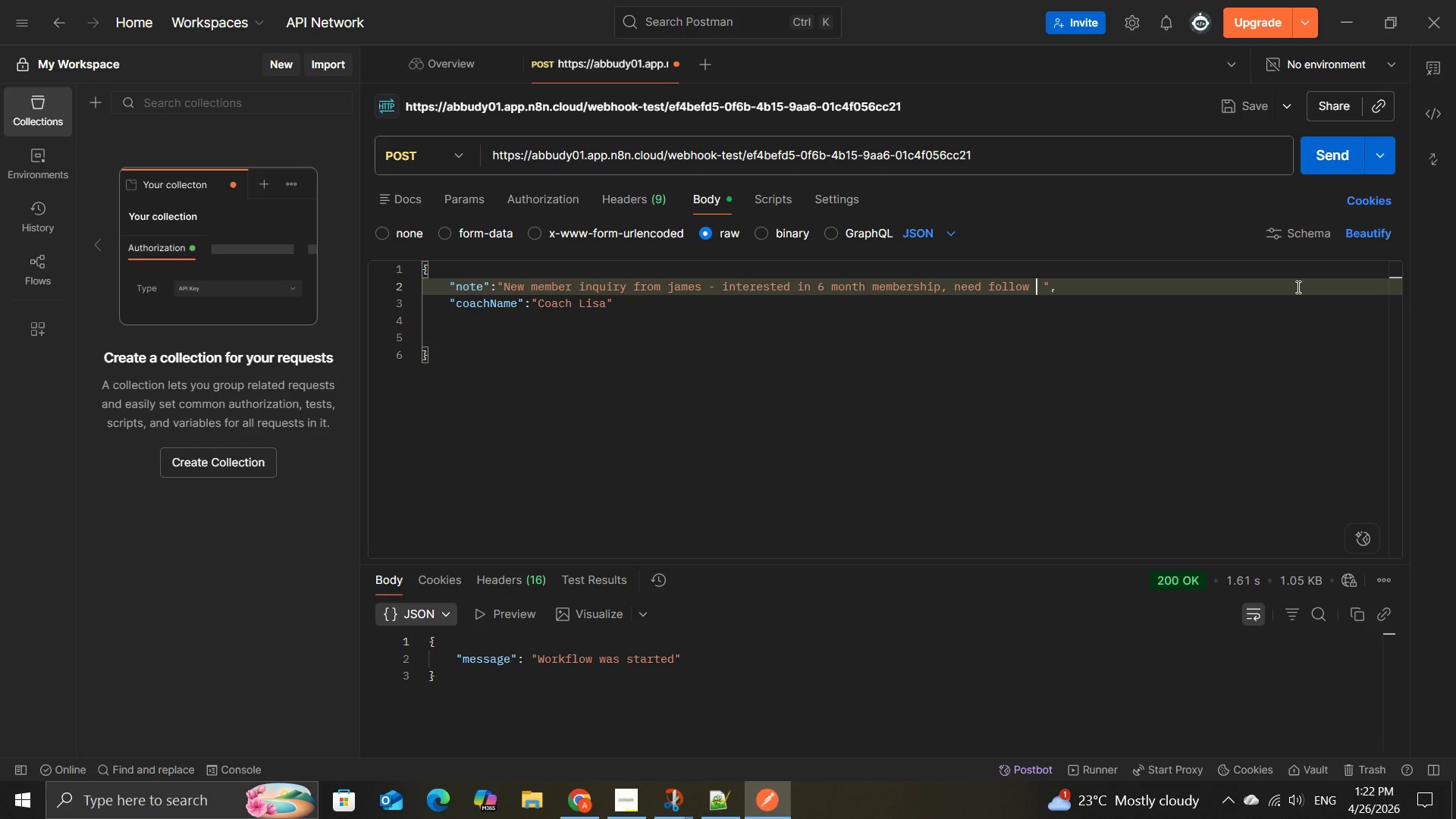 
wait(5.61)
 